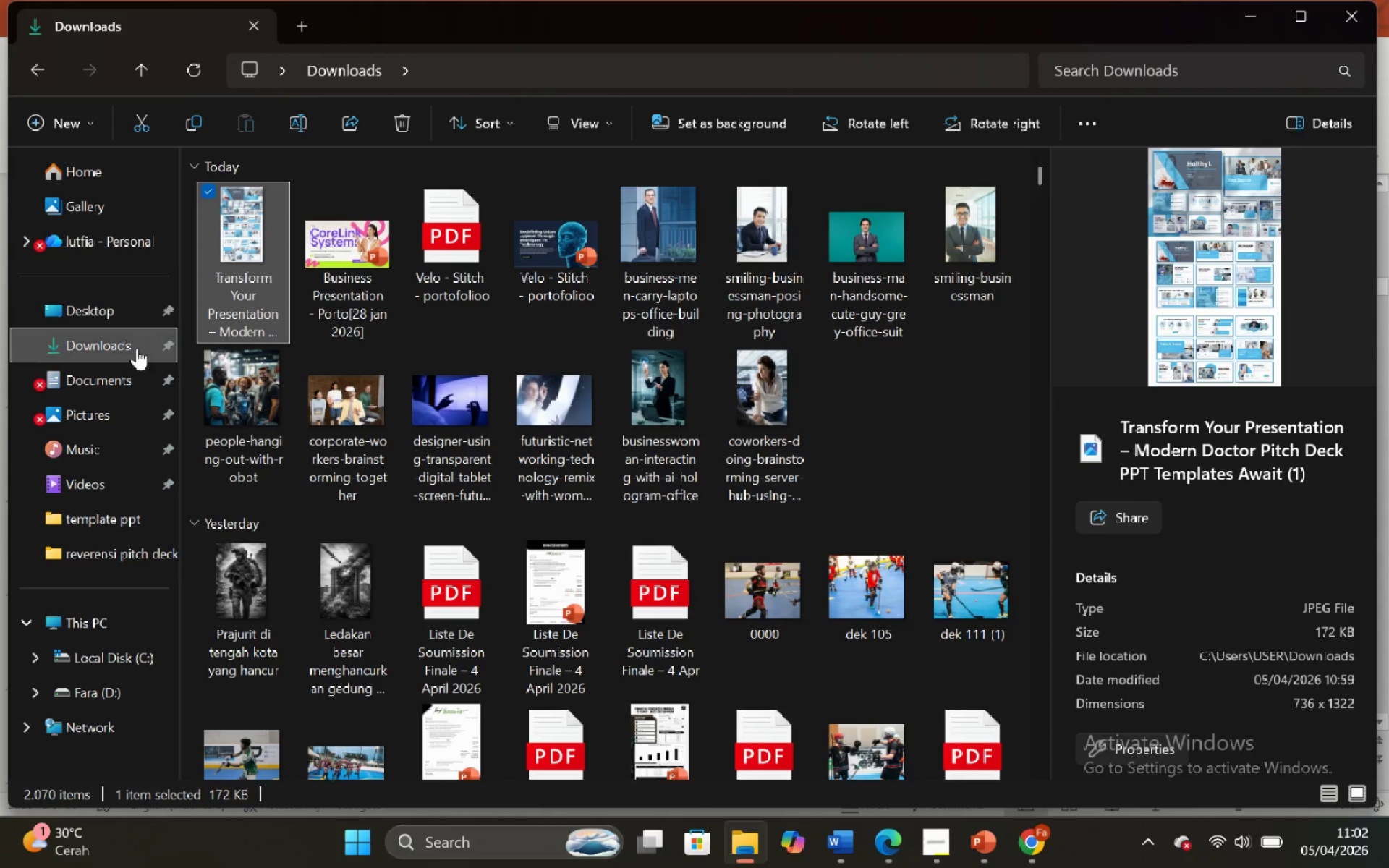 
left_click([65, 697])
 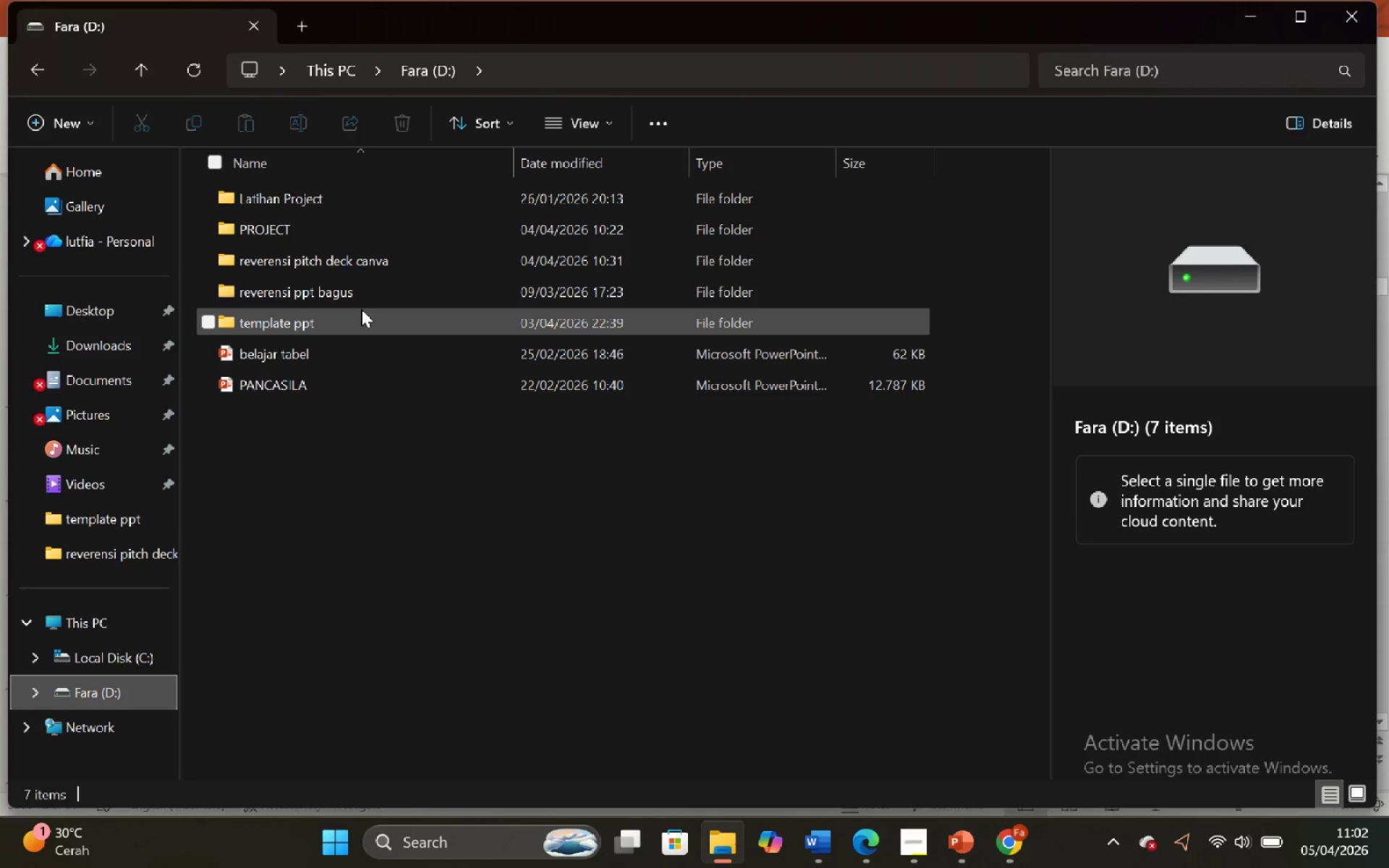 
double_click([361, 309])
 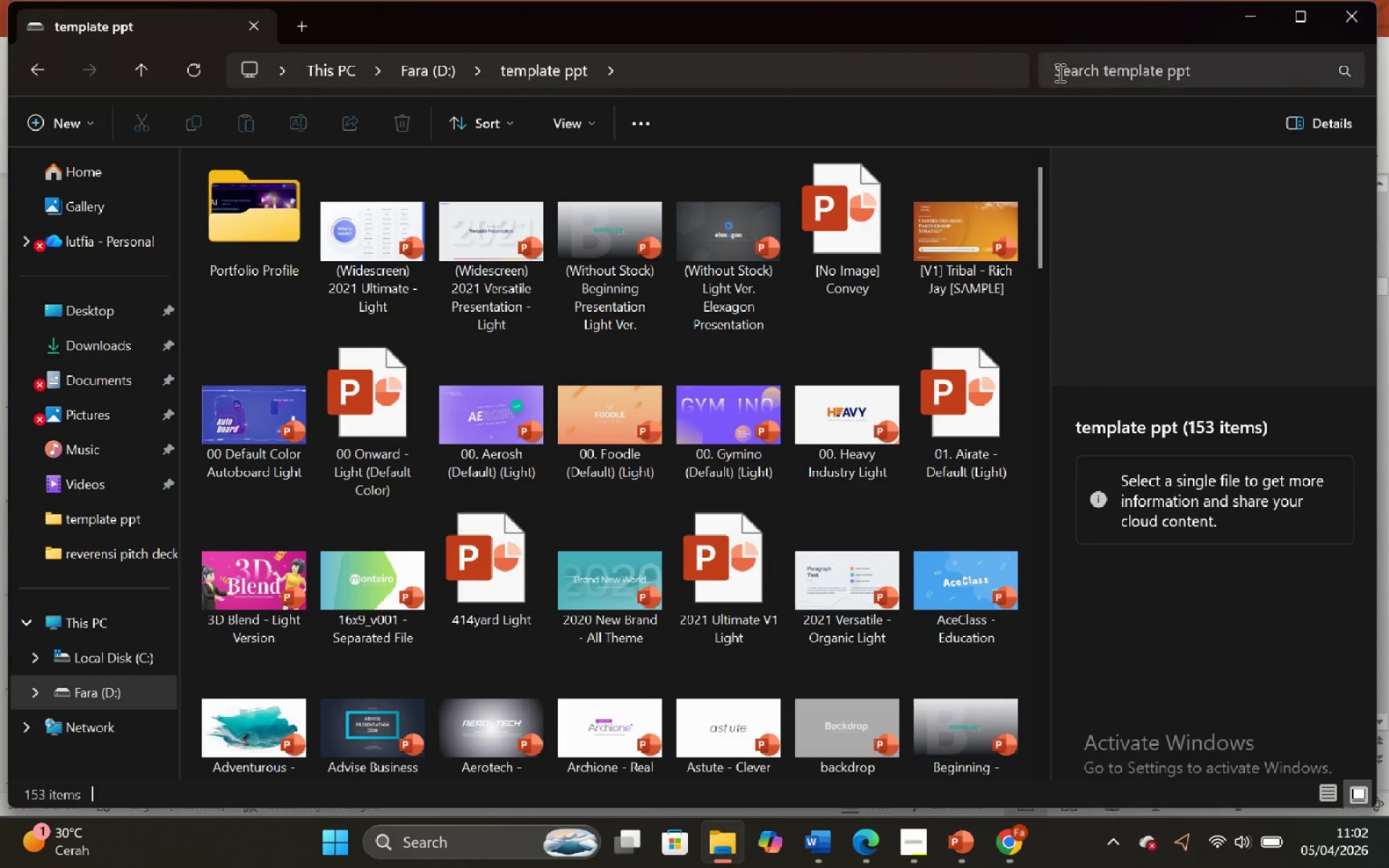 
left_click([1066, 70])
 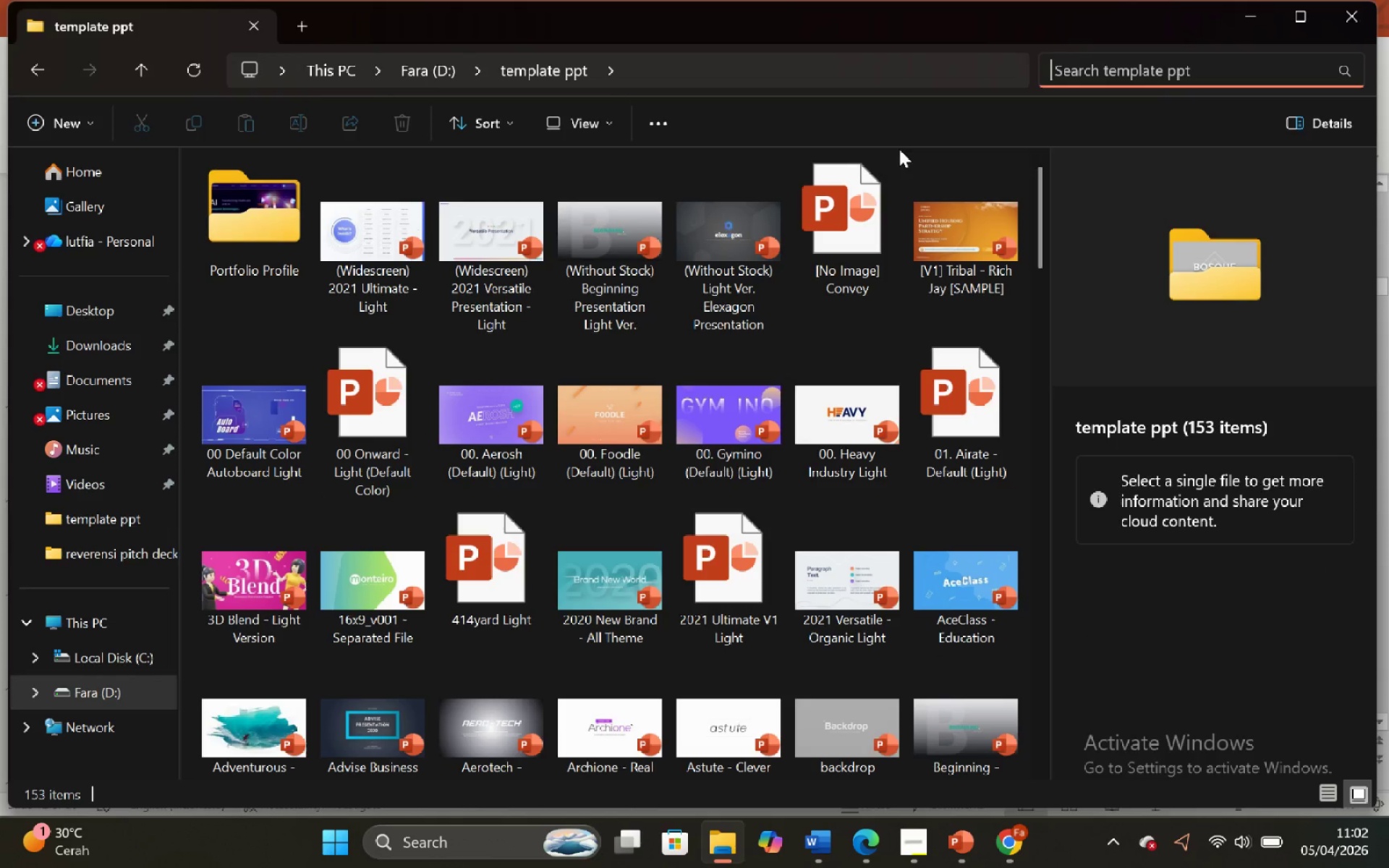 
type(tee)
key(Backspace)
 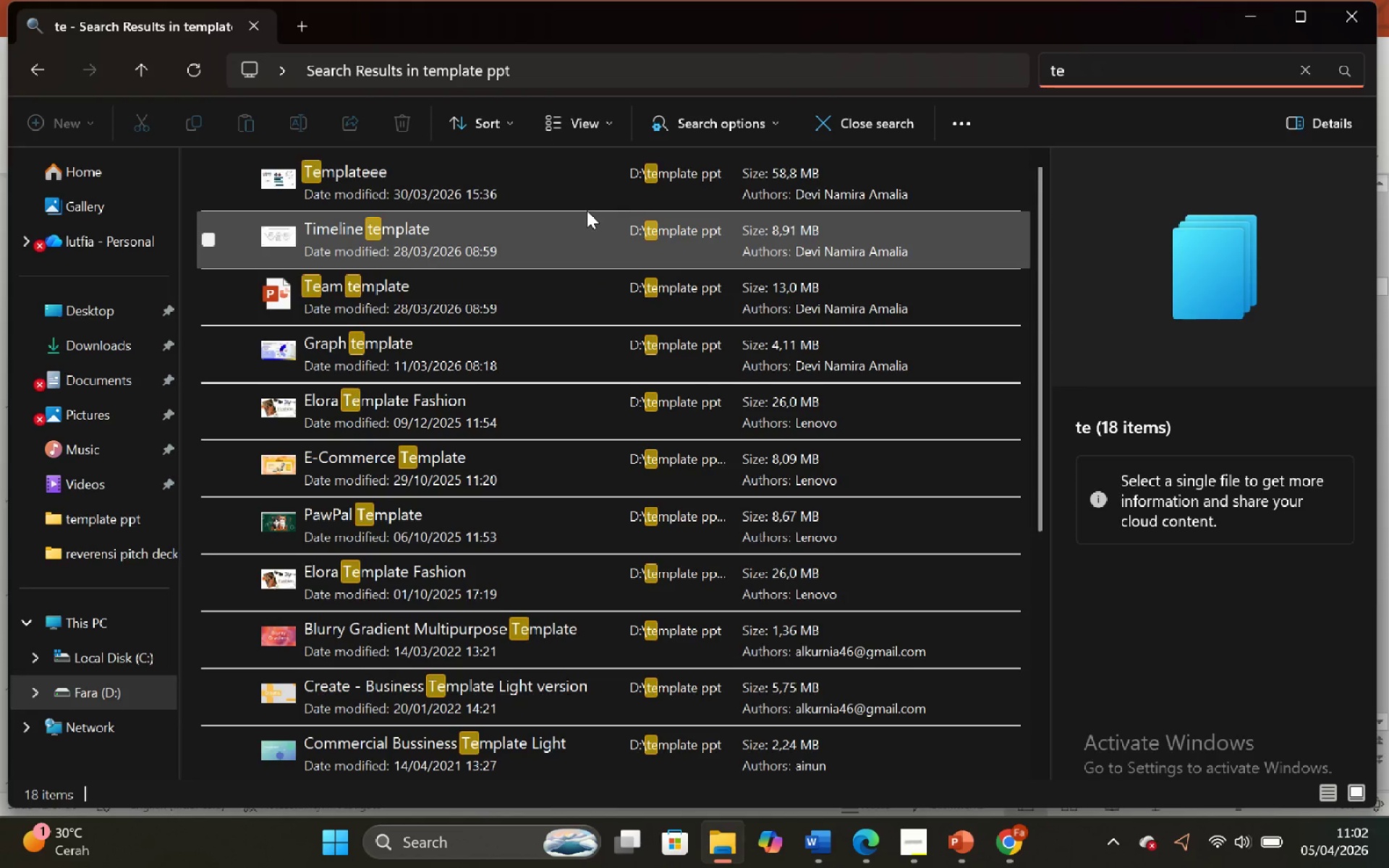 
double_click([583, 174])
 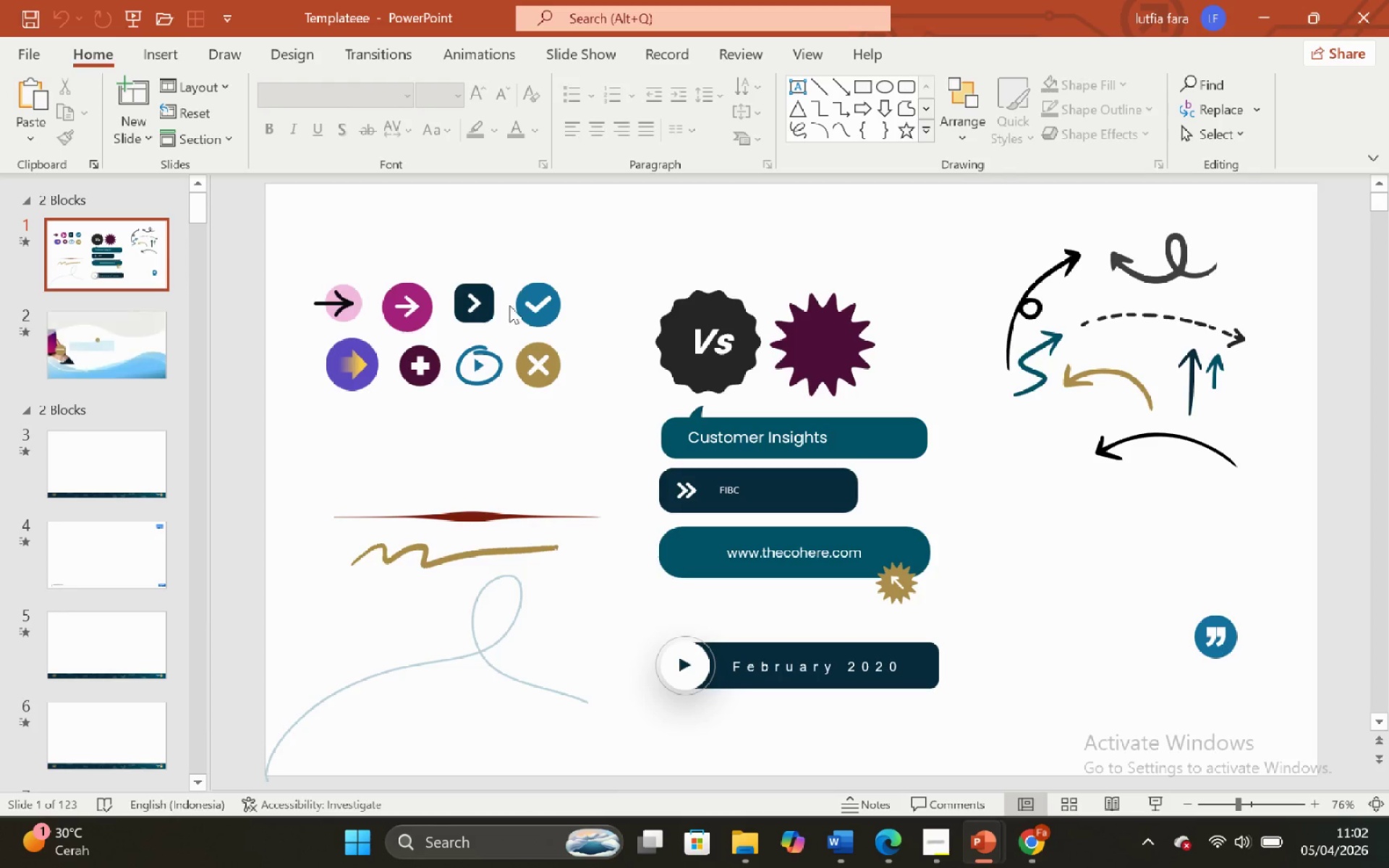 
left_click([132, 464])
 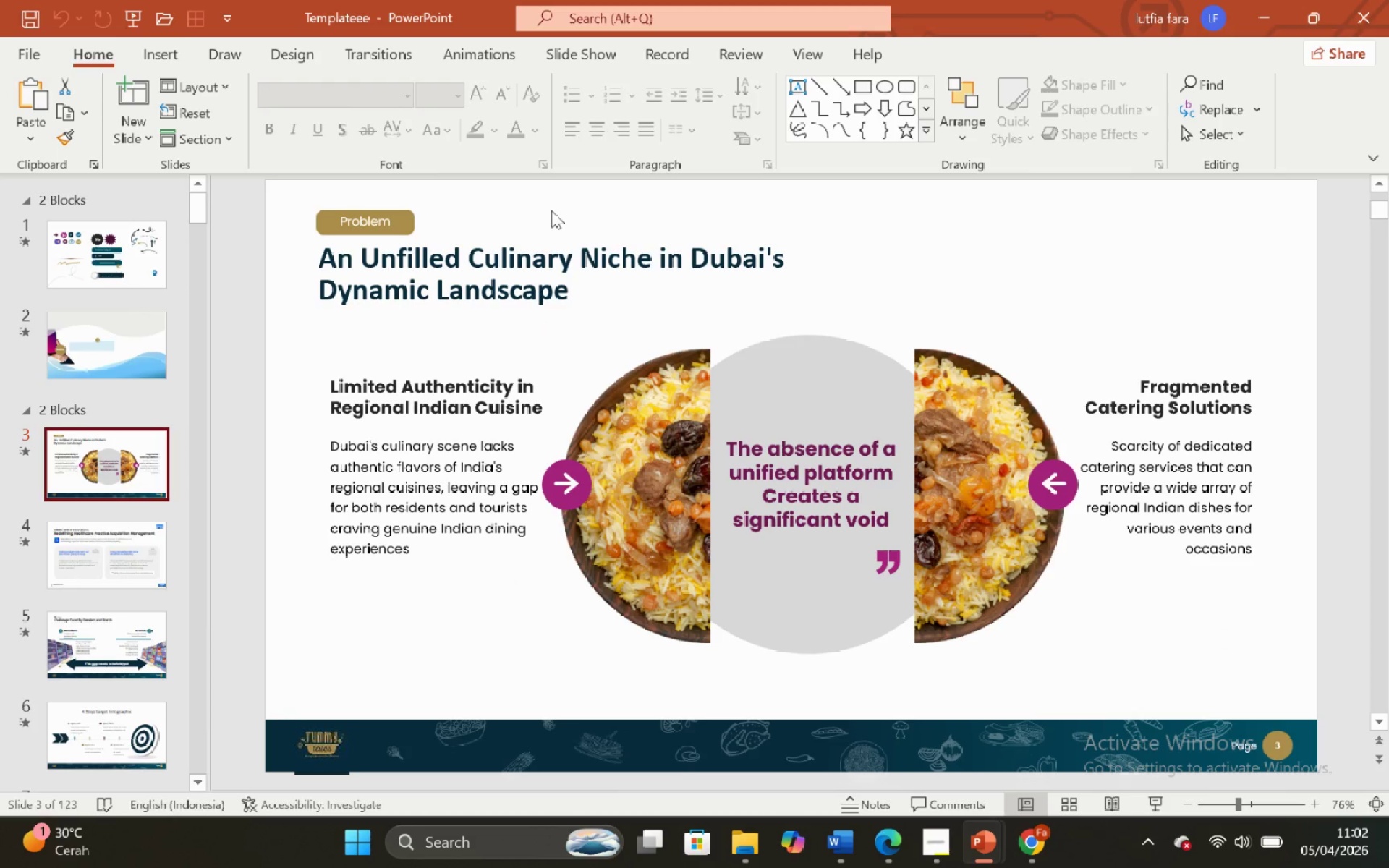 
double_click([556, 230])
 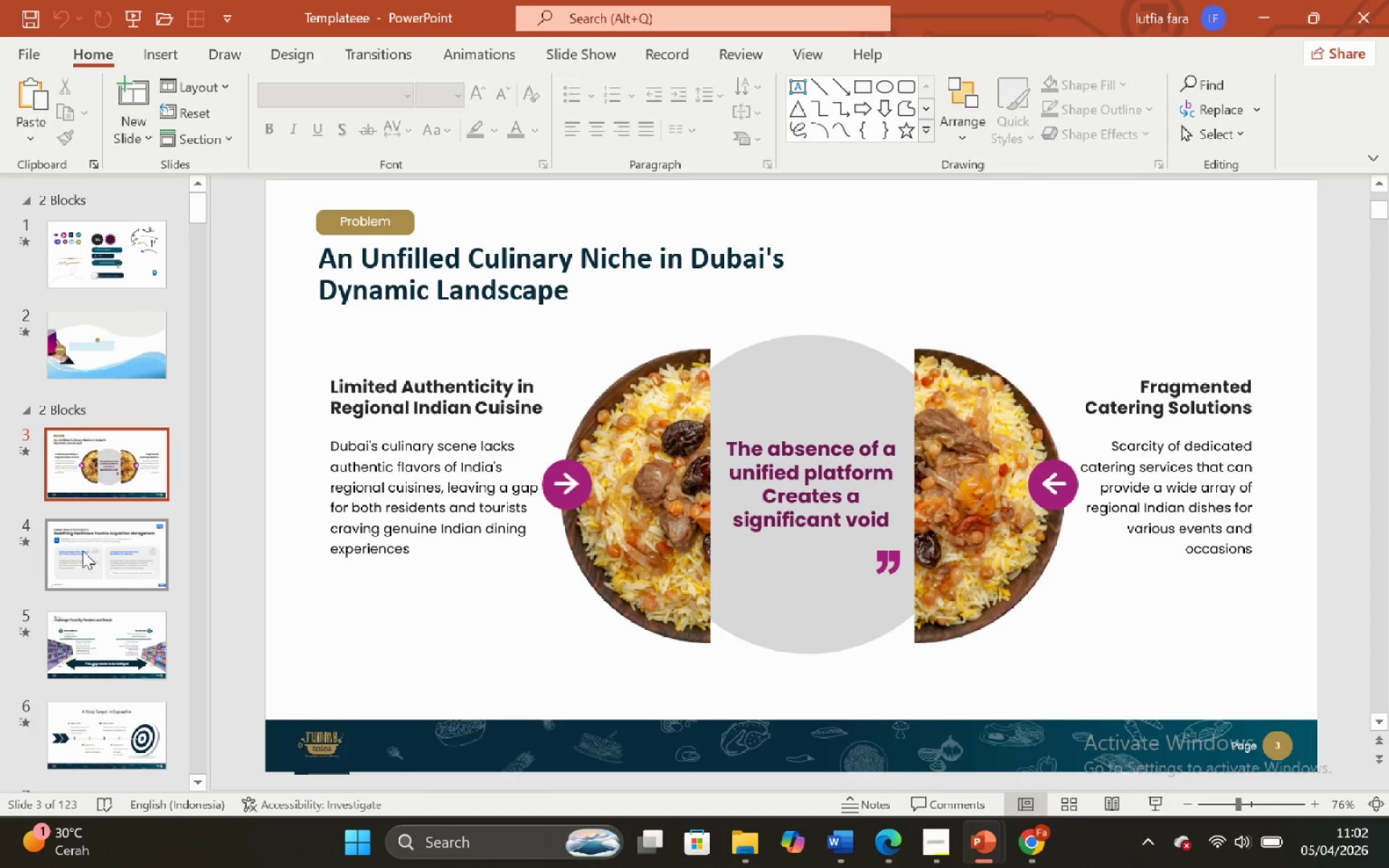 
left_click([80, 556])
 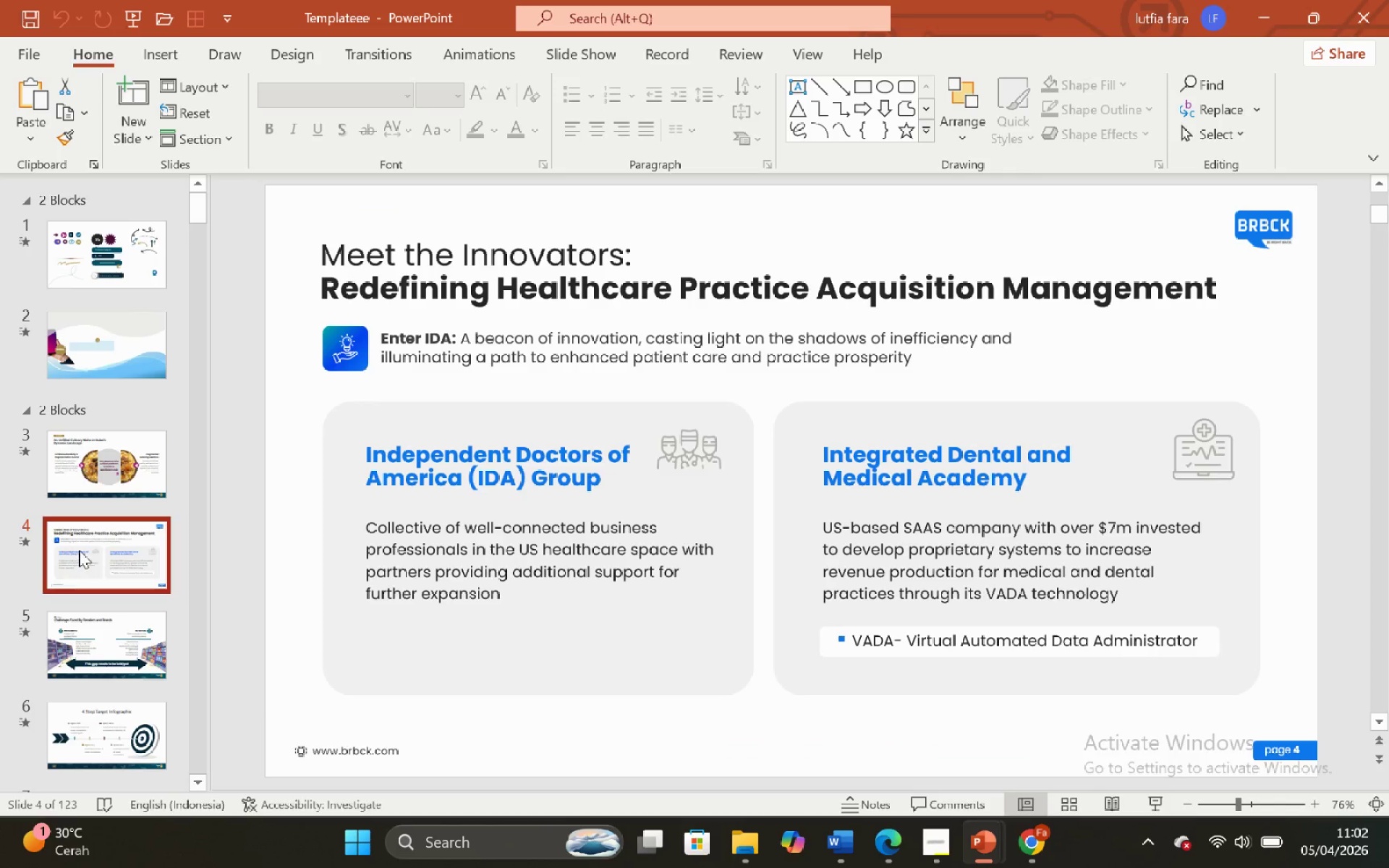 
left_click([64, 579])
 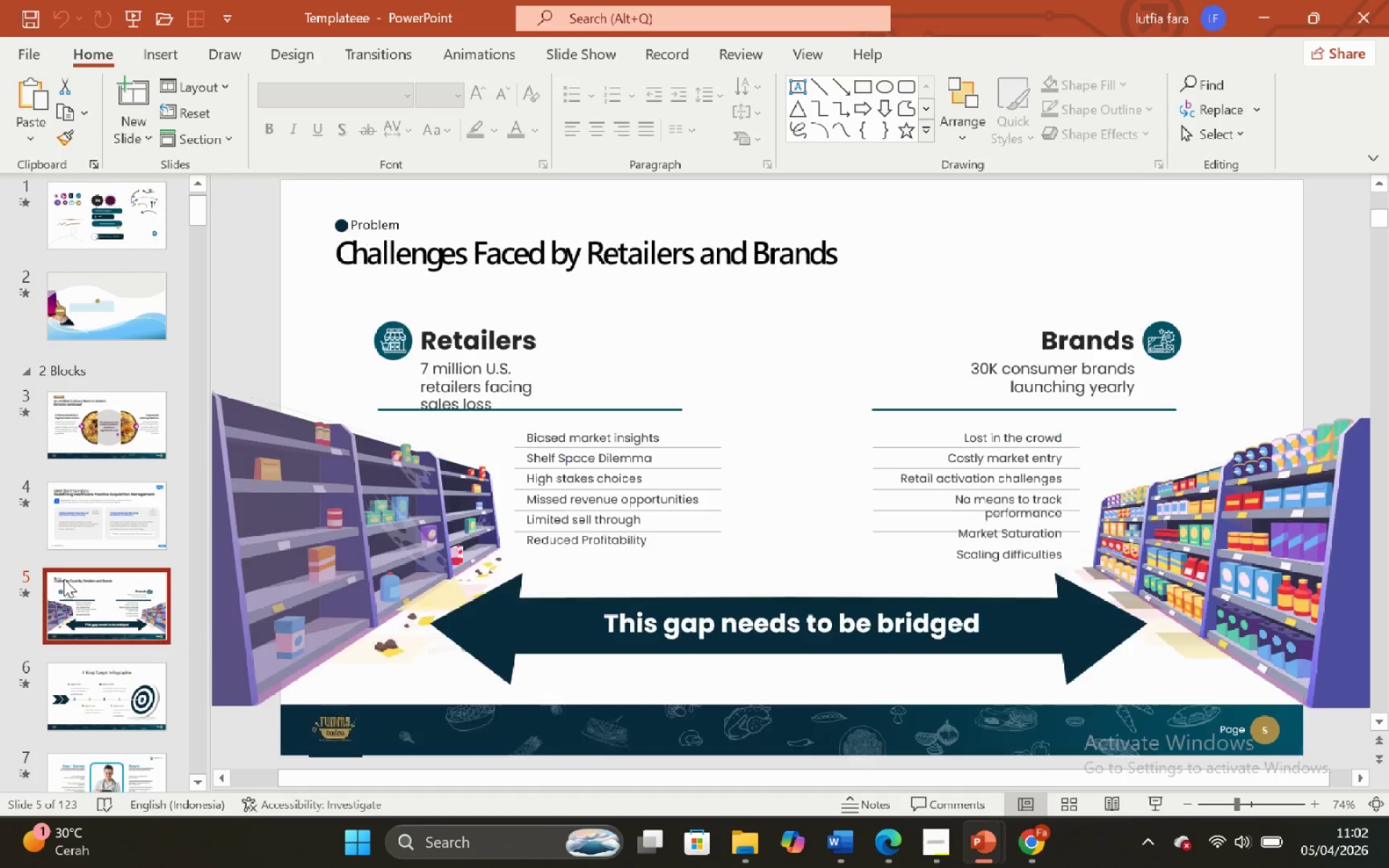 
scroll: coordinate [56, 613], scroll_direction: down, amount: 4.0
 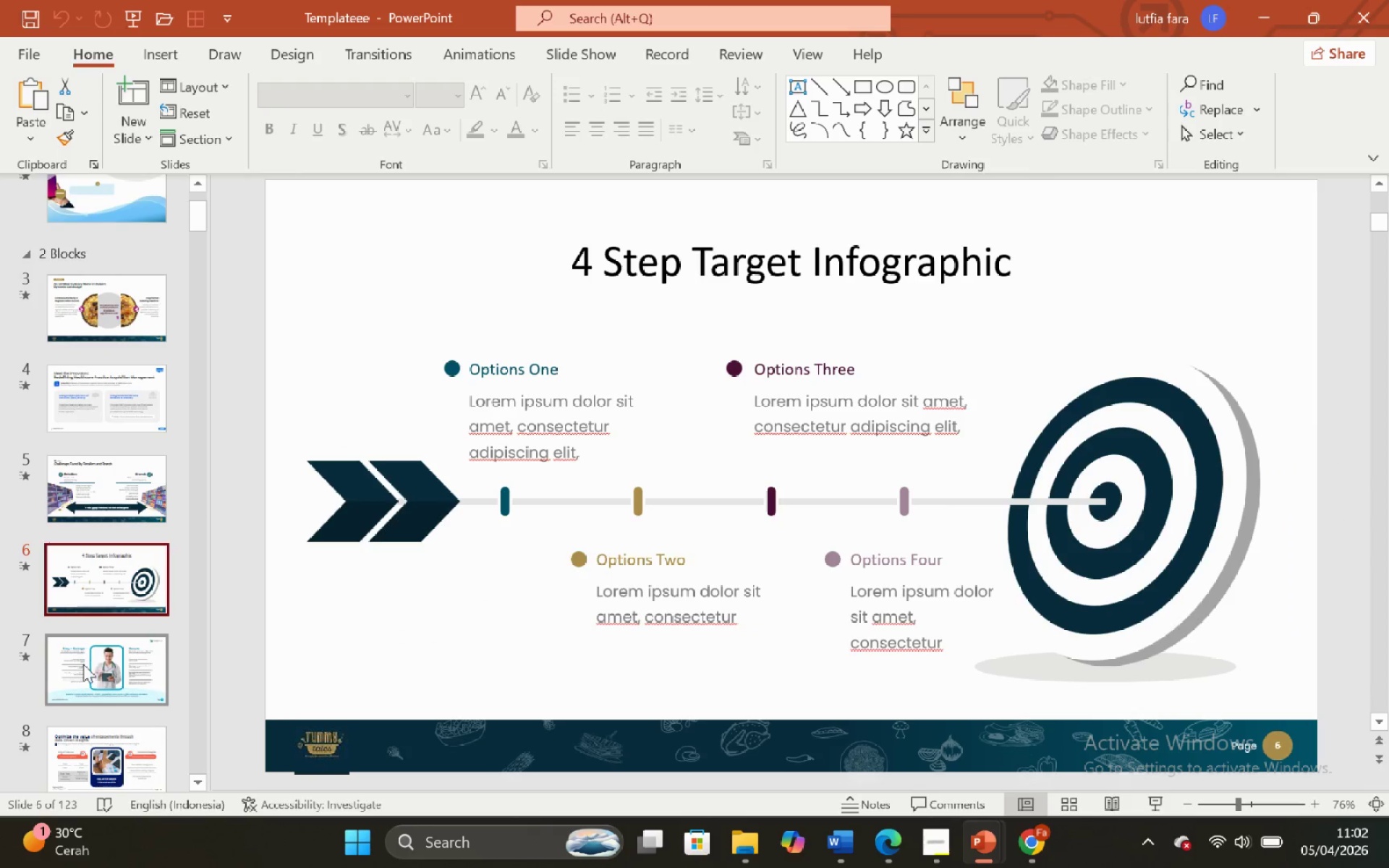 
left_click([83, 665])
 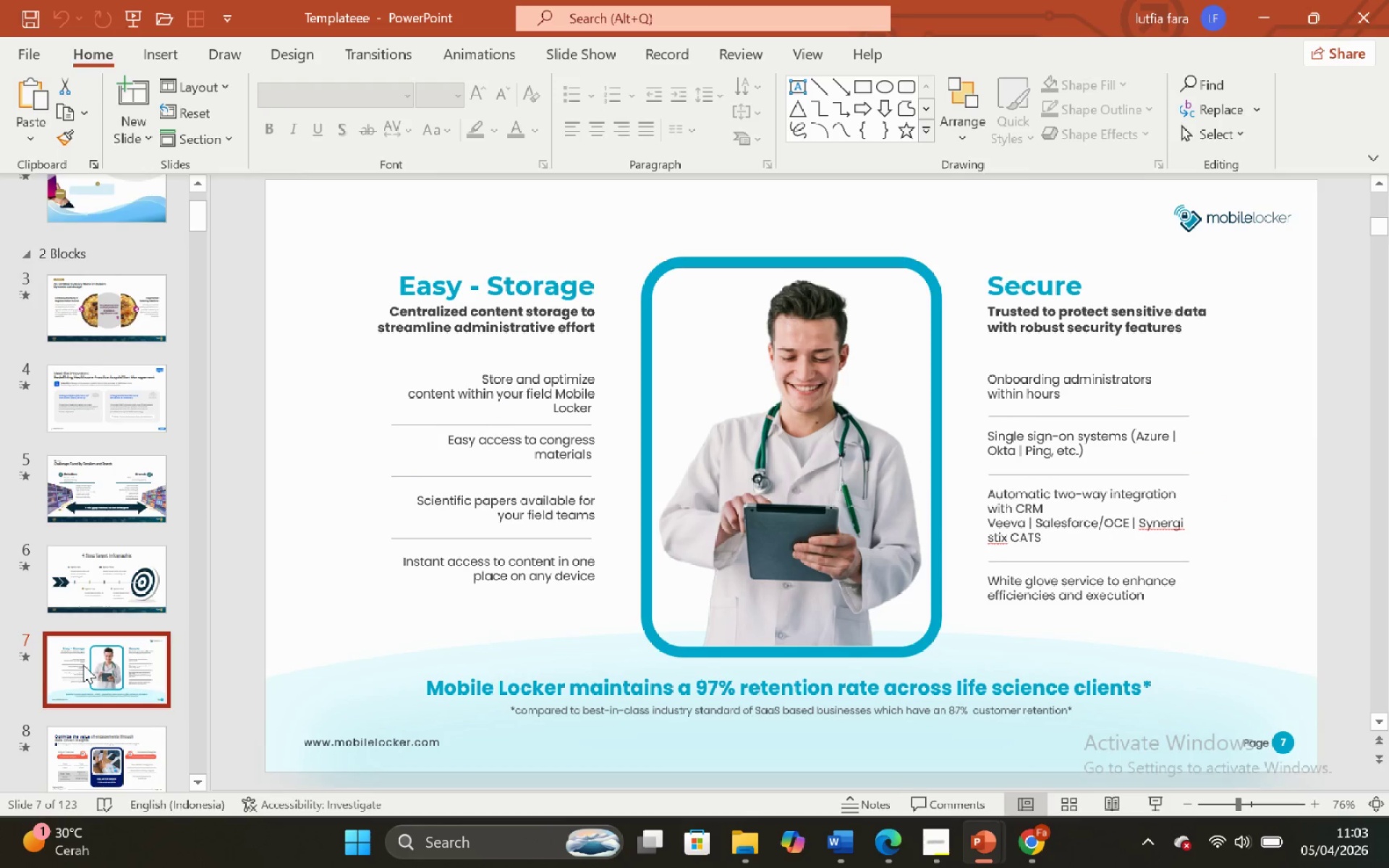 
scroll: coordinate [83, 665], scroll_direction: down, amount: 1.0
 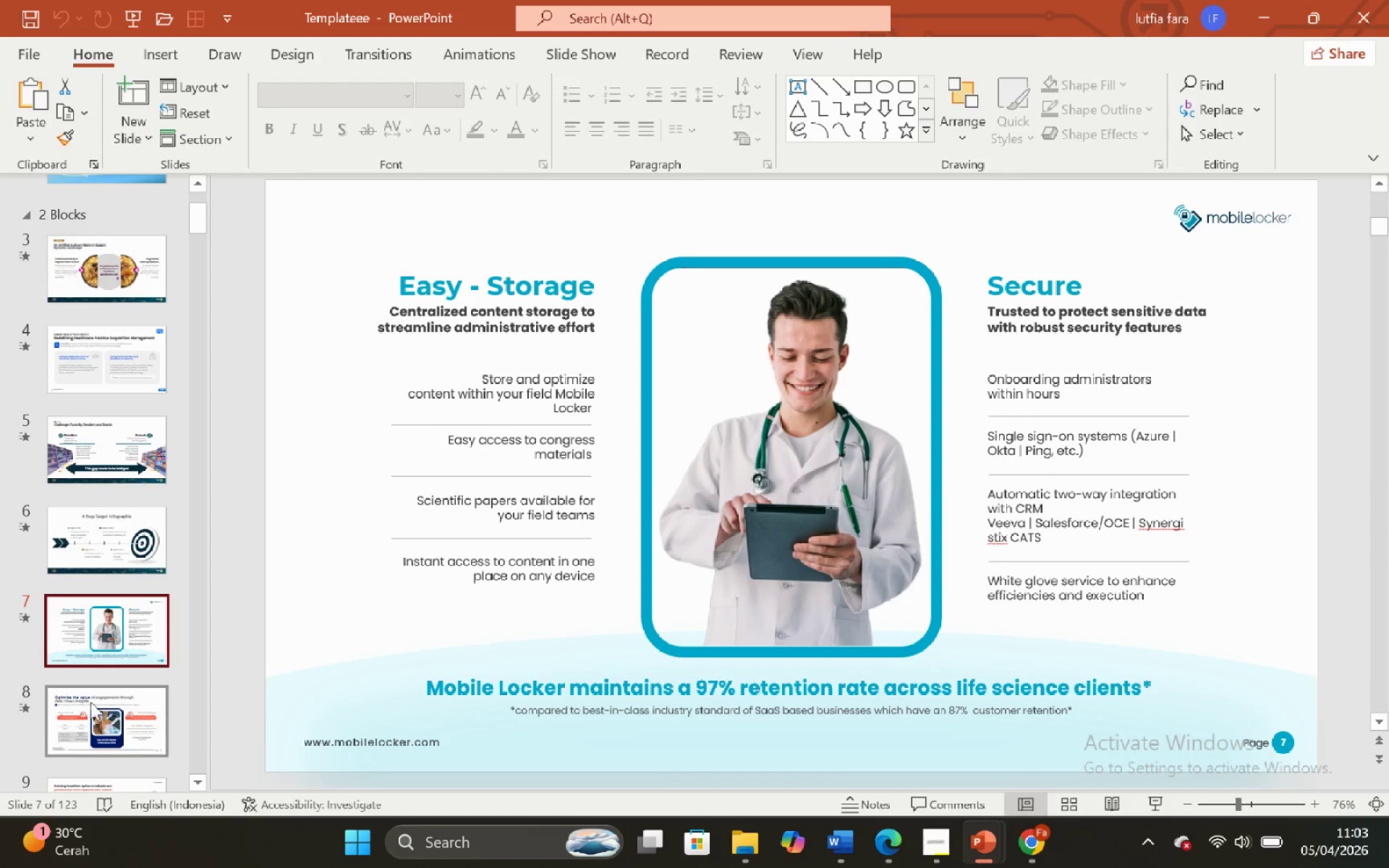 
left_click([101, 715])
 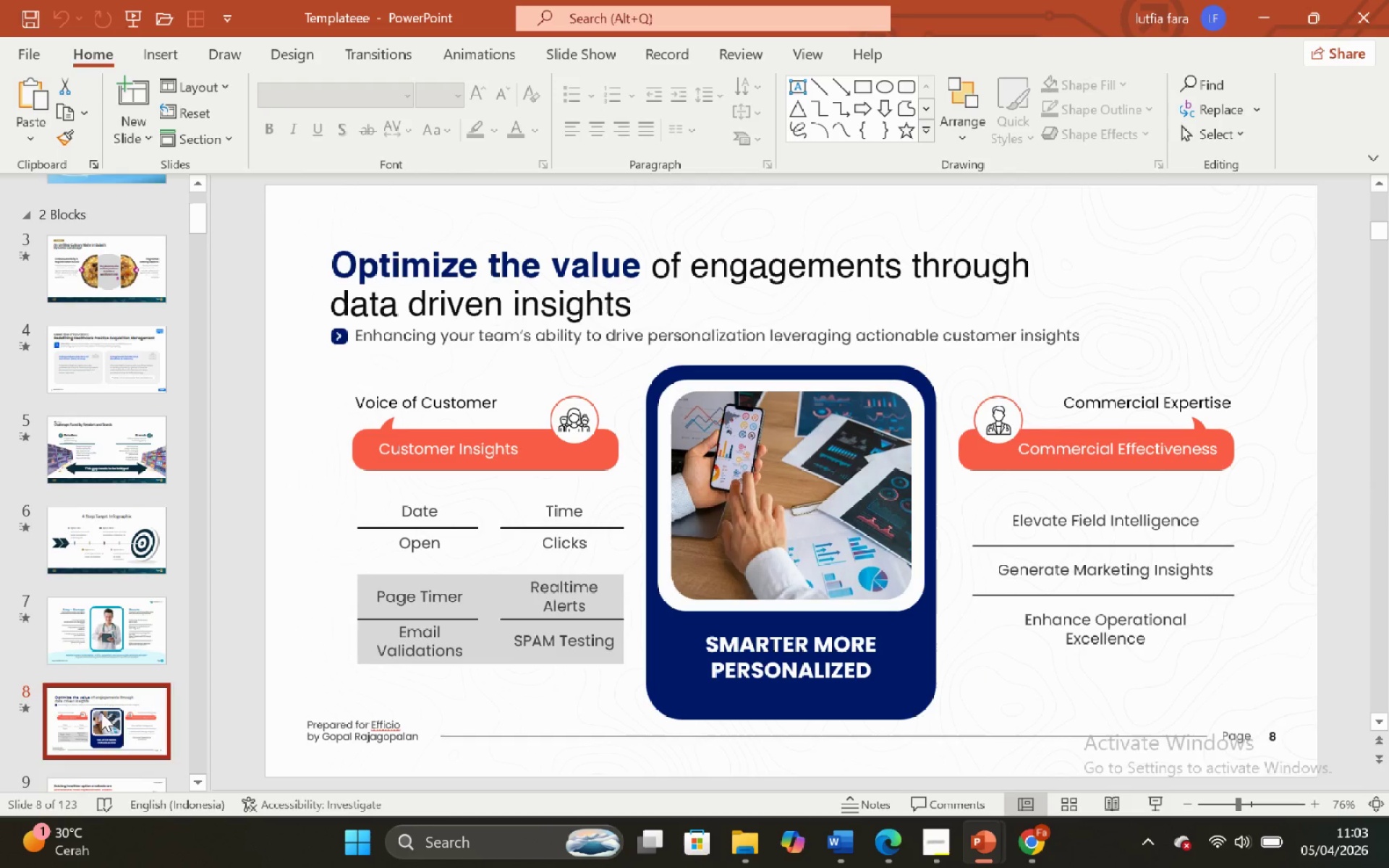 
scroll: coordinate [90, 668], scroll_direction: down, amount: 3.0
 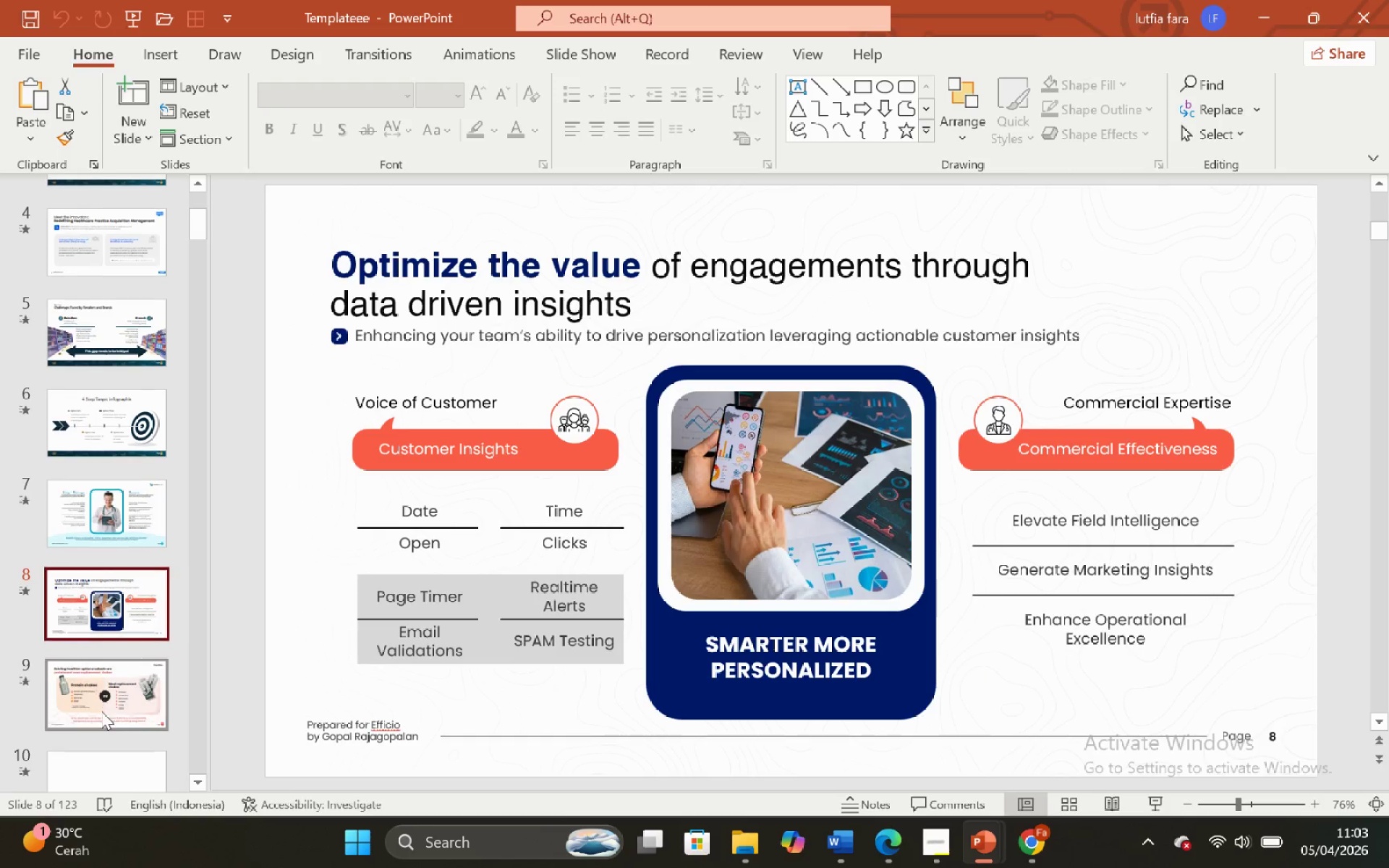 
left_click([104, 717])
 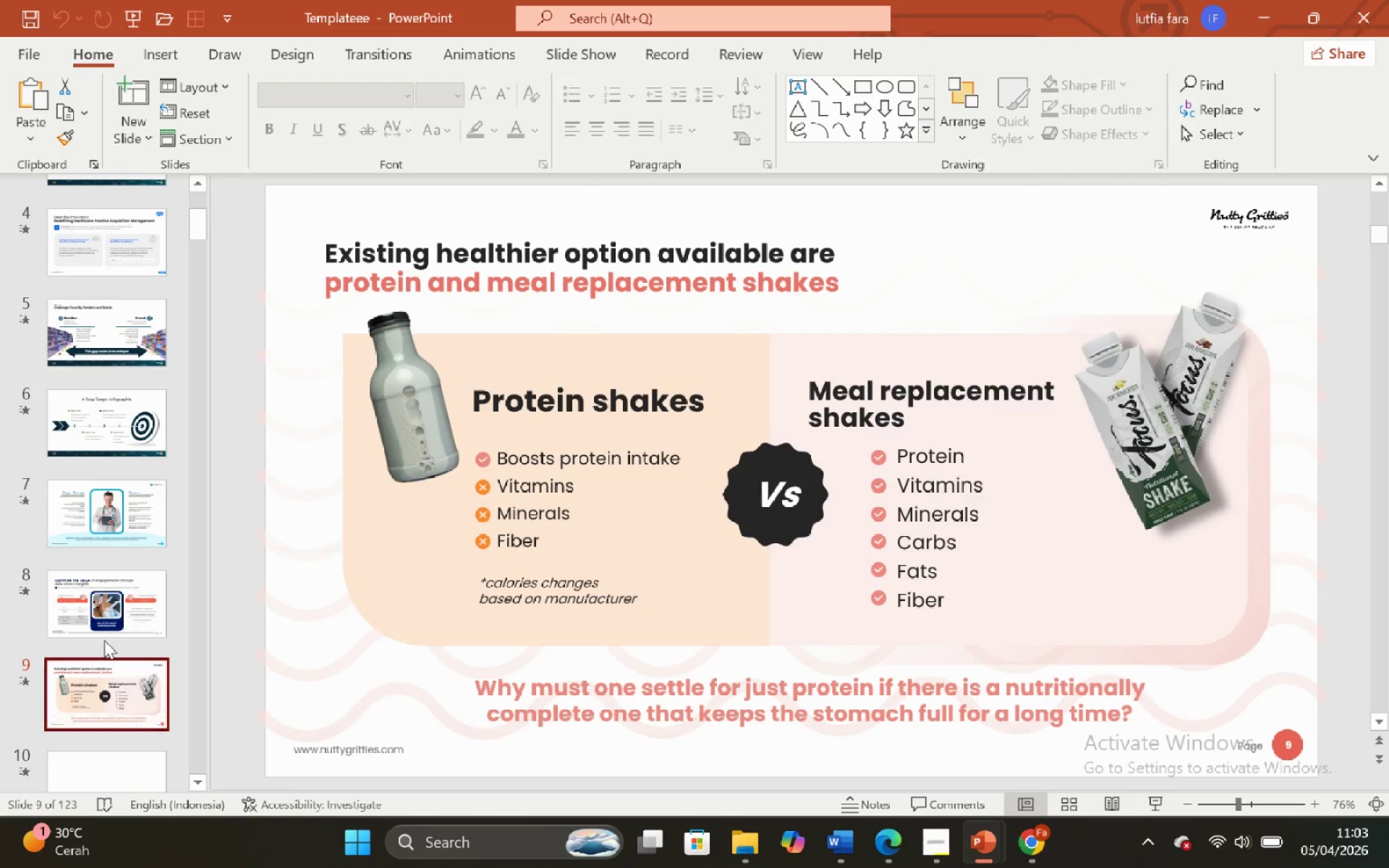 
left_click([93, 651])
 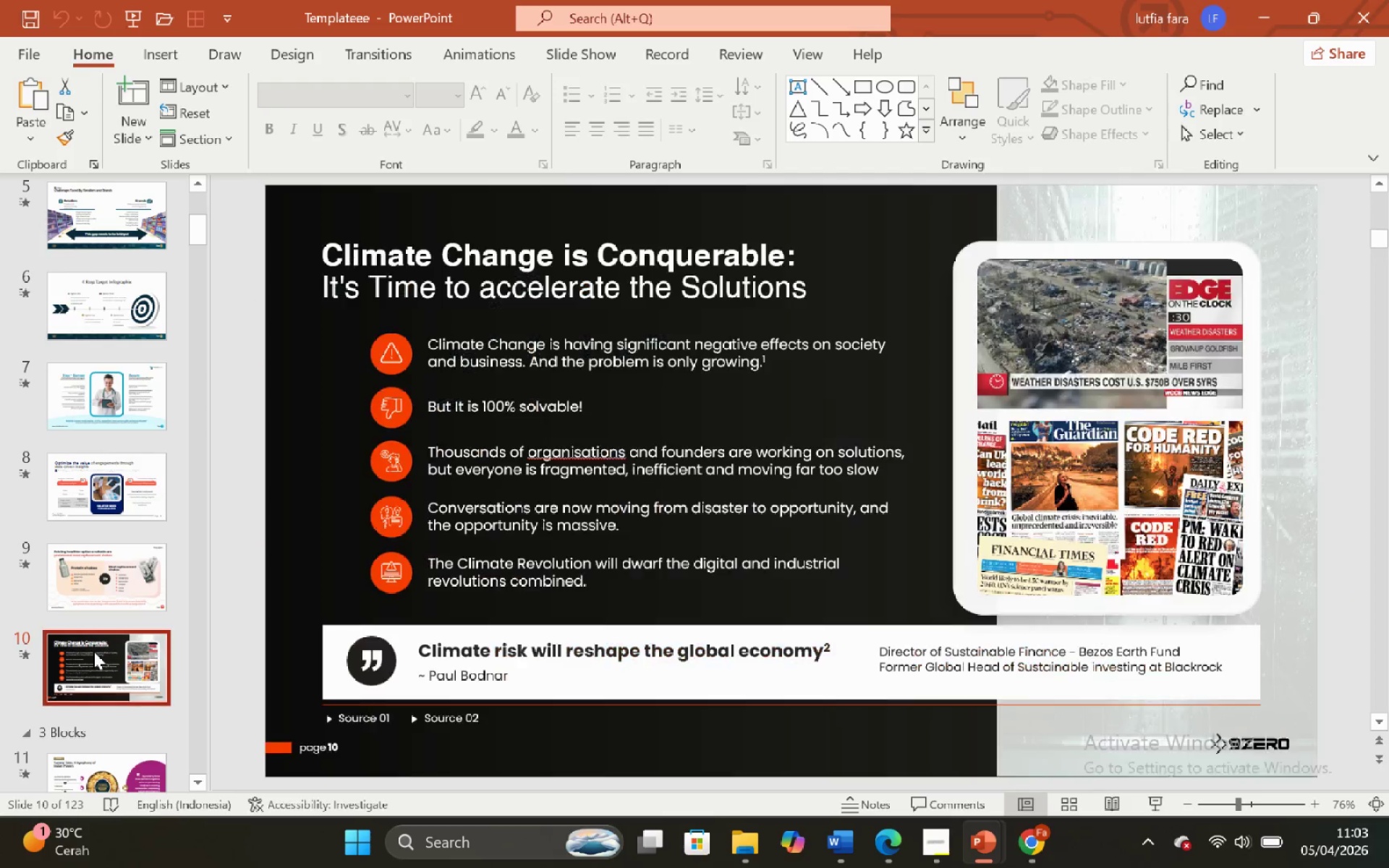 
scroll: coordinate [102, 634], scroll_direction: down, amount: 3.0
 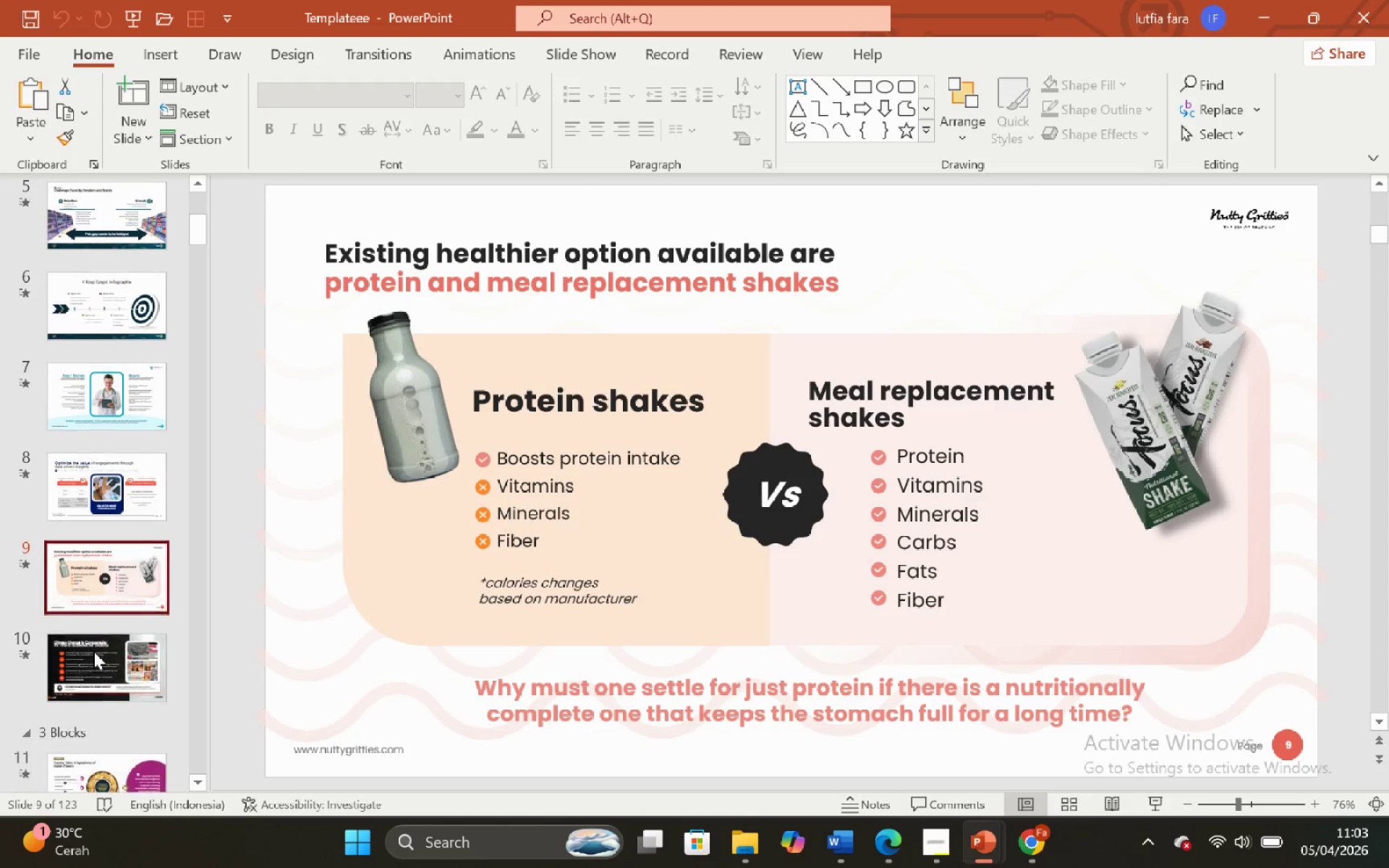 
left_click([93, 641])
 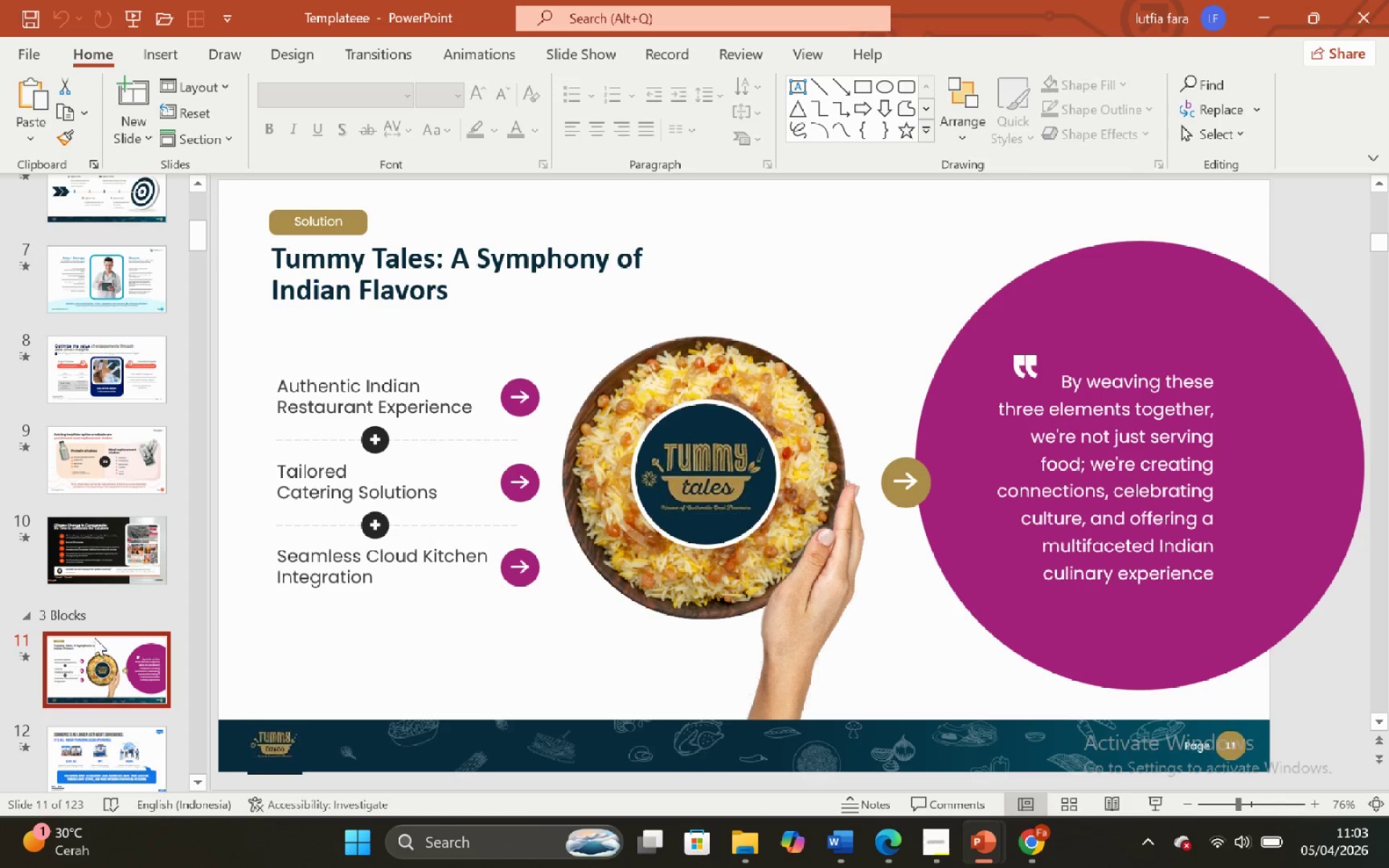 
scroll: coordinate [93, 642], scroll_direction: down, amount: 3.0
 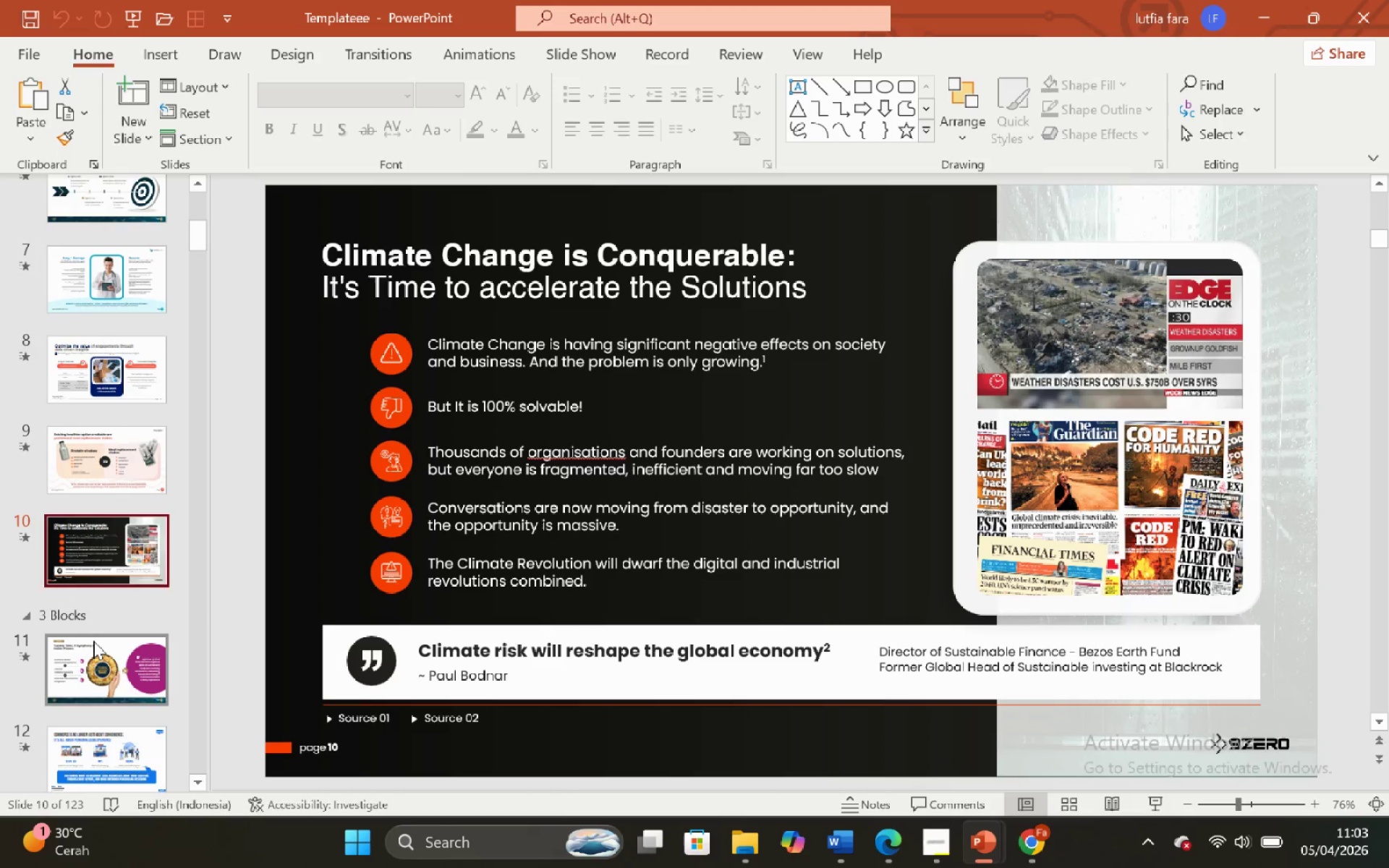 
left_click([105, 671])
 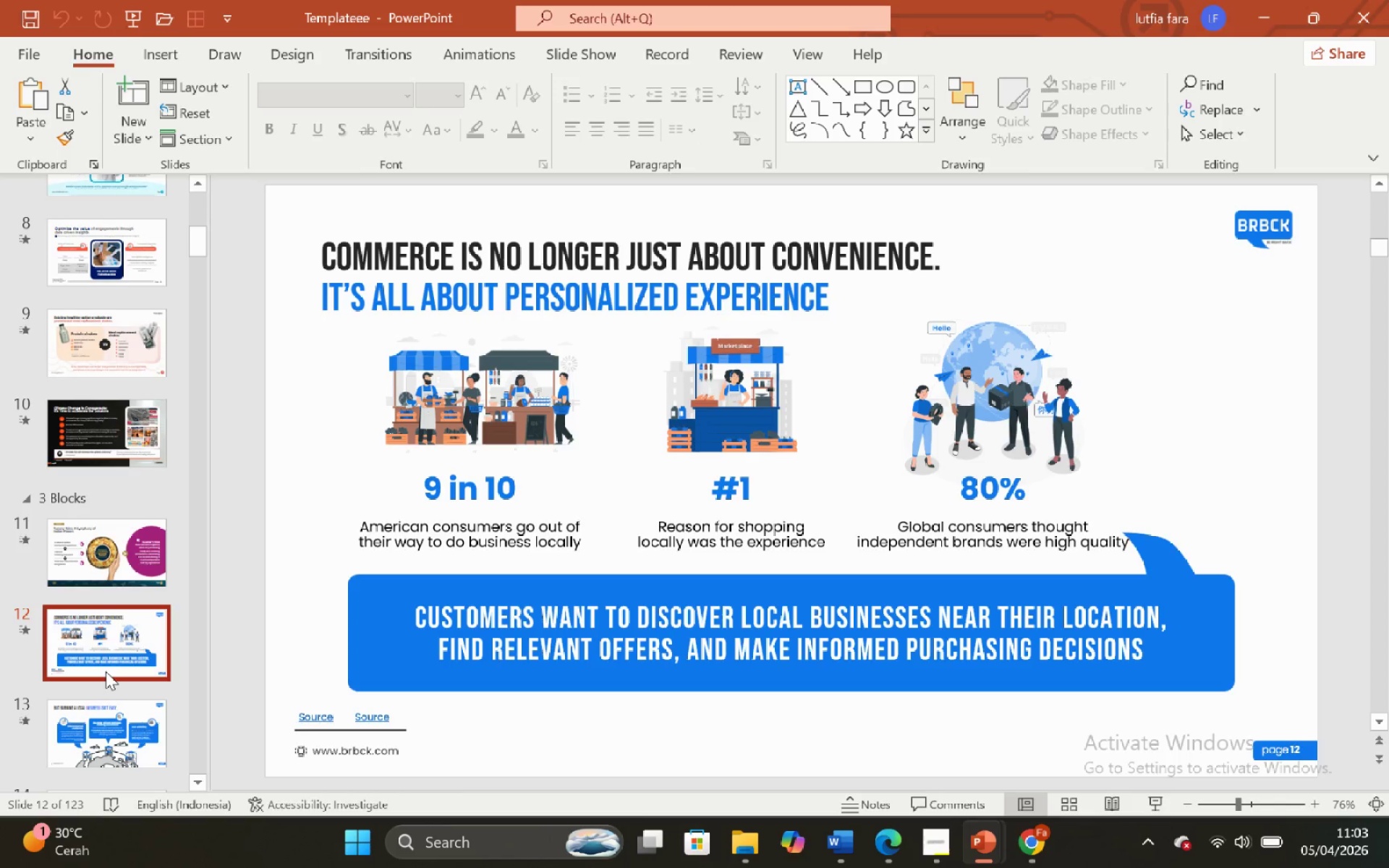 
scroll: coordinate [94, 637], scroll_direction: down, amount: 3.0
 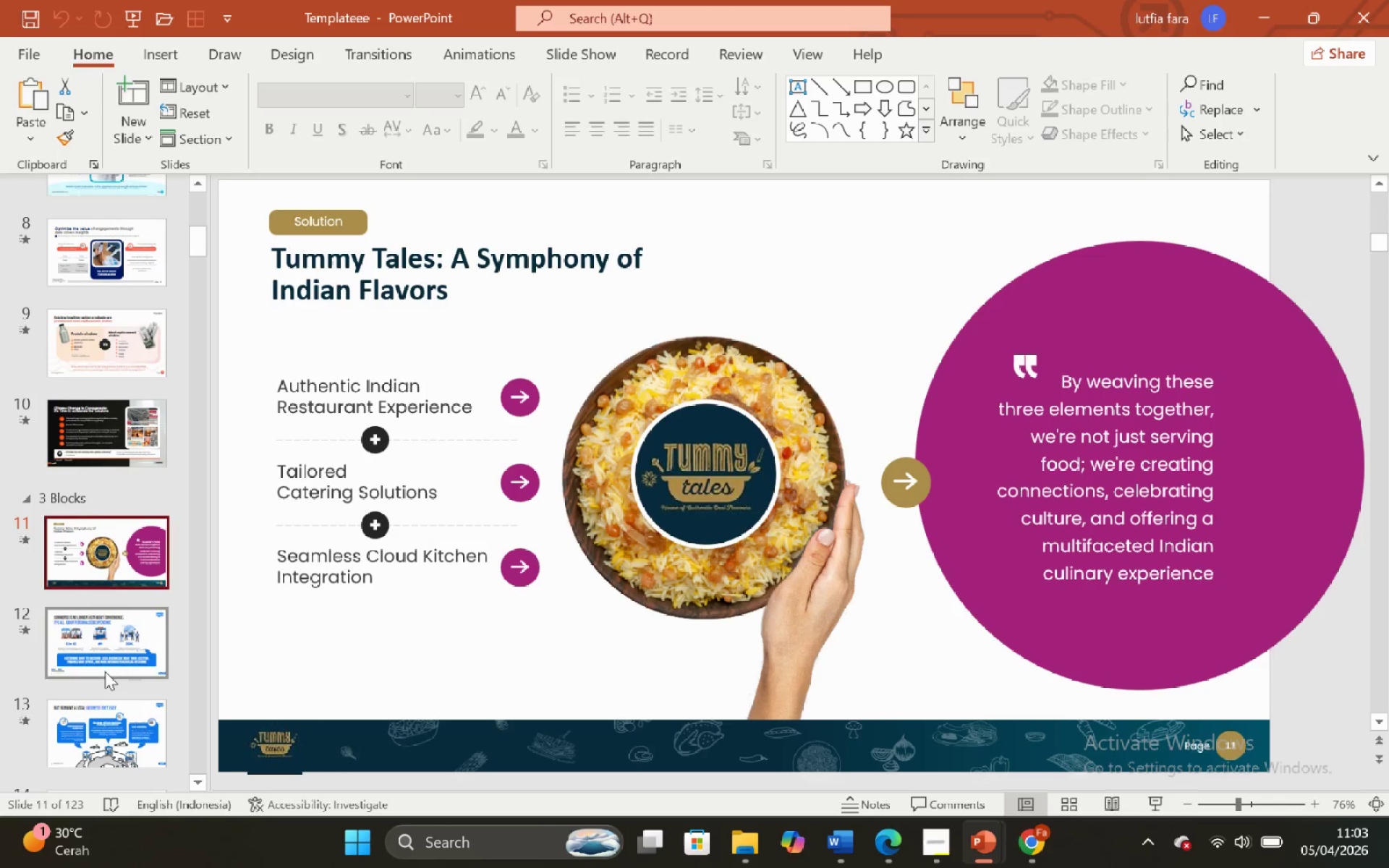 
left_click([121, 698])
 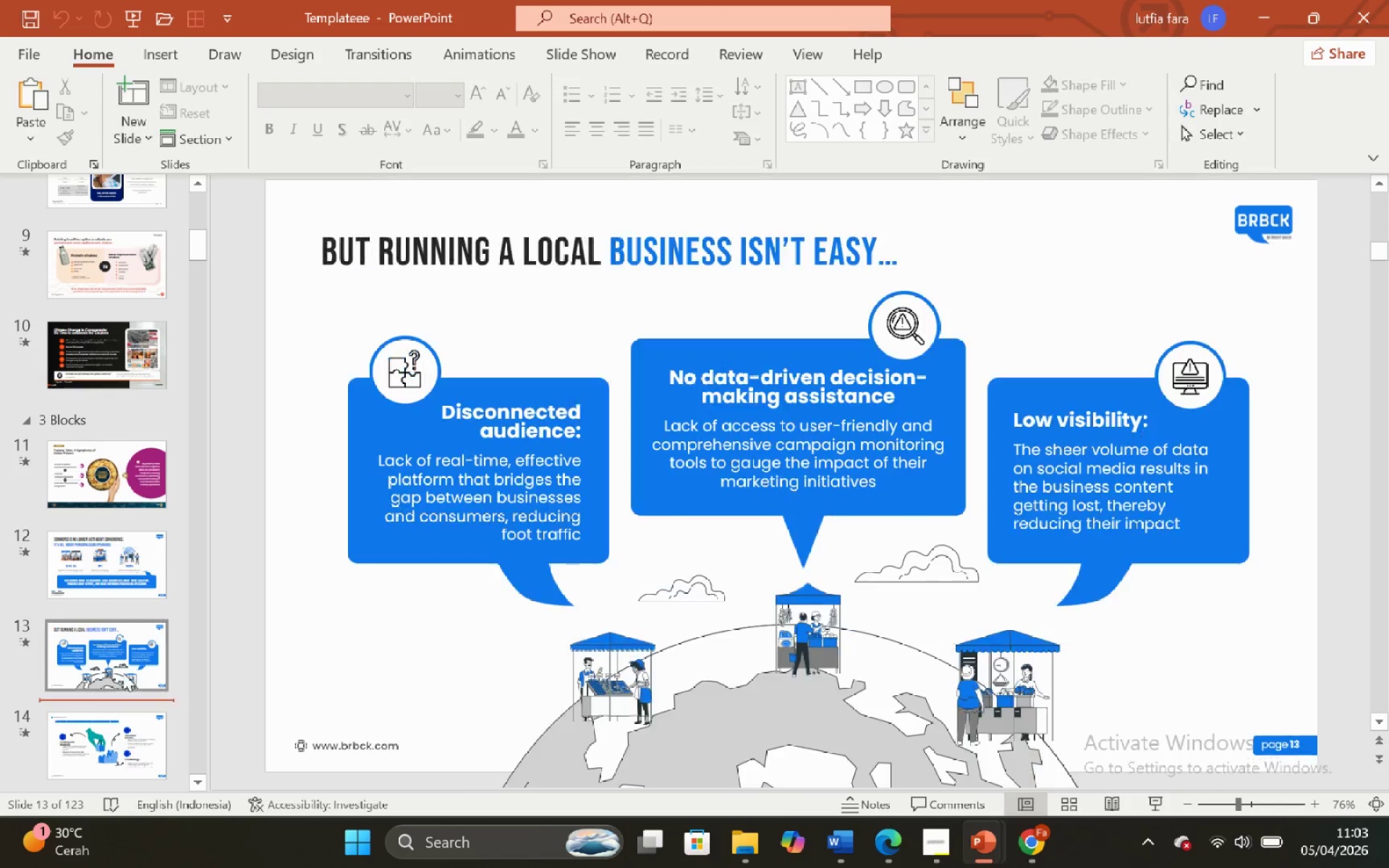 
scroll: coordinate [106, 671], scroll_direction: down, amount: 2.0
 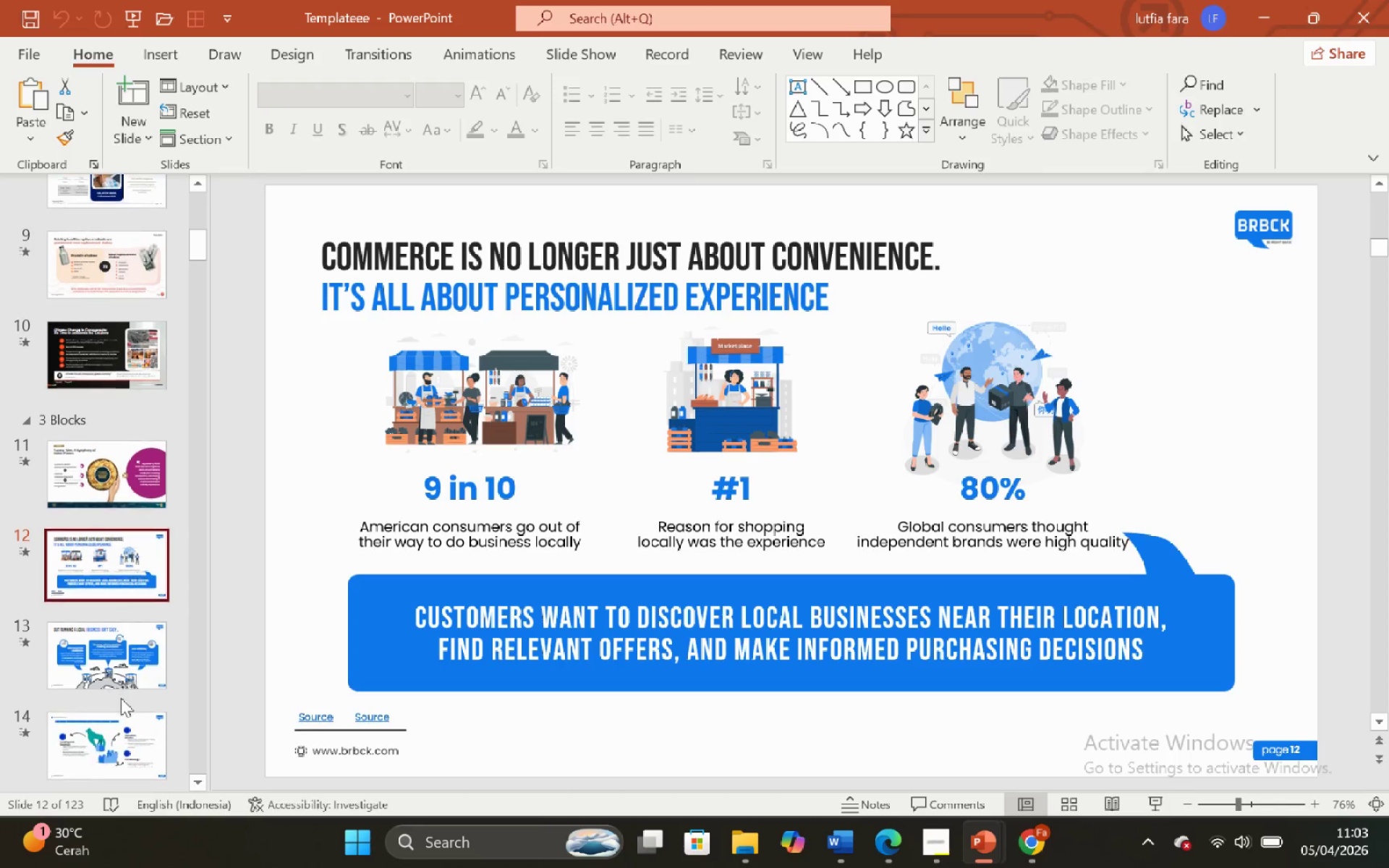 
double_click([123, 667])
 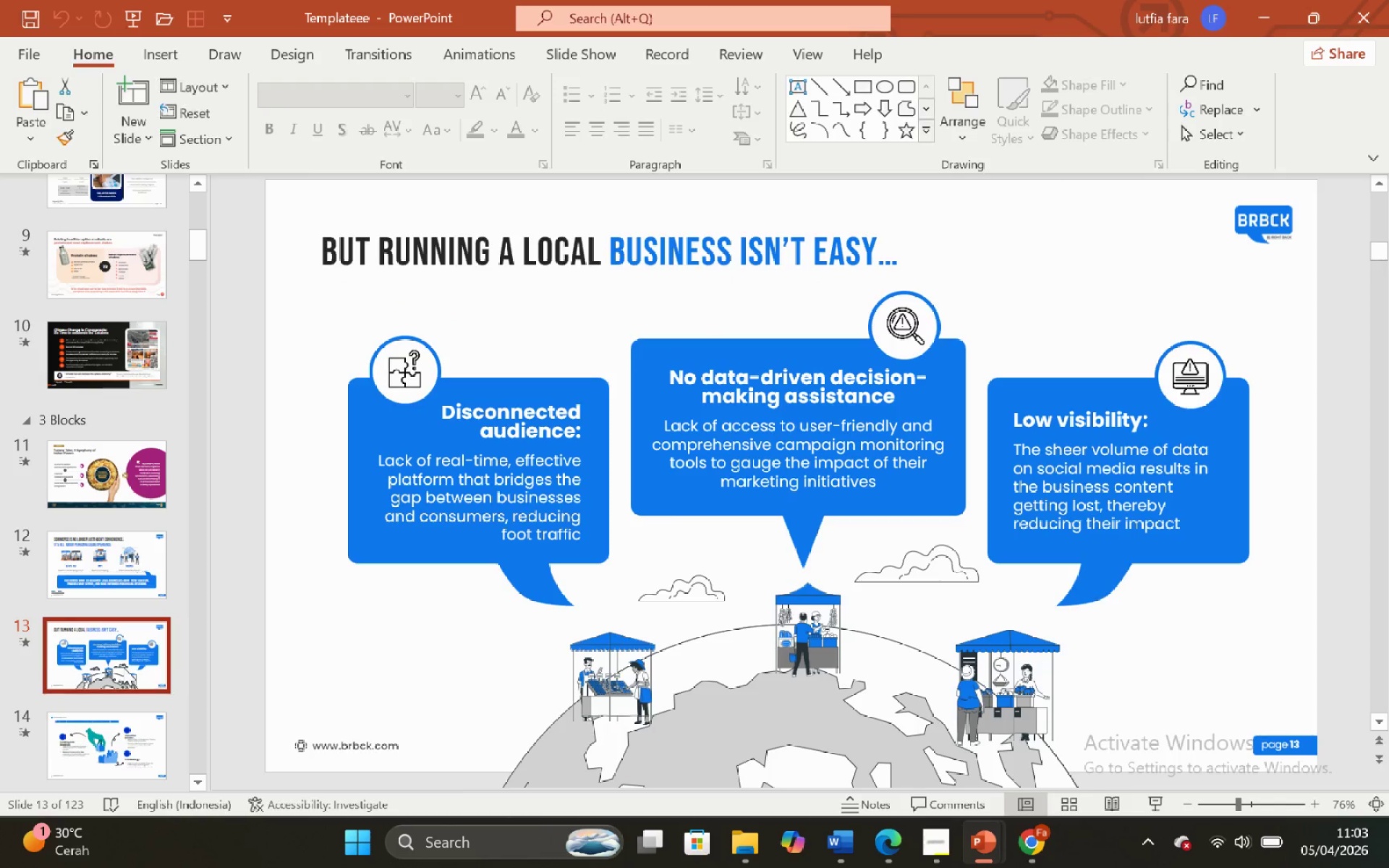 
scroll: coordinate [123, 667], scroll_direction: down, amount: 3.0
 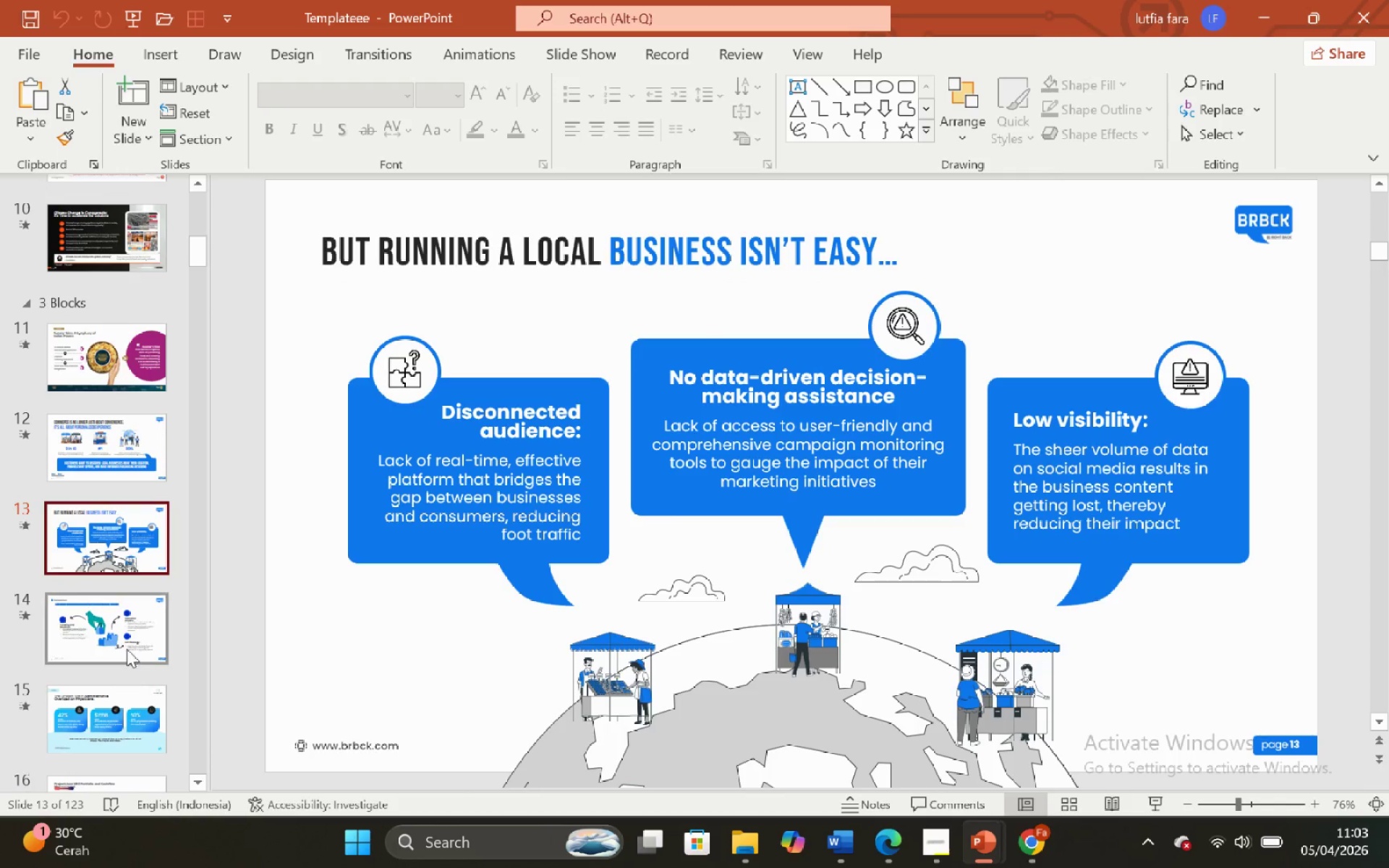 
left_click([127, 644])
 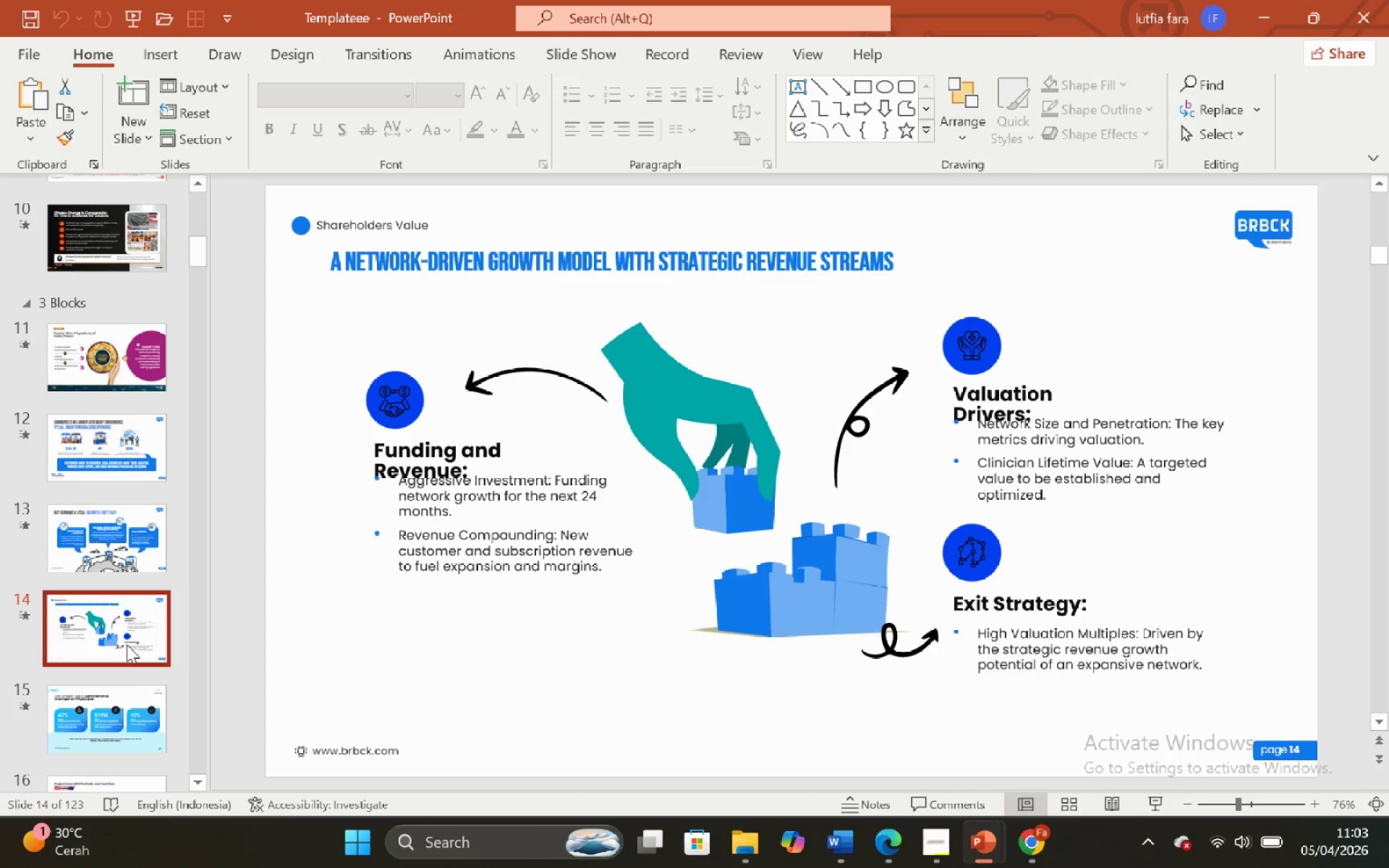 
scroll: coordinate [127, 644], scroll_direction: down, amount: 5.0
 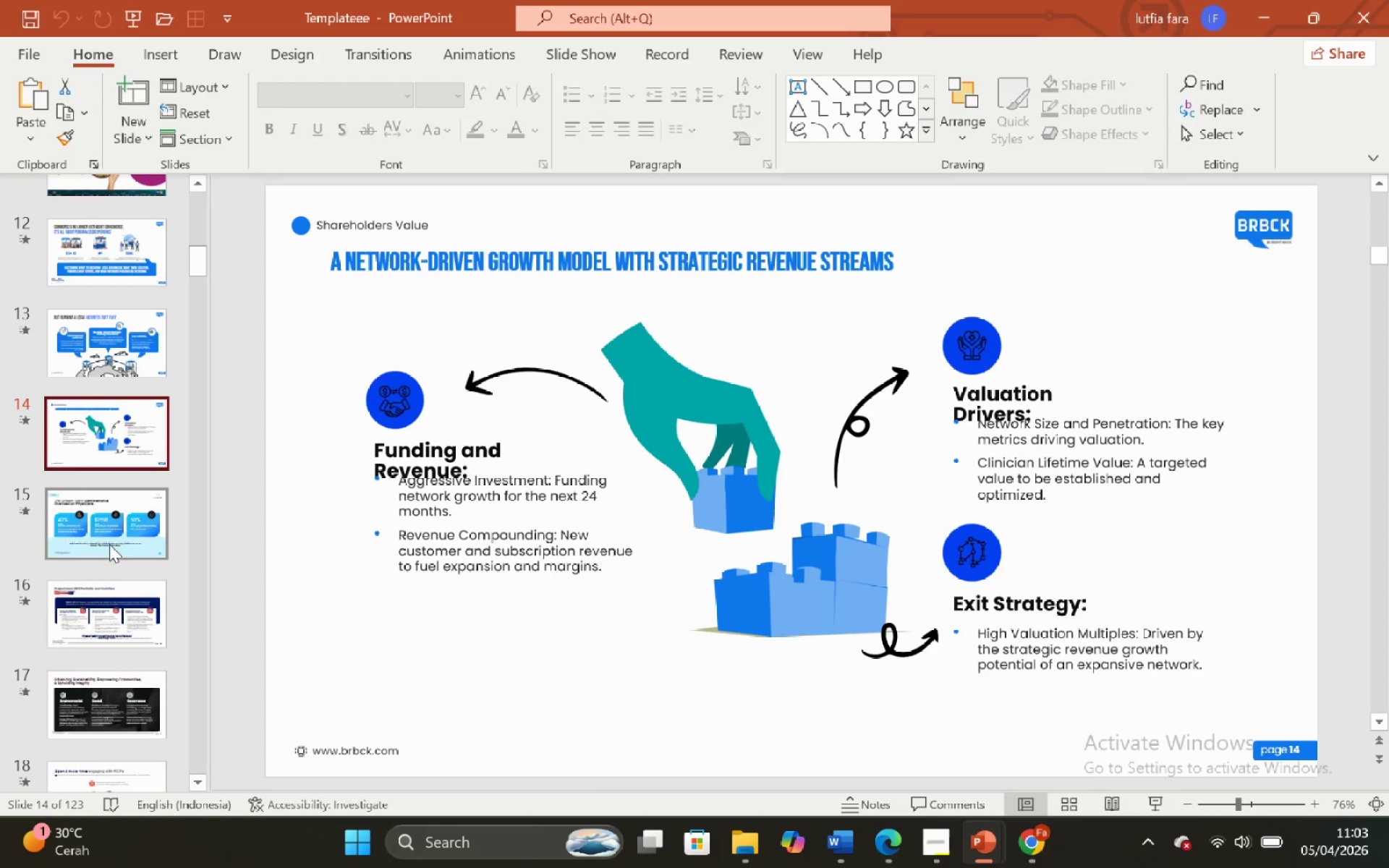 
left_click([107, 539])
 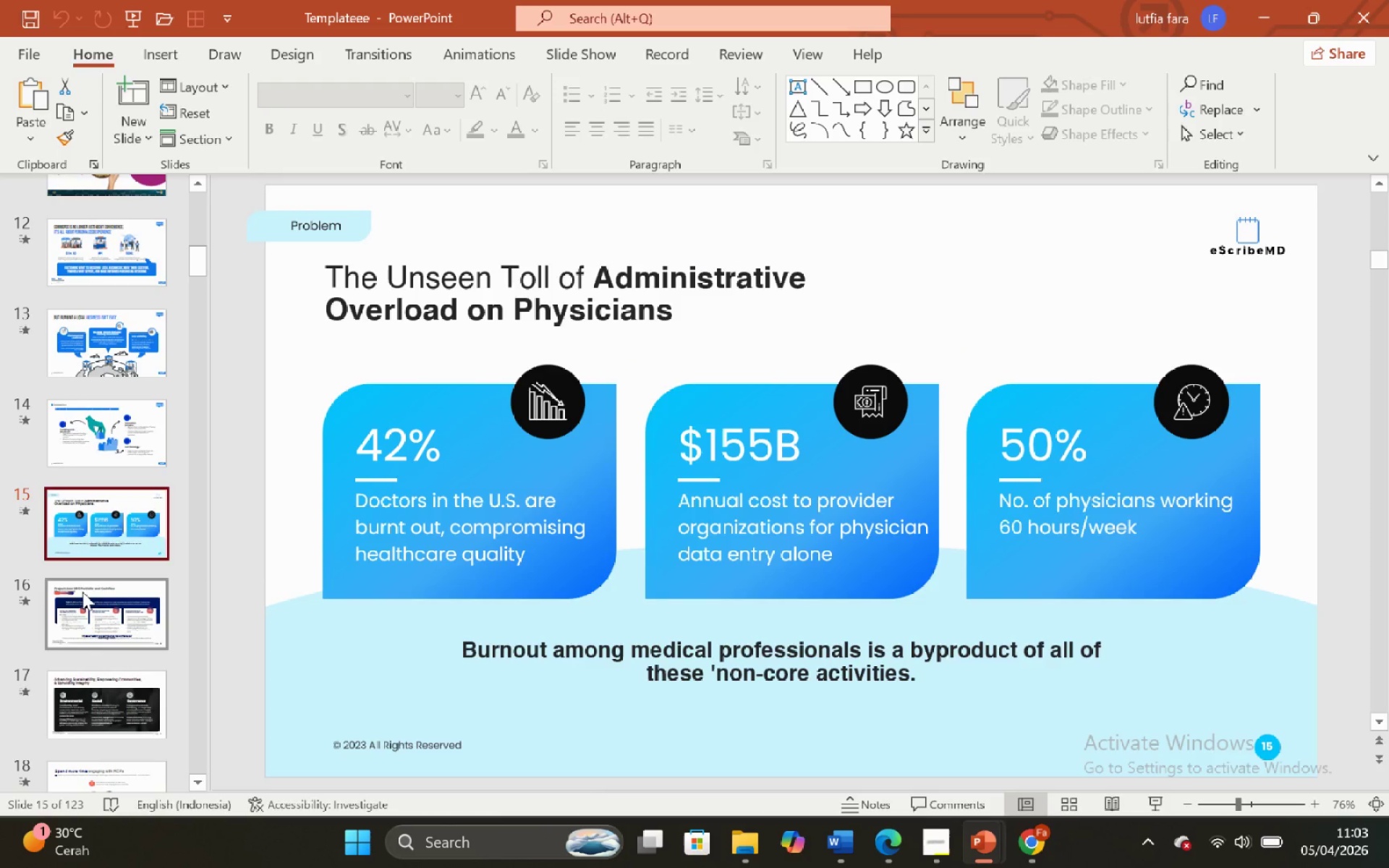 
left_click([82, 592])
 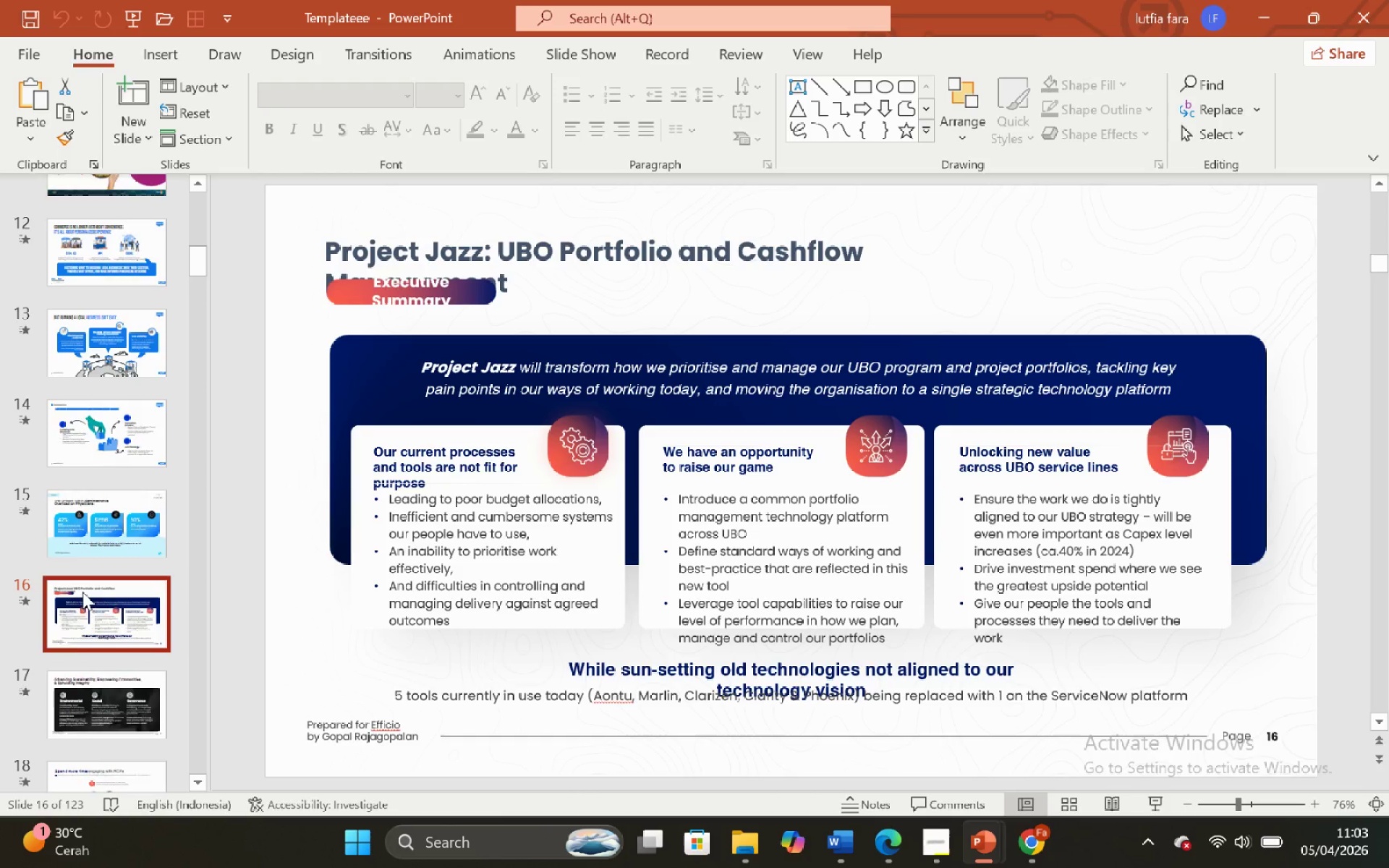 
left_click([89, 580])
 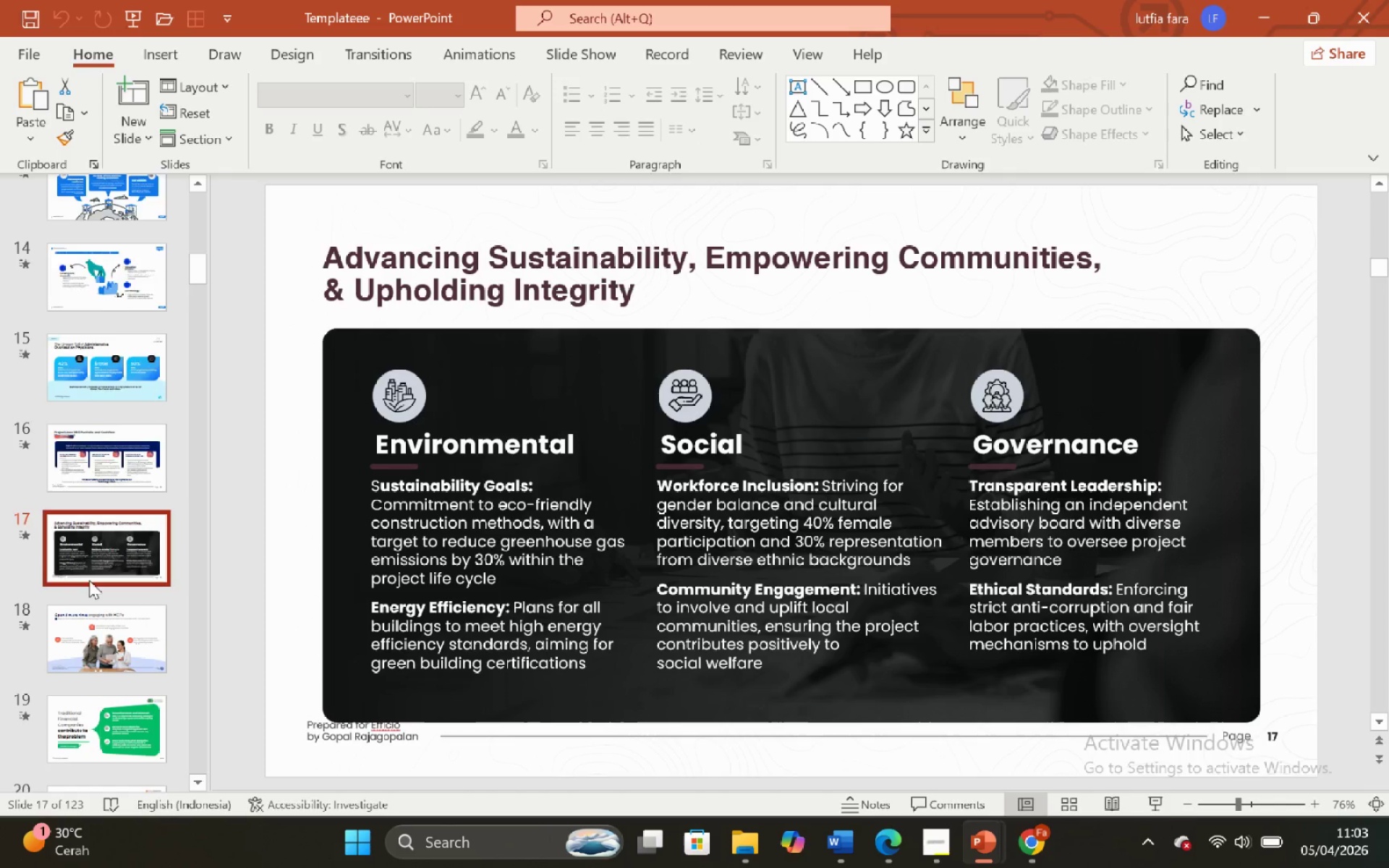 
scroll: coordinate [83, 590], scroll_direction: down, amount: 4.0
 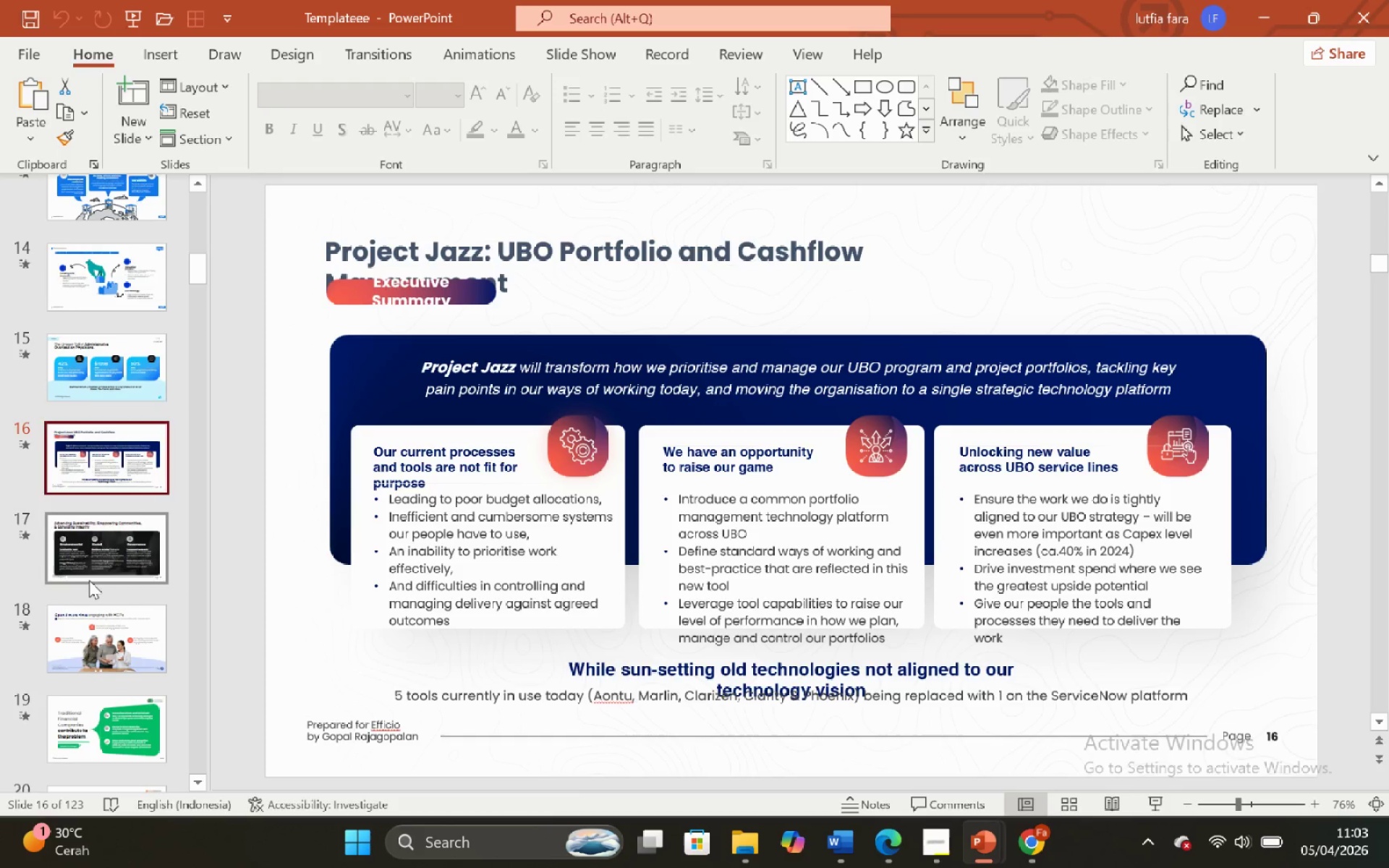 
left_click([89, 580])
 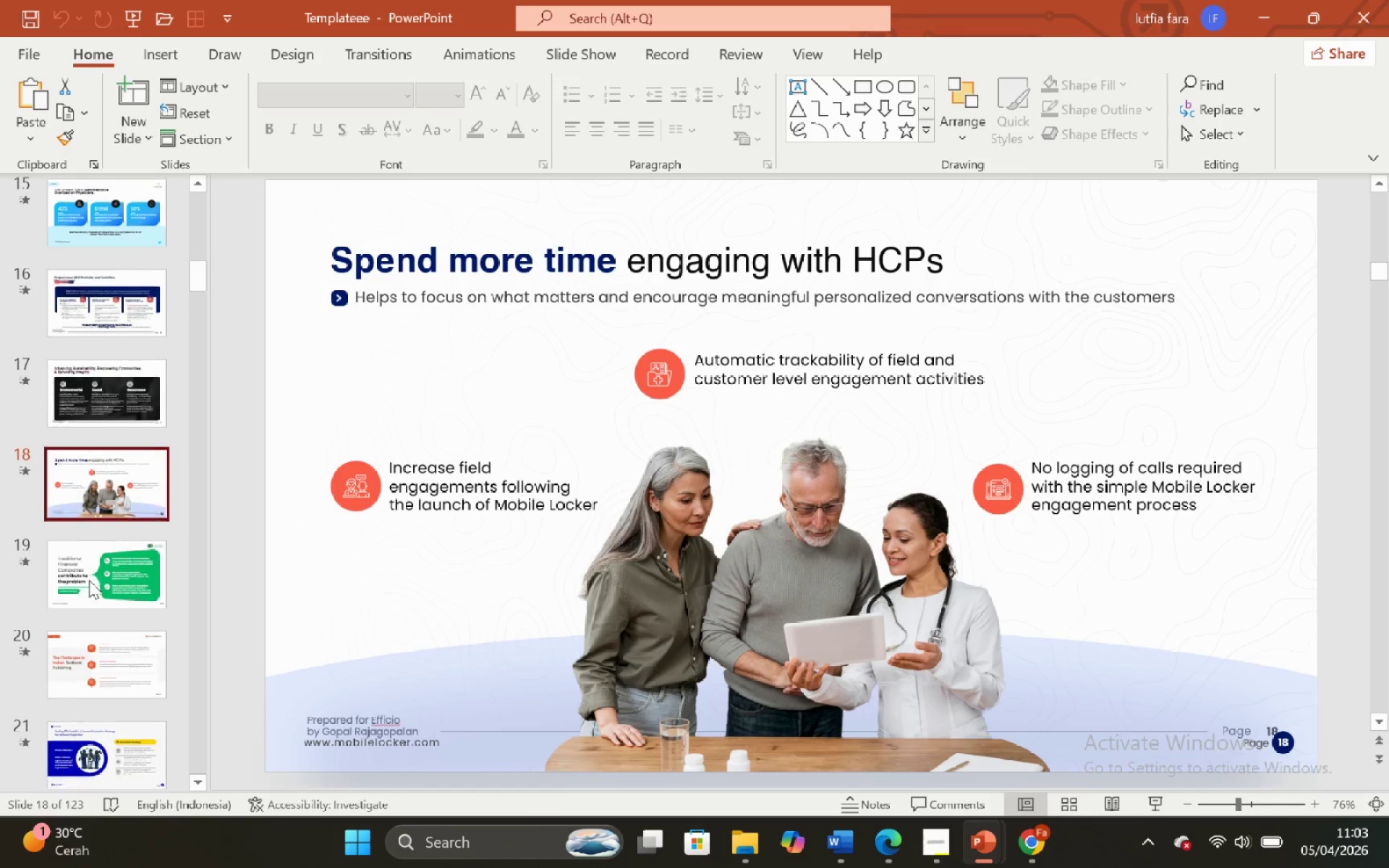 
scroll: coordinate [89, 580], scroll_direction: down, amount: 2.0
 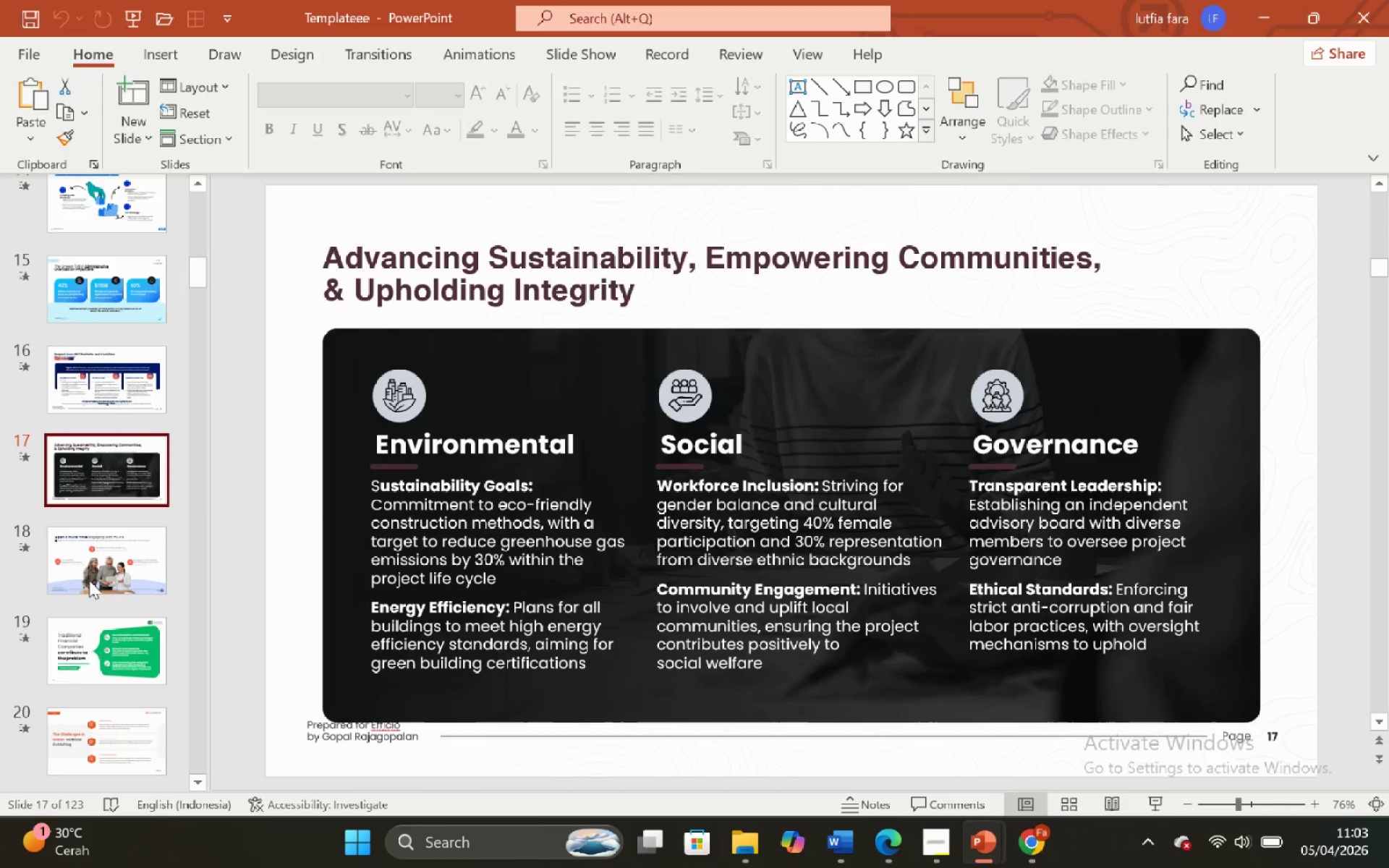 
left_click([89, 580])
 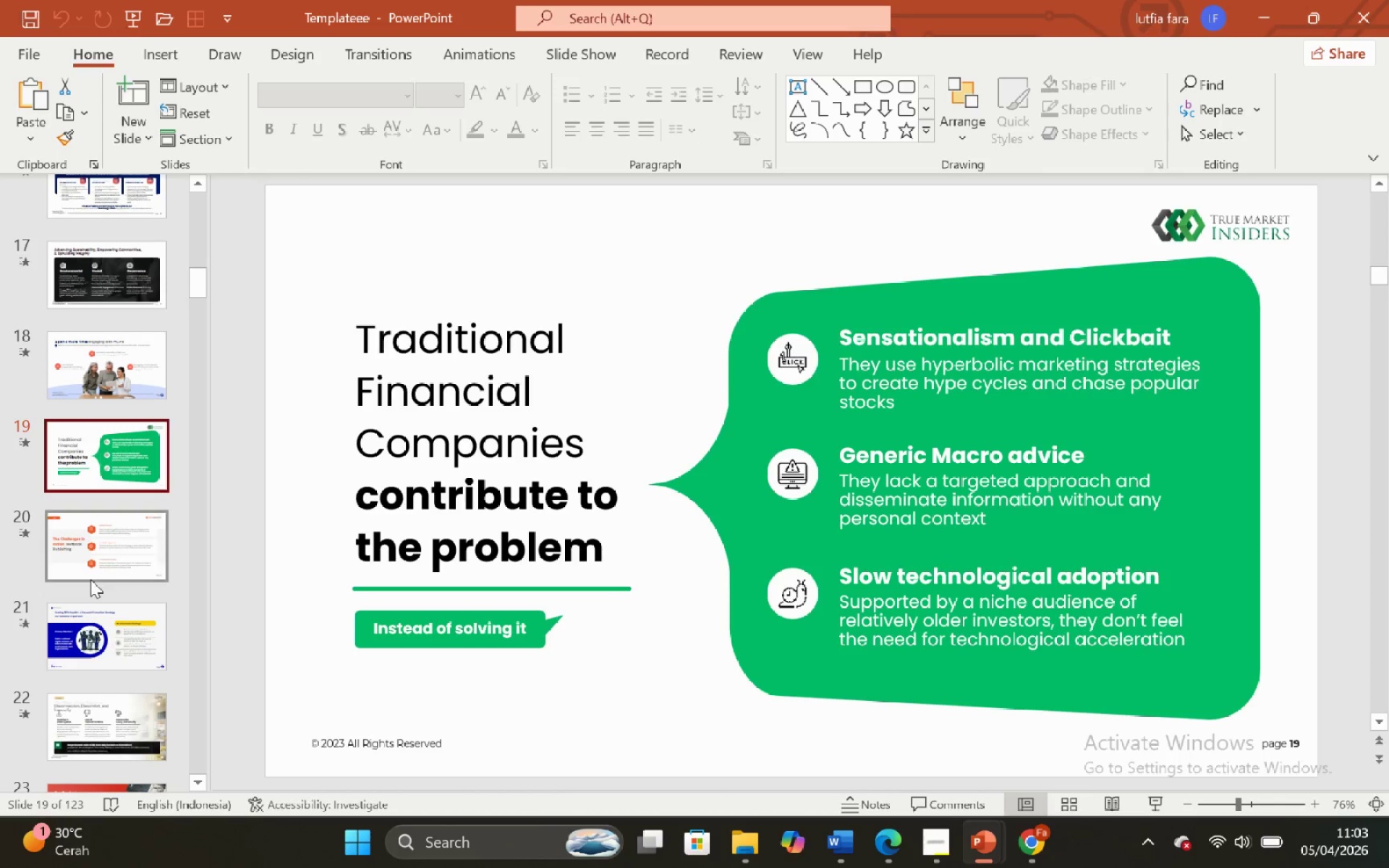 
scroll: coordinate [98, 553], scroll_direction: down, amount: 30.0
 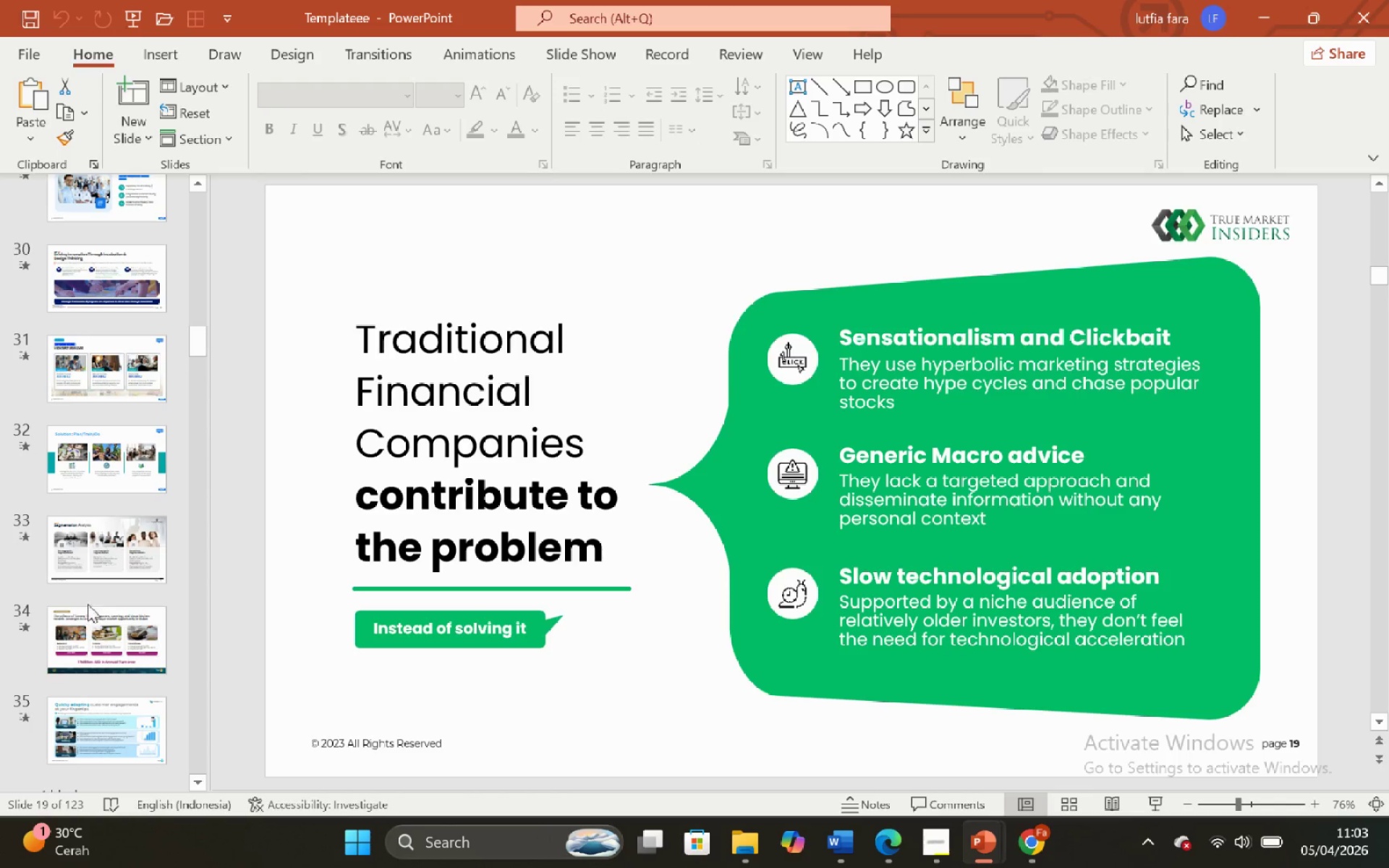 
left_click([90, 616])
 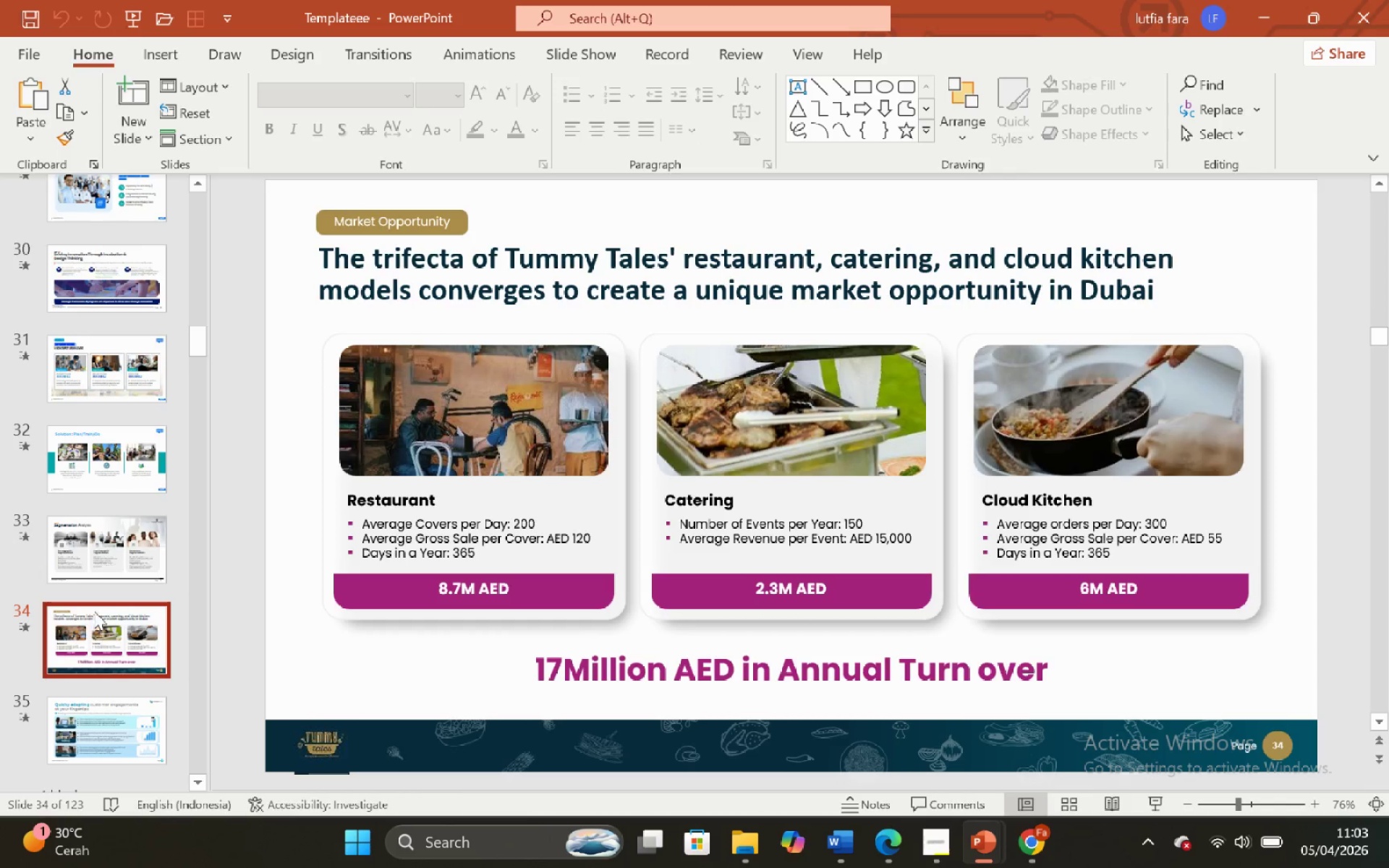 
scroll: coordinate [96, 608], scroll_direction: down, amount: 2.0
 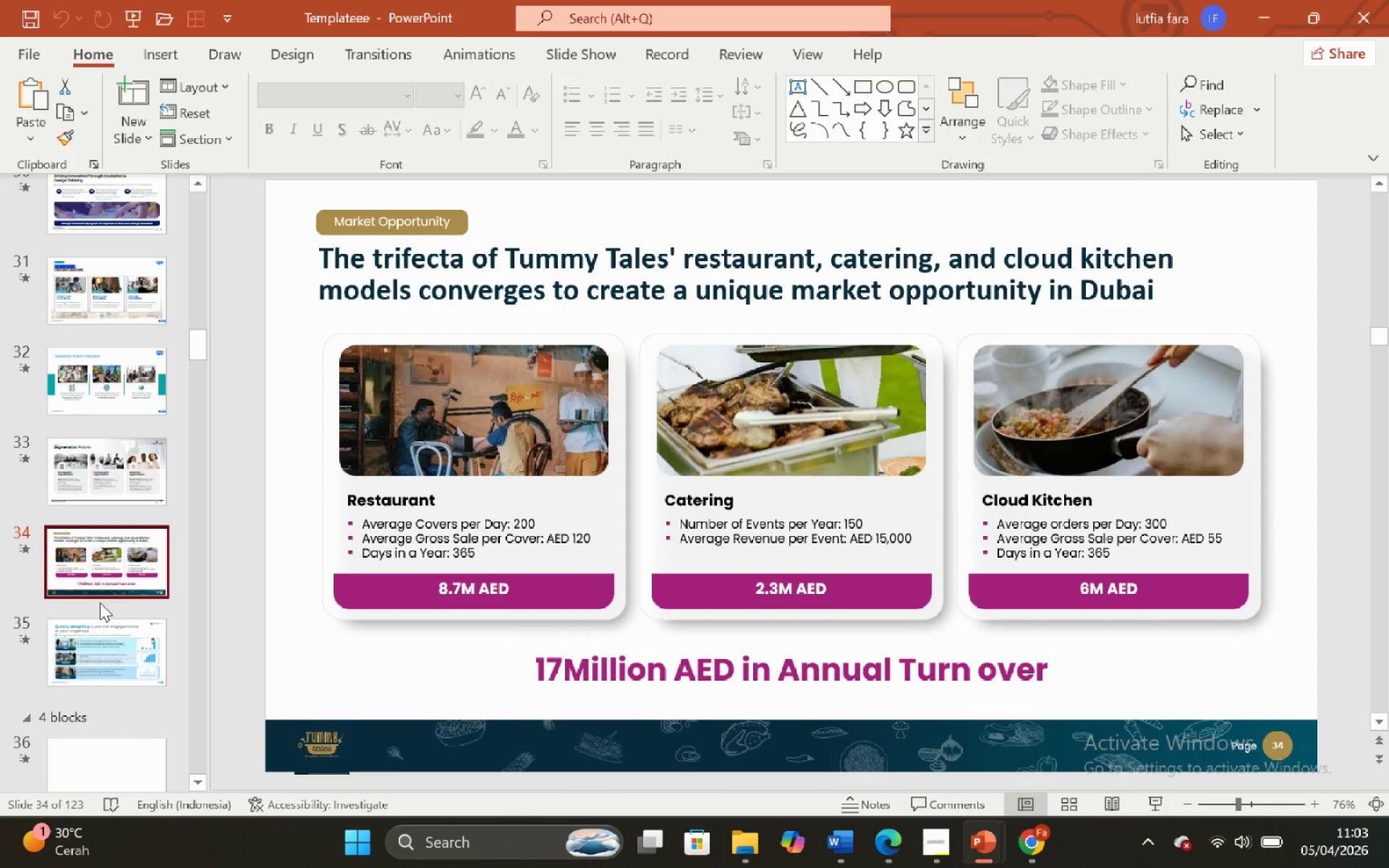 
left_click([100, 603])
 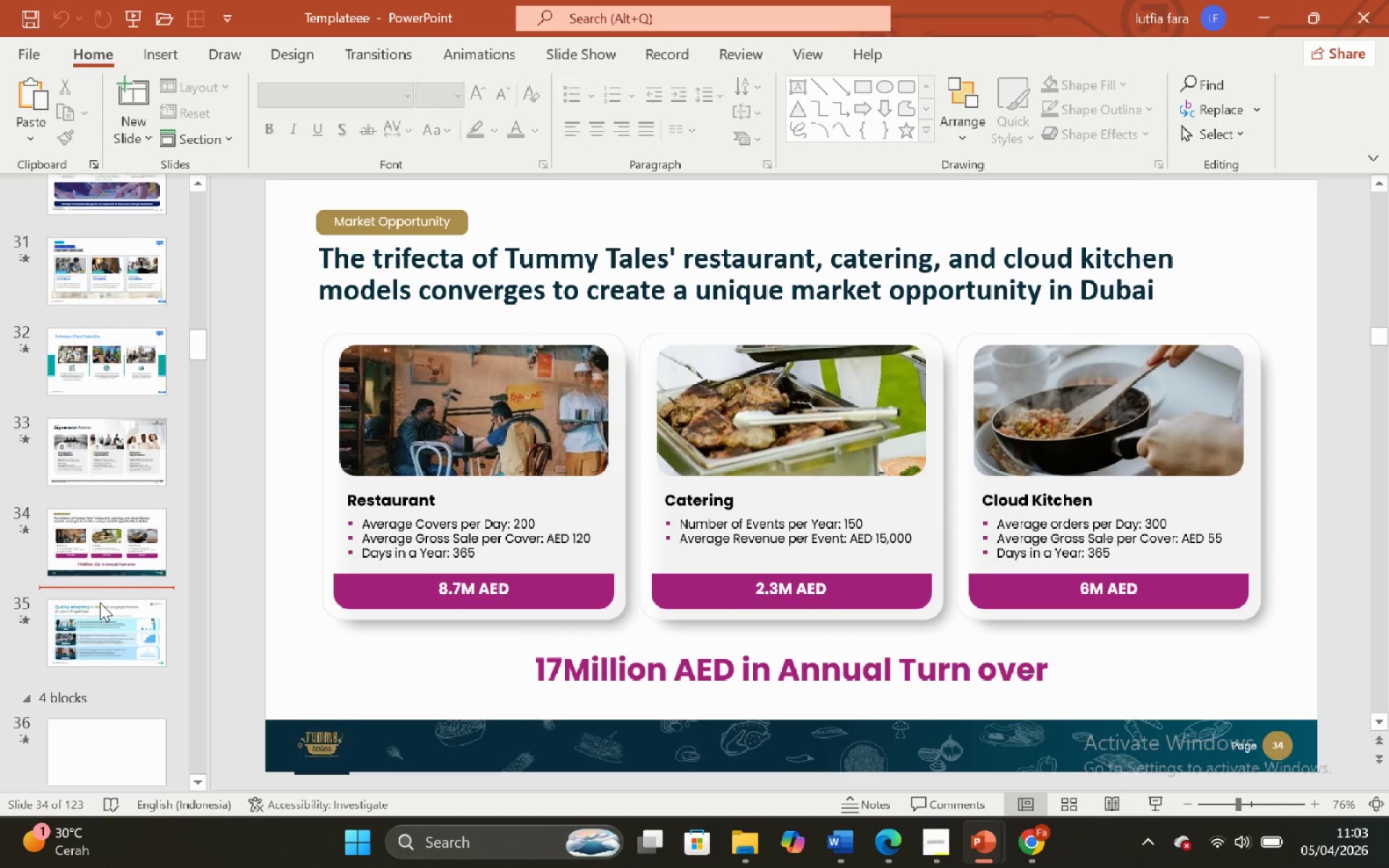 
left_click([89, 630])
 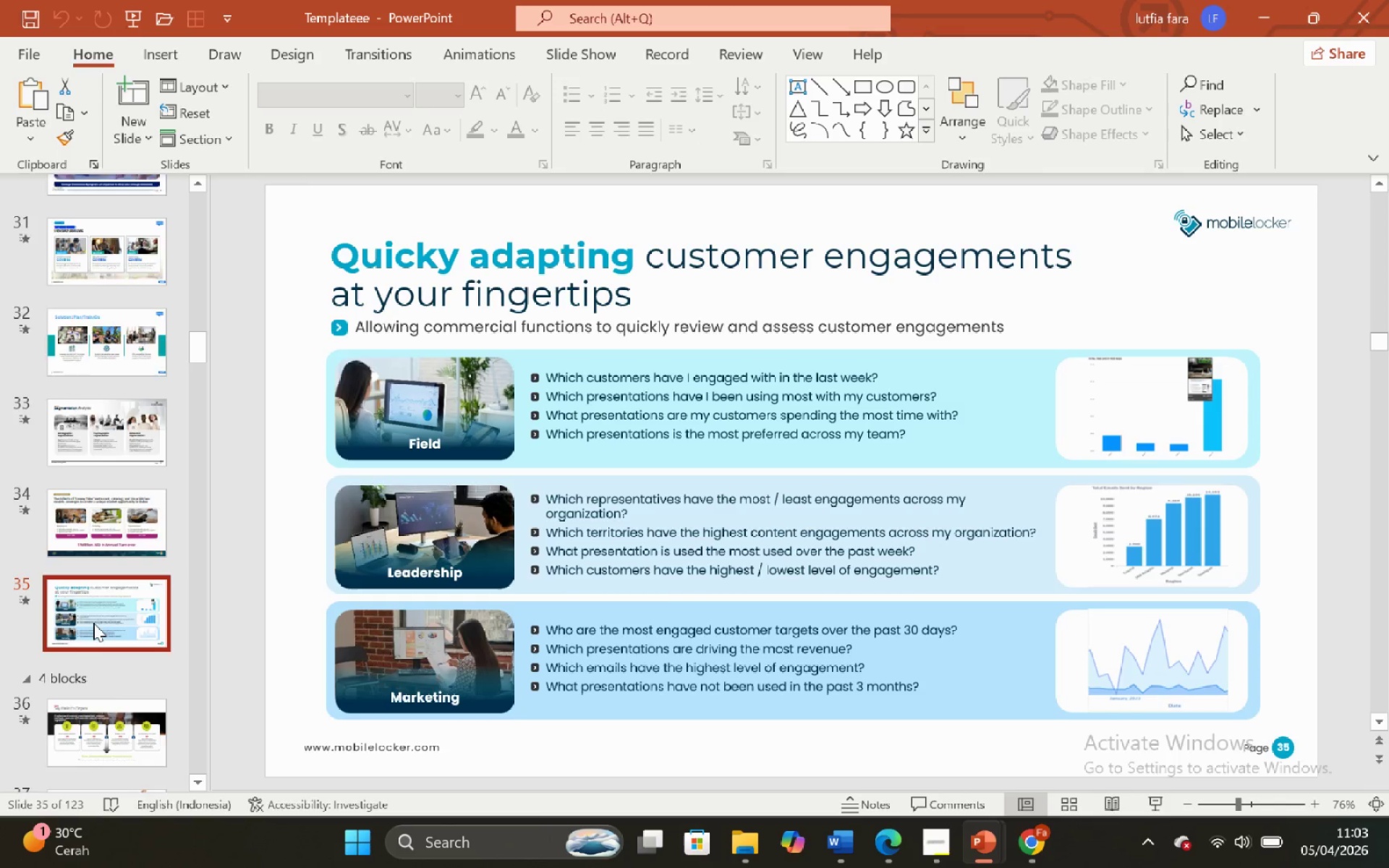 
scroll: coordinate [98, 606], scroll_direction: down, amount: 9.0
 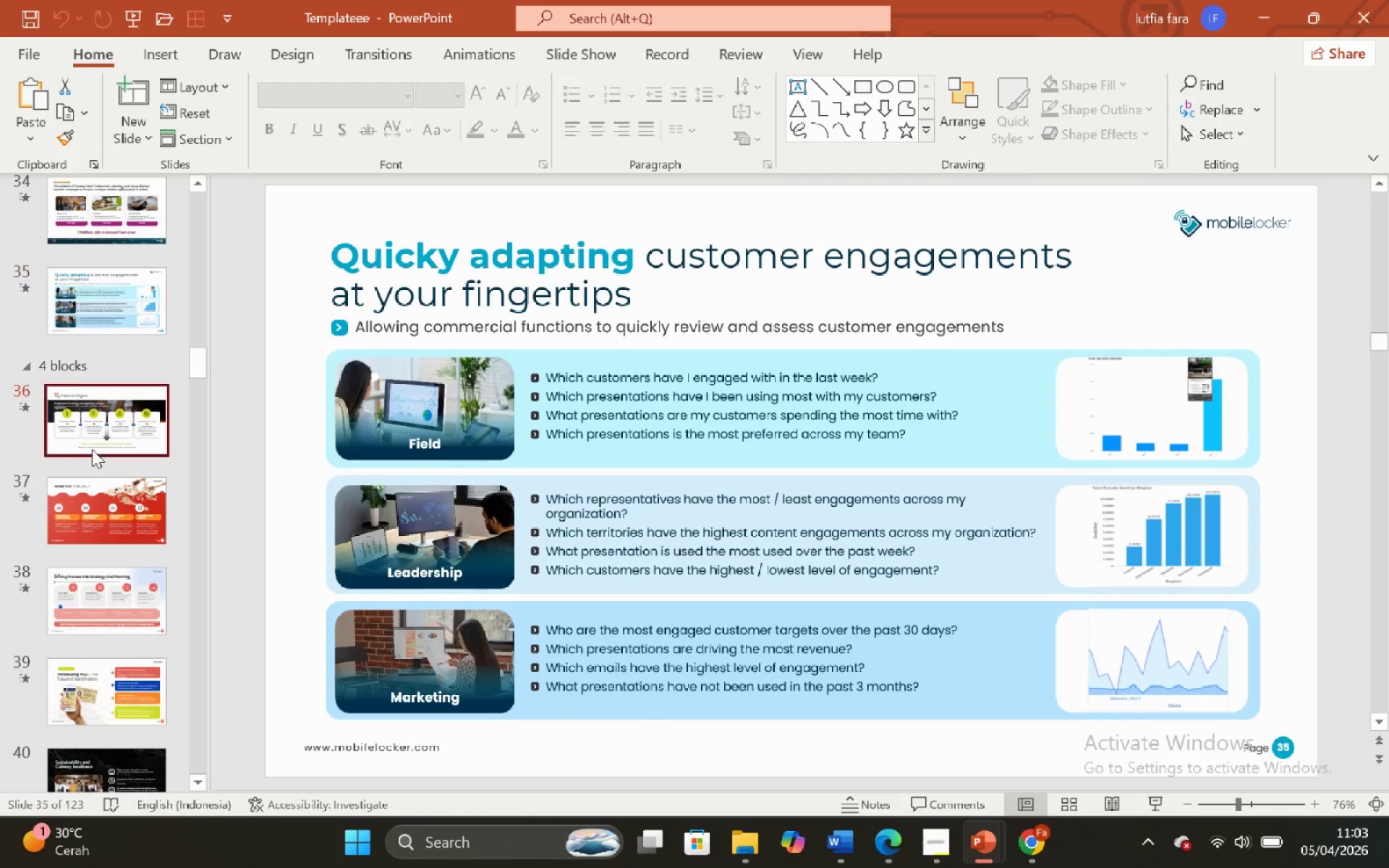 
double_click([92, 490])
 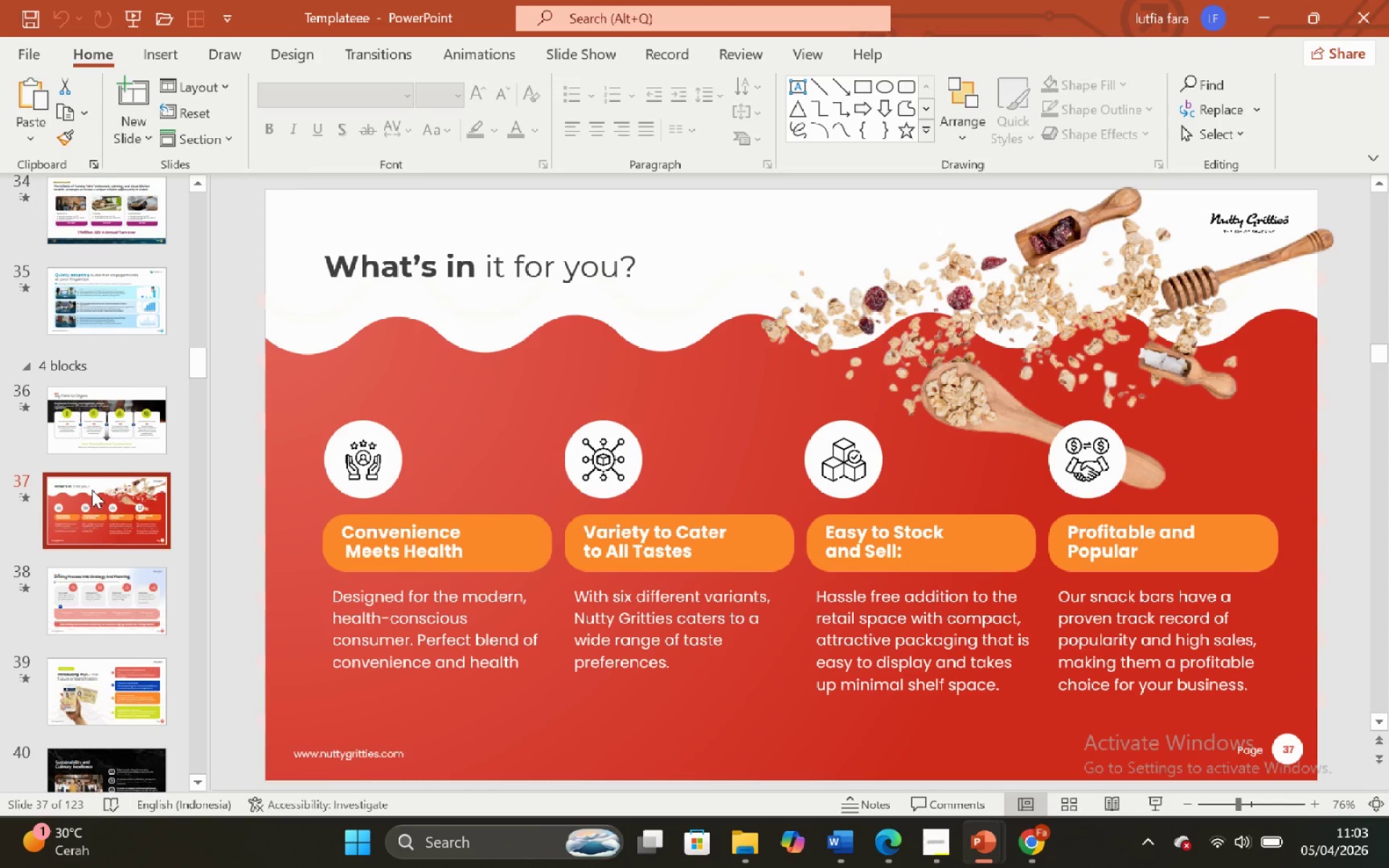 
scroll: coordinate [0, 516], scroll_direction: down, amount: 11.0
 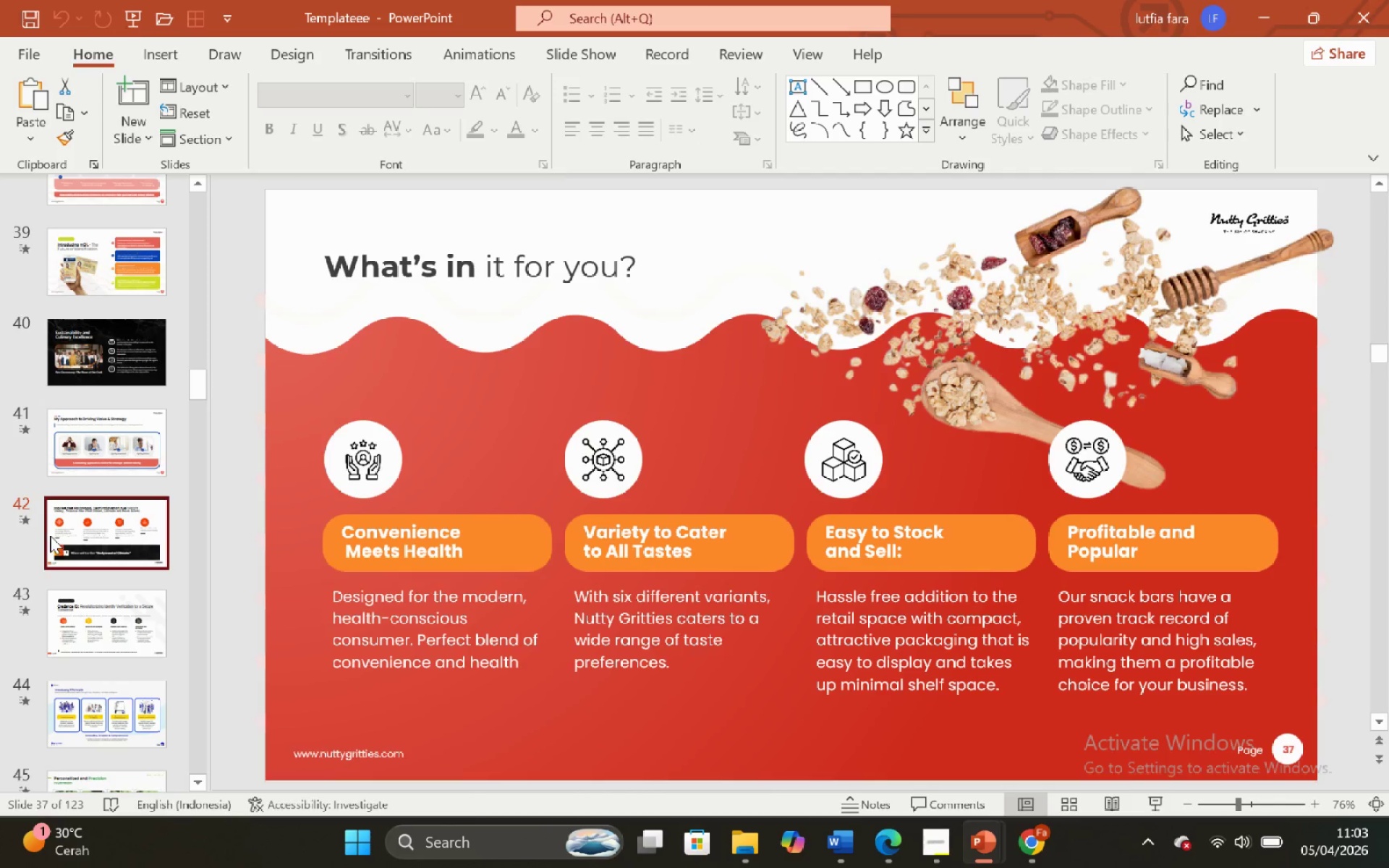 
scroll: coordinate [91, 555], scroll_direction: down, amount: 4.0
 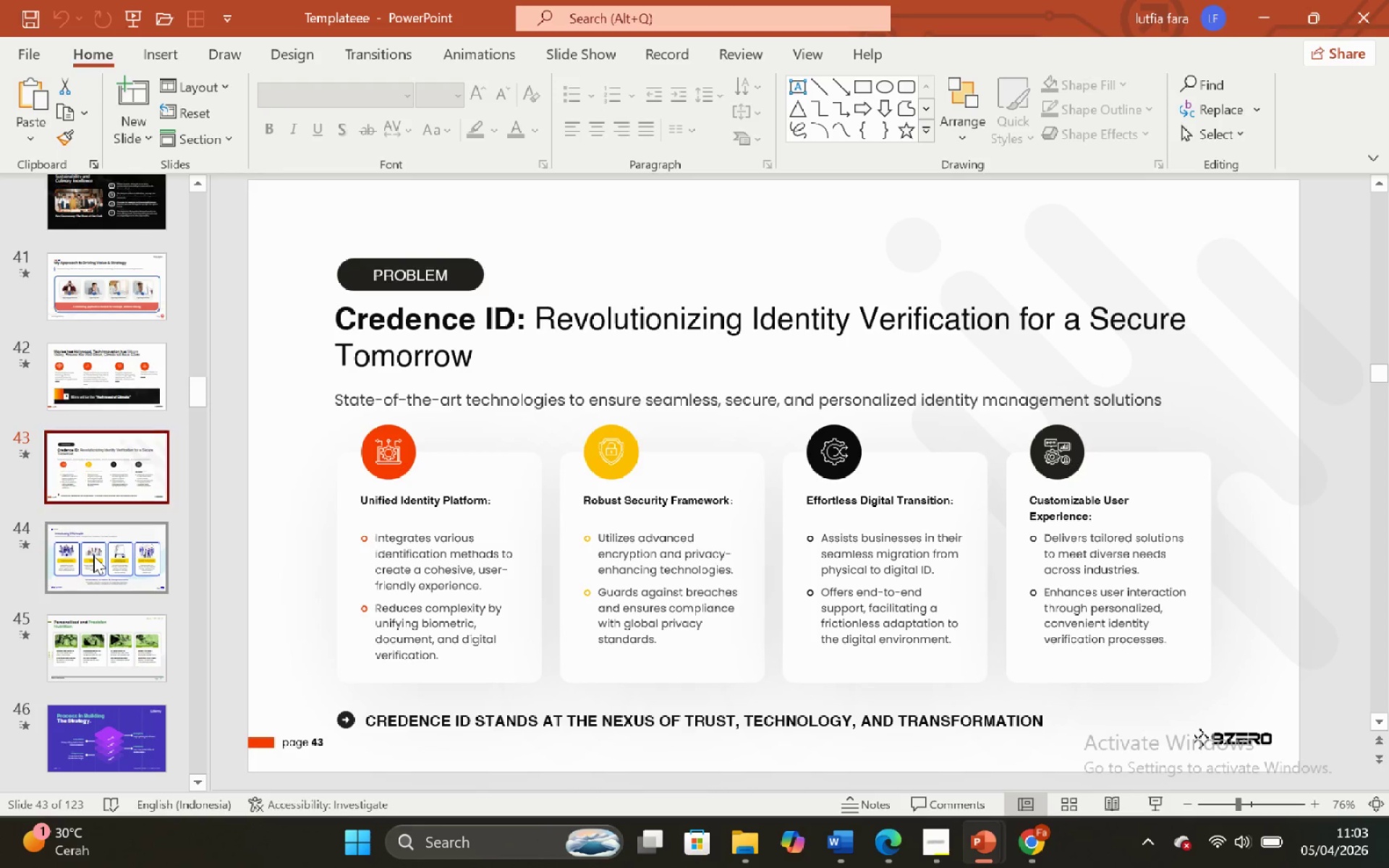 
left_click([93, 556])
 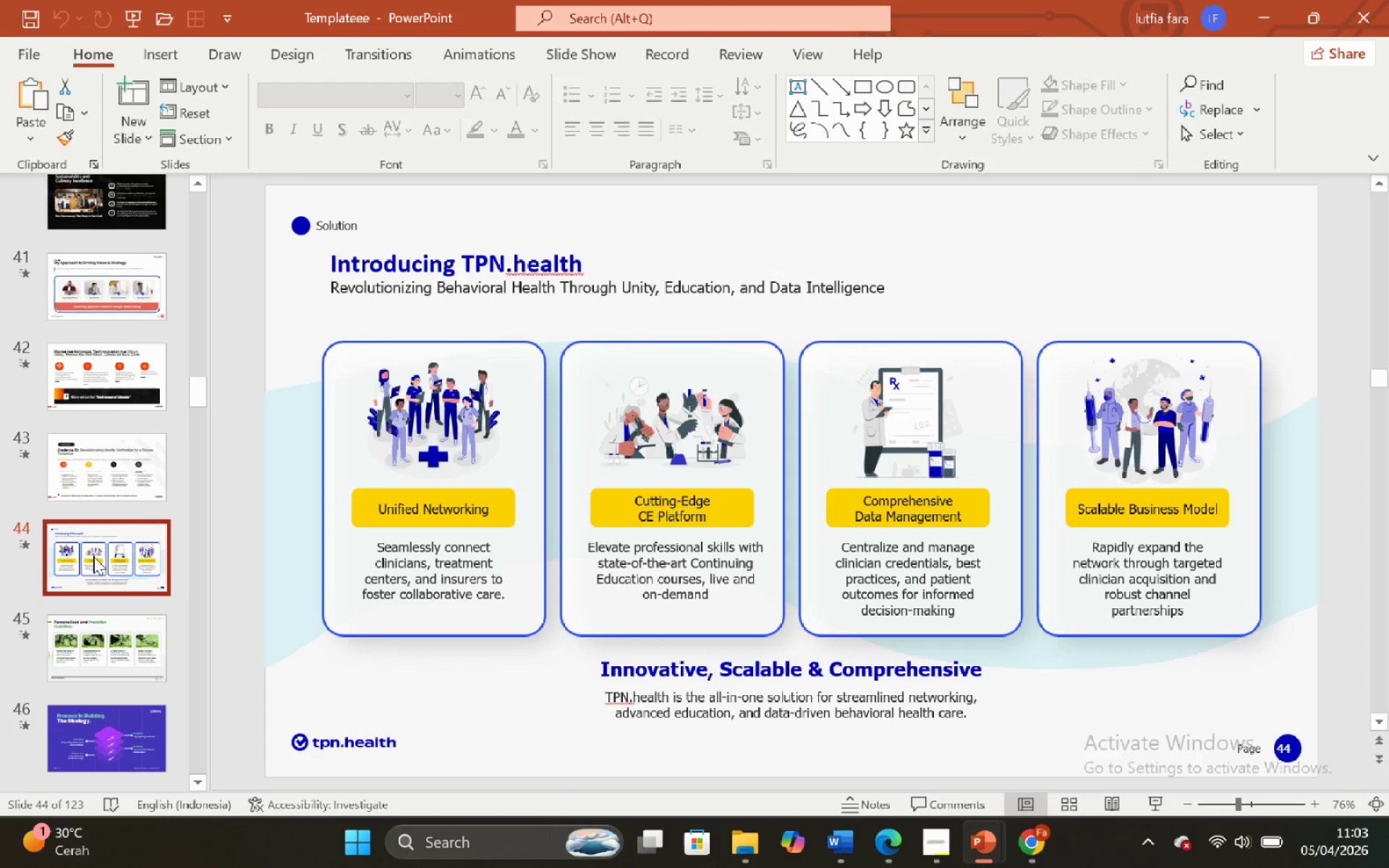 
left_click([93, 556])
 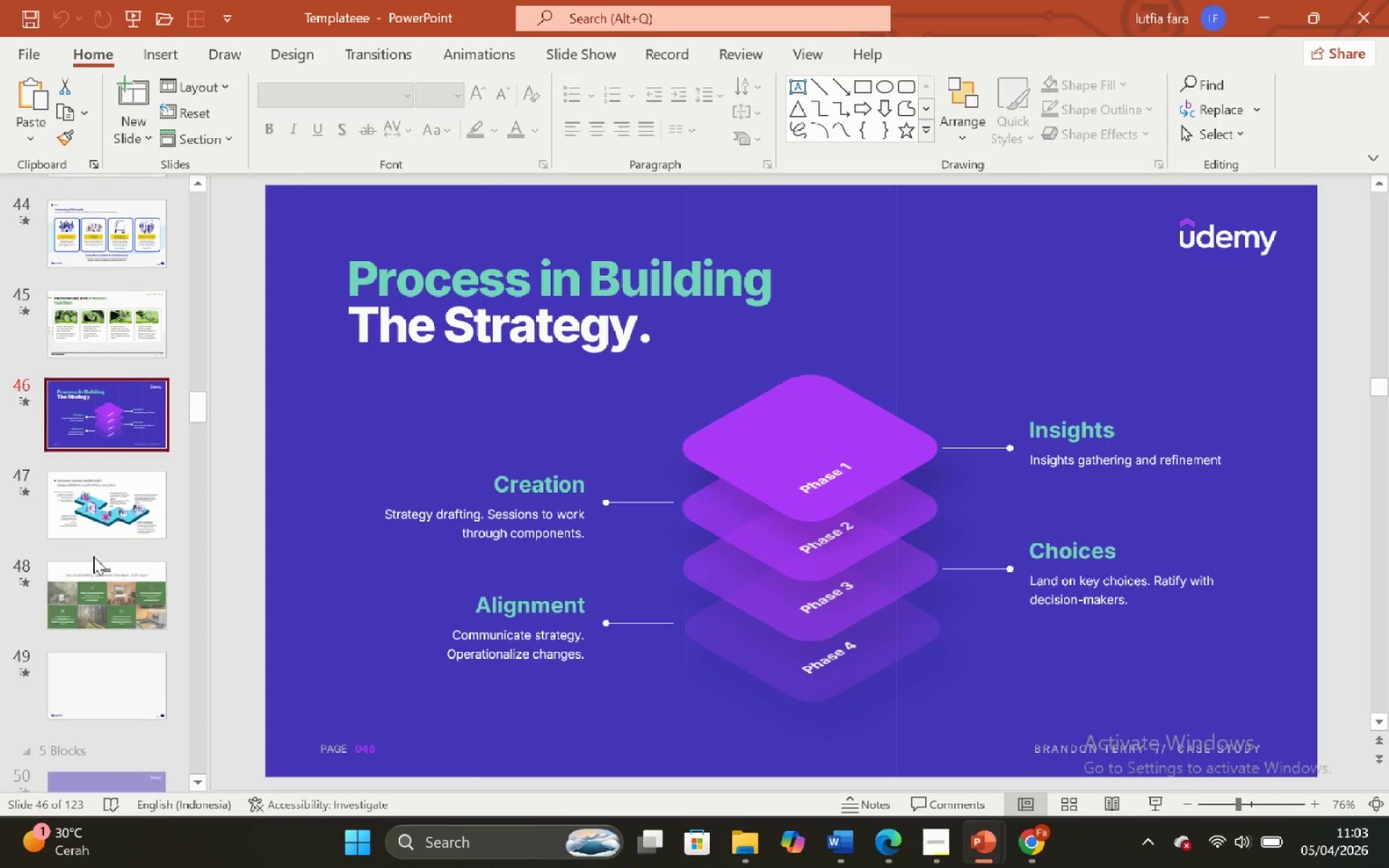 
scroll: coordinate [93, 556], scroll_direction: down, amount: 5.0
 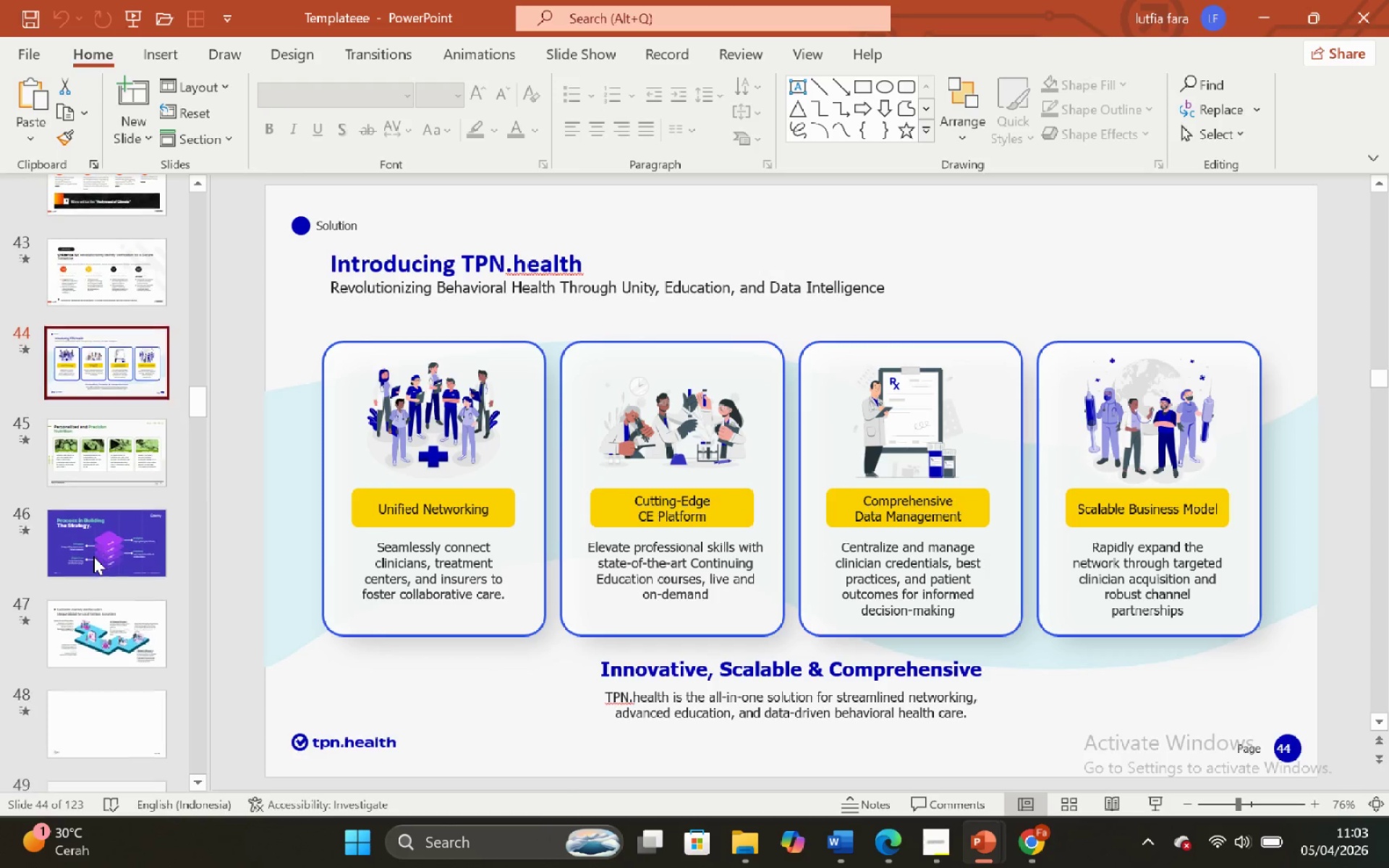 
left_click([93, 556])
 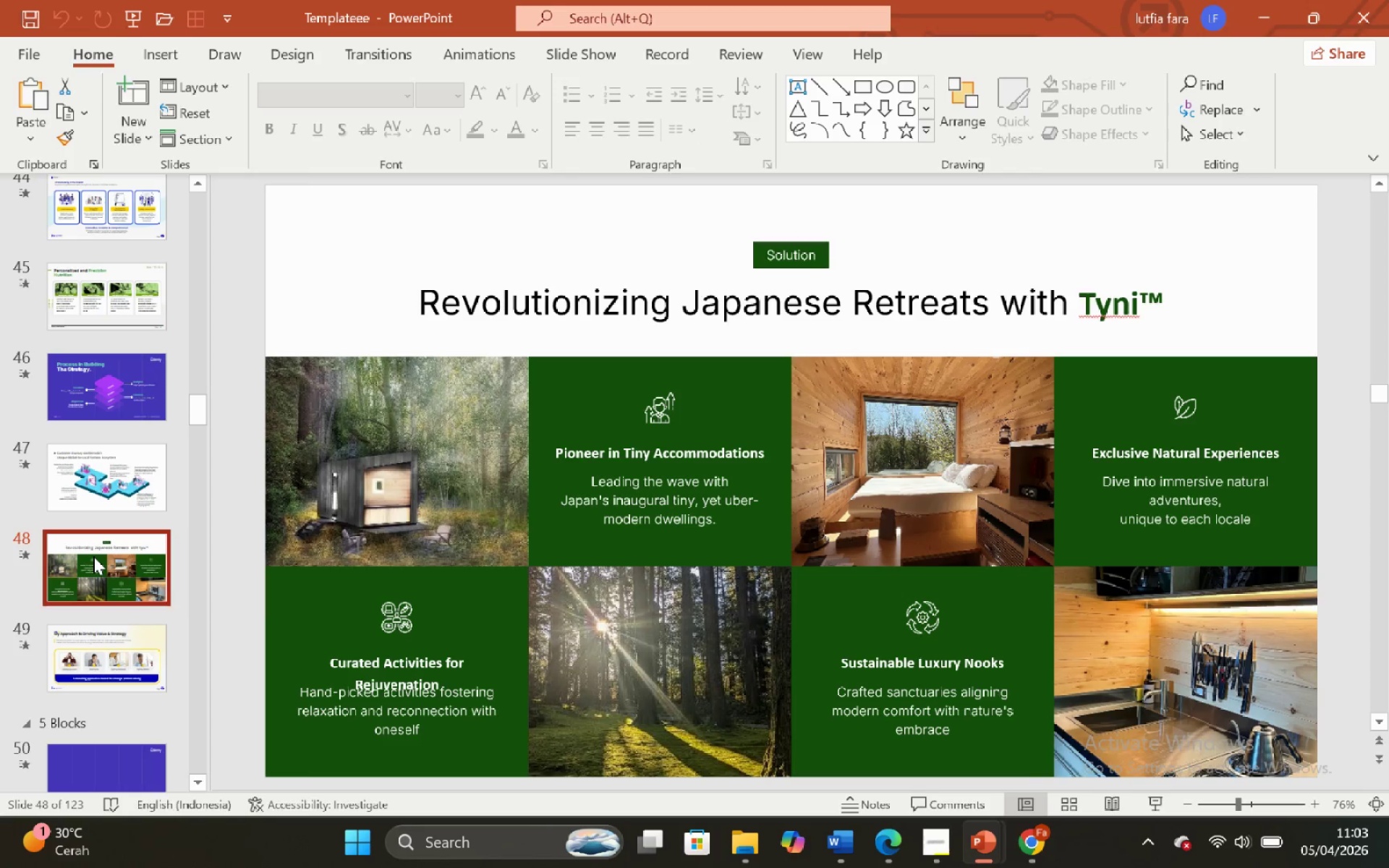 
scroll: coordinate [94, 558], scroll_direction: down, amount: 4.0
 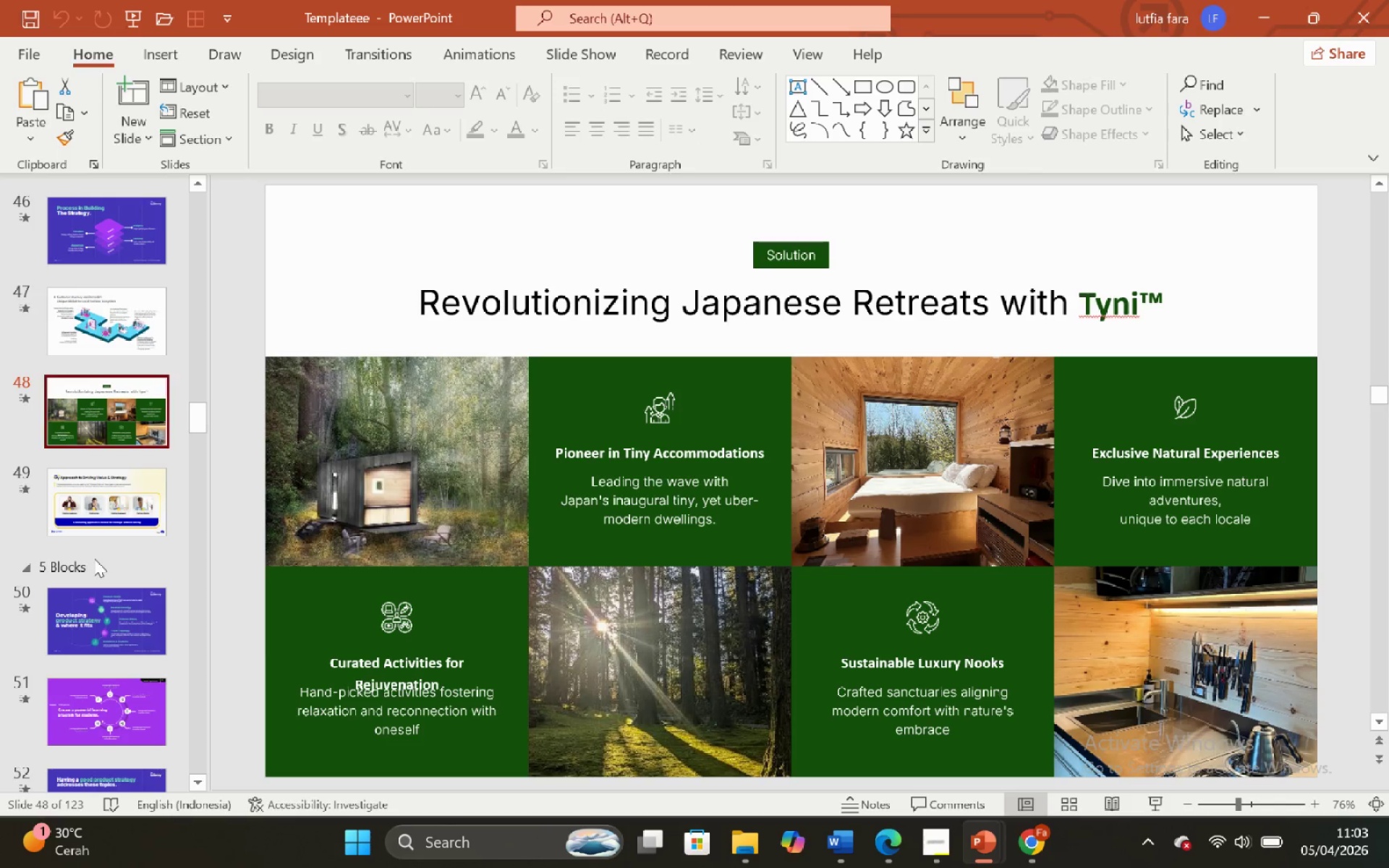 
left_click([94, 559])
 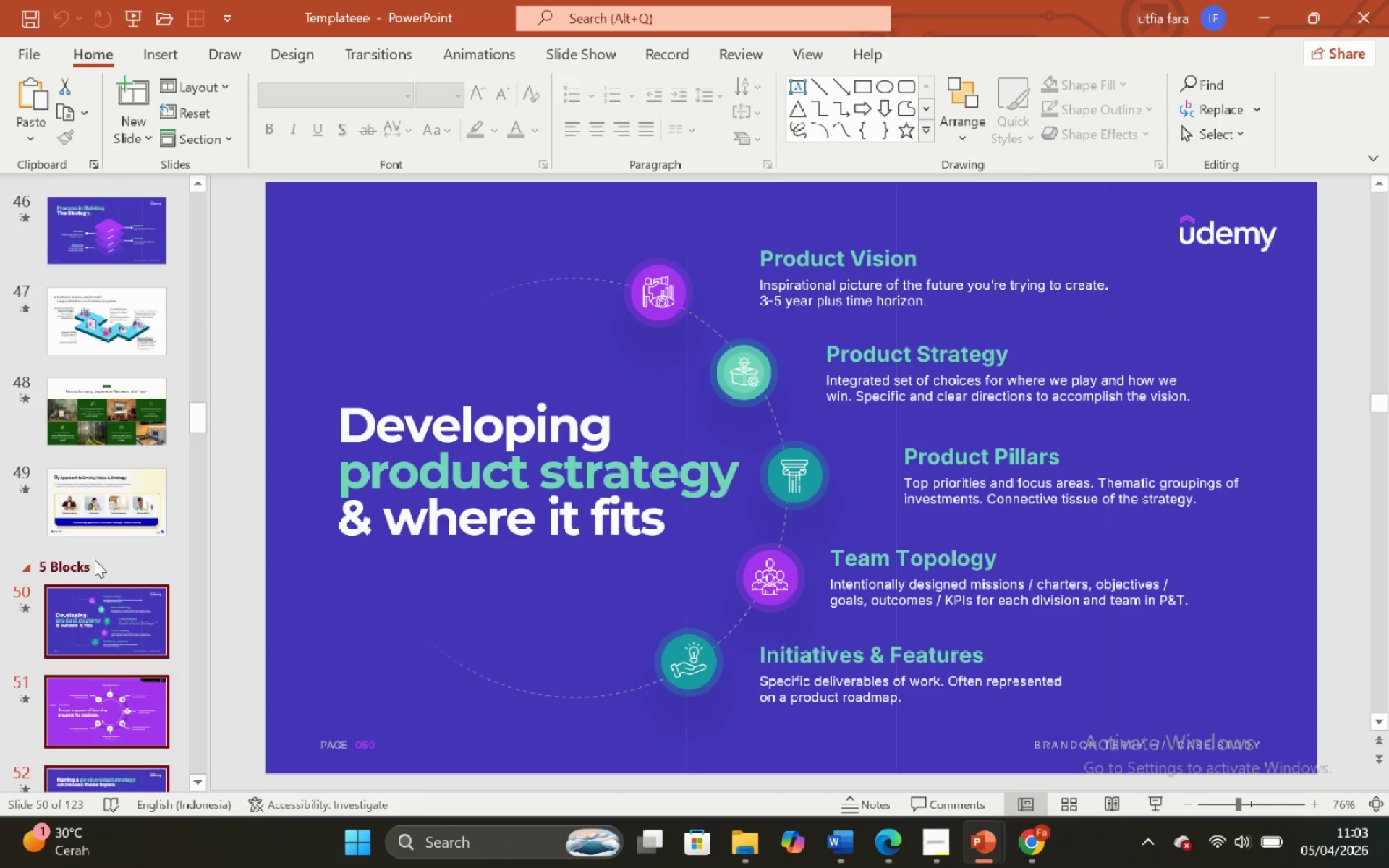 
left_click([94, 559])
 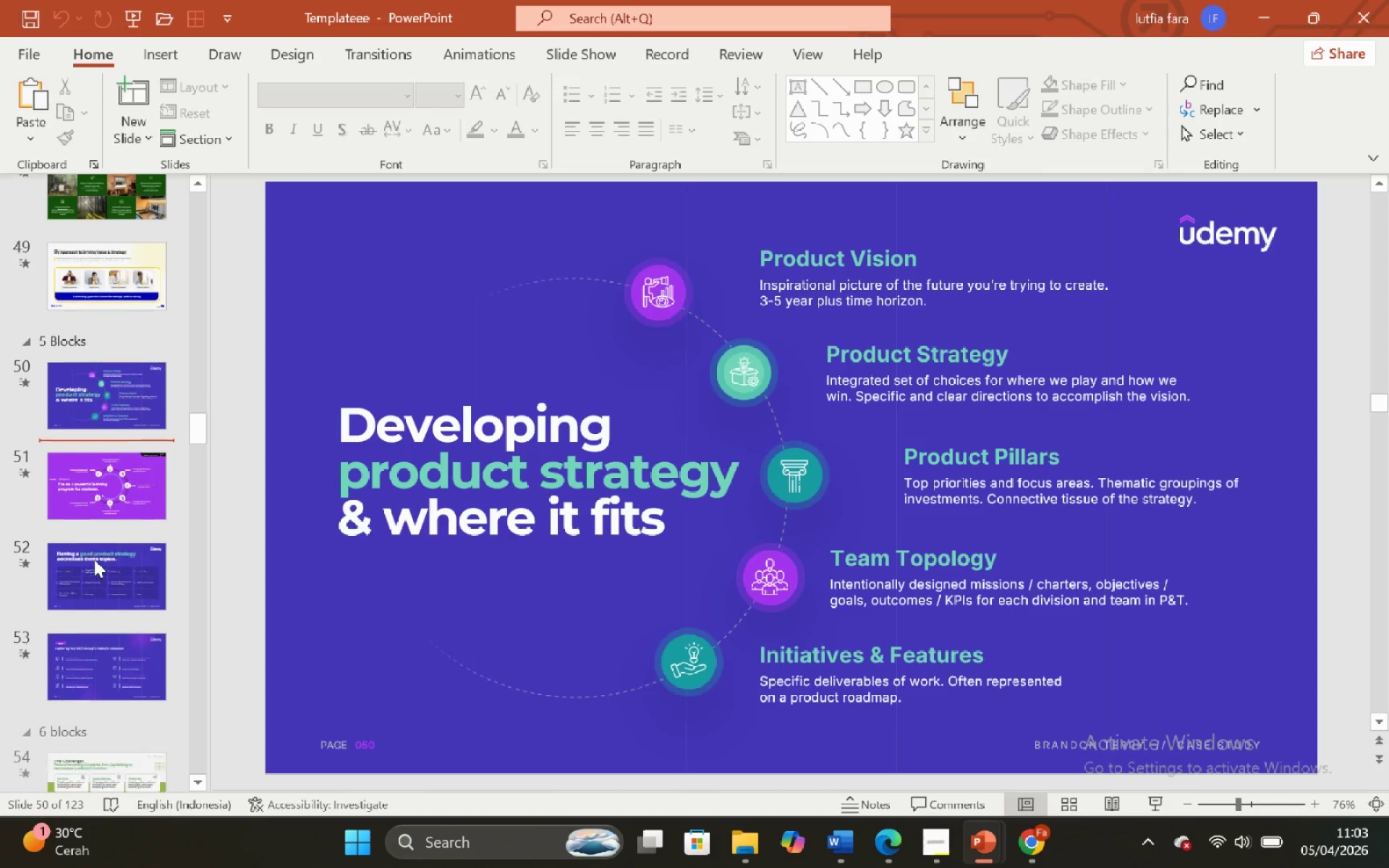 
scroll: coordinate [94, 559], scroll_direction: down, amount: 3.0
 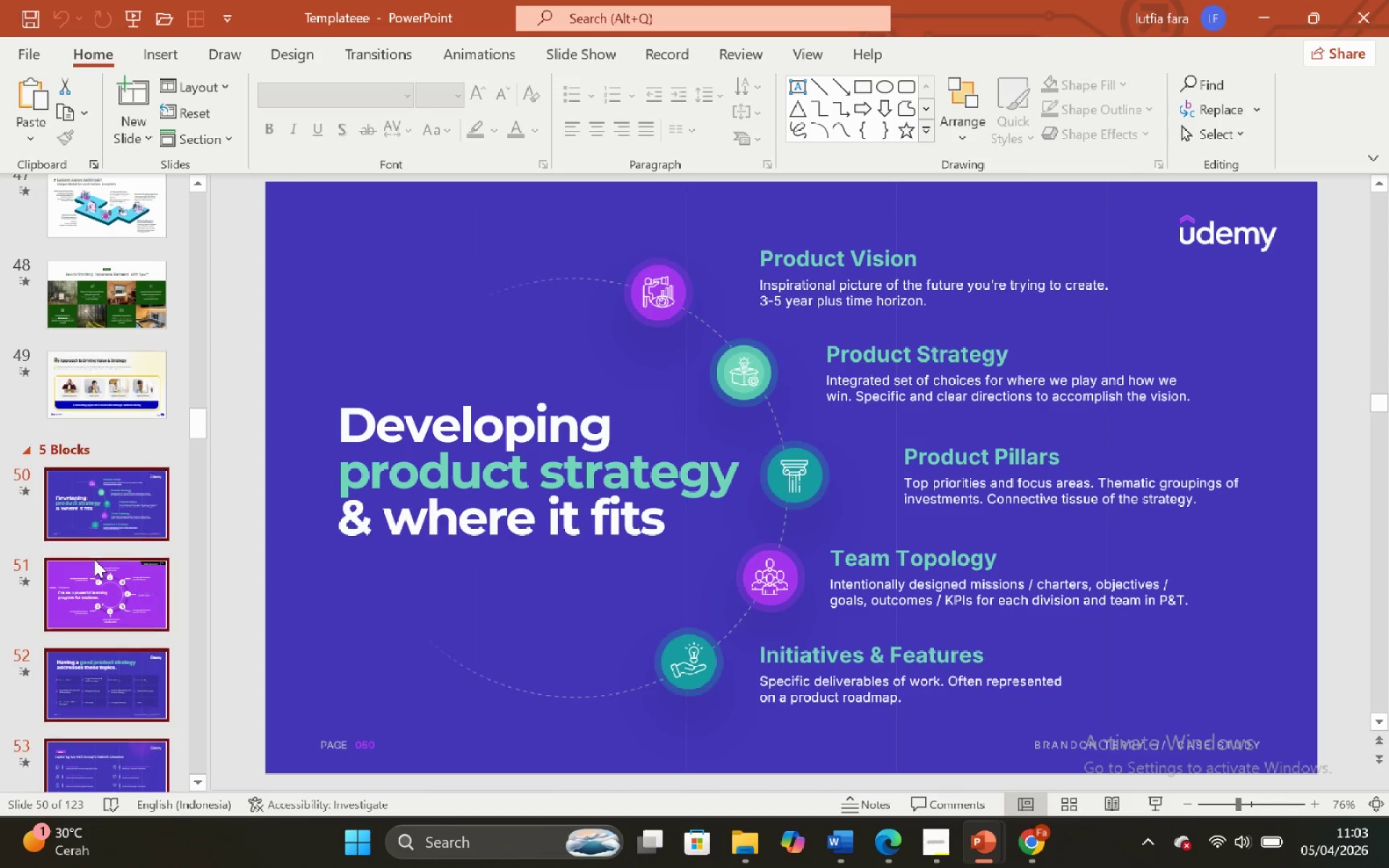 
left_click([94, 560])
 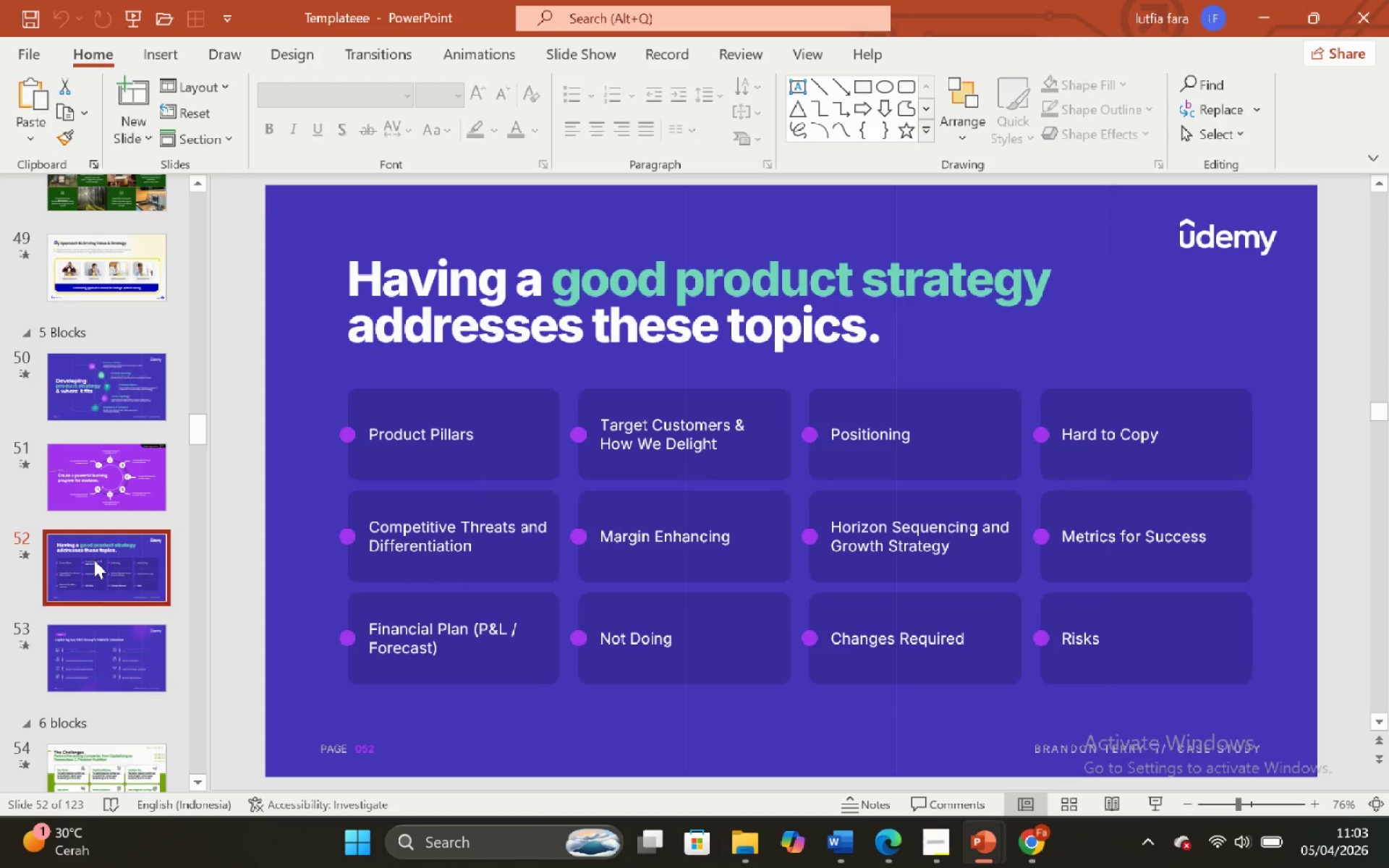 
left_click([94, 560])
 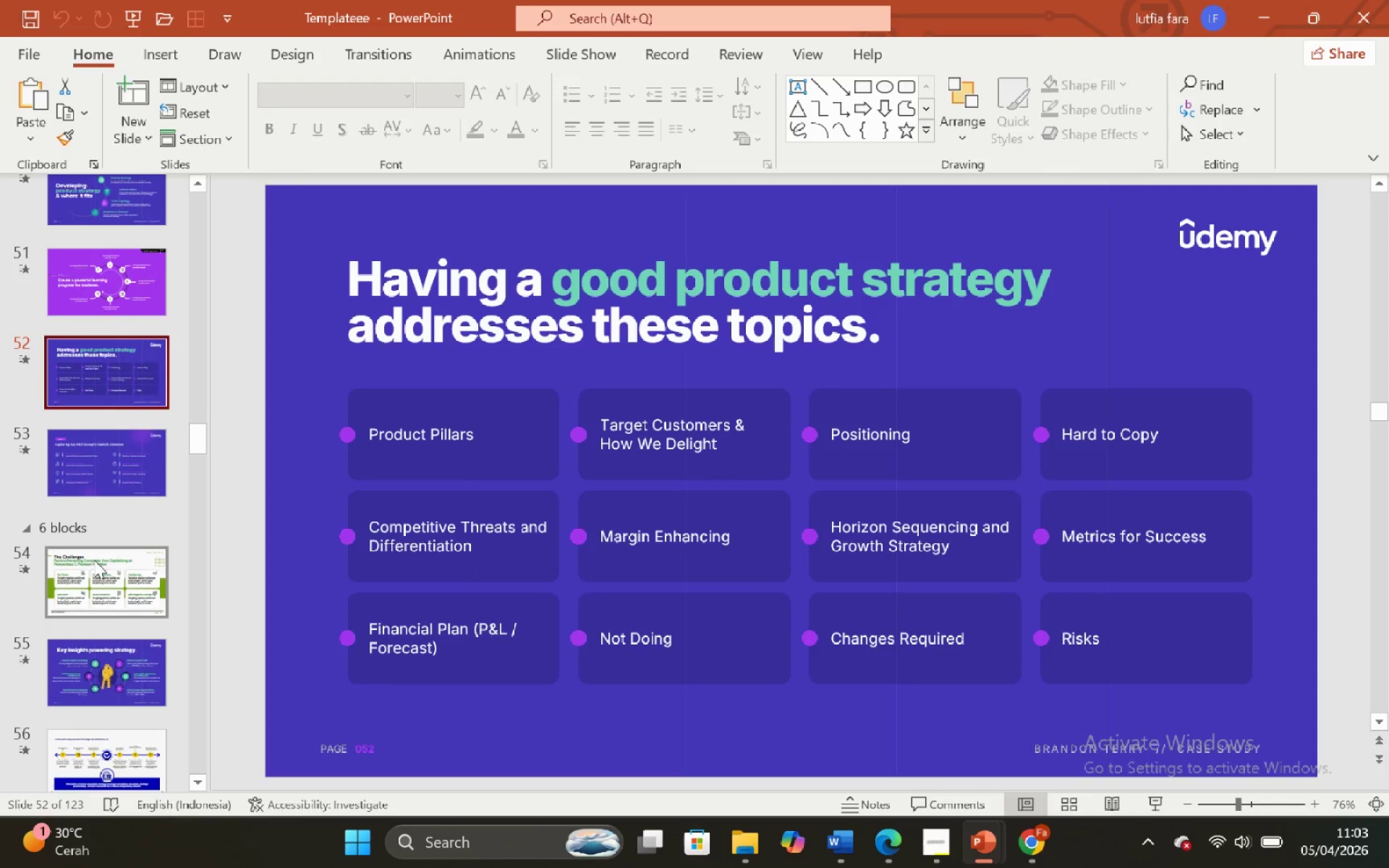 
scroll: coordinate [94, 560], scroll_direction: down, amount: 3.0
 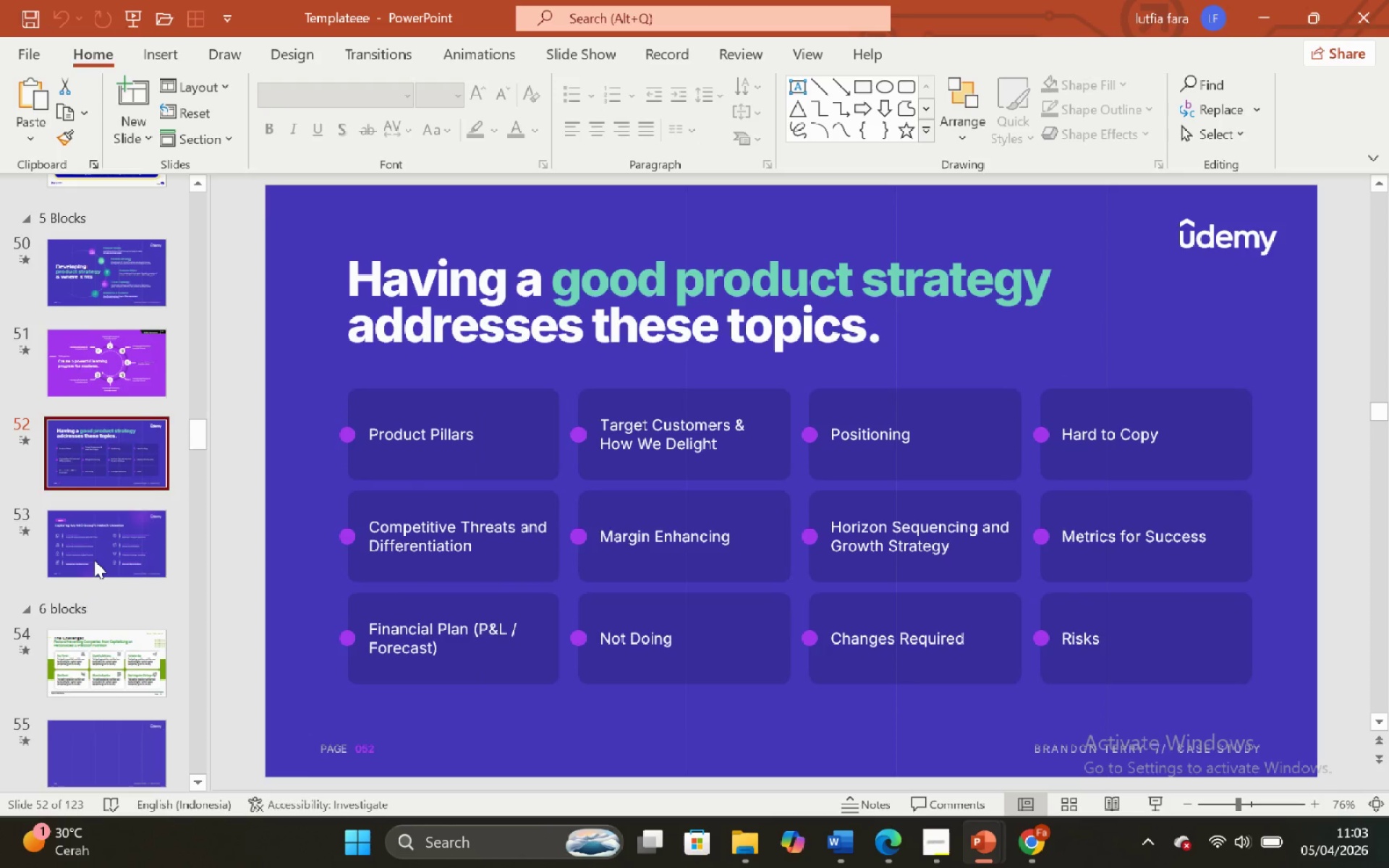 
left_click([94, 560])
 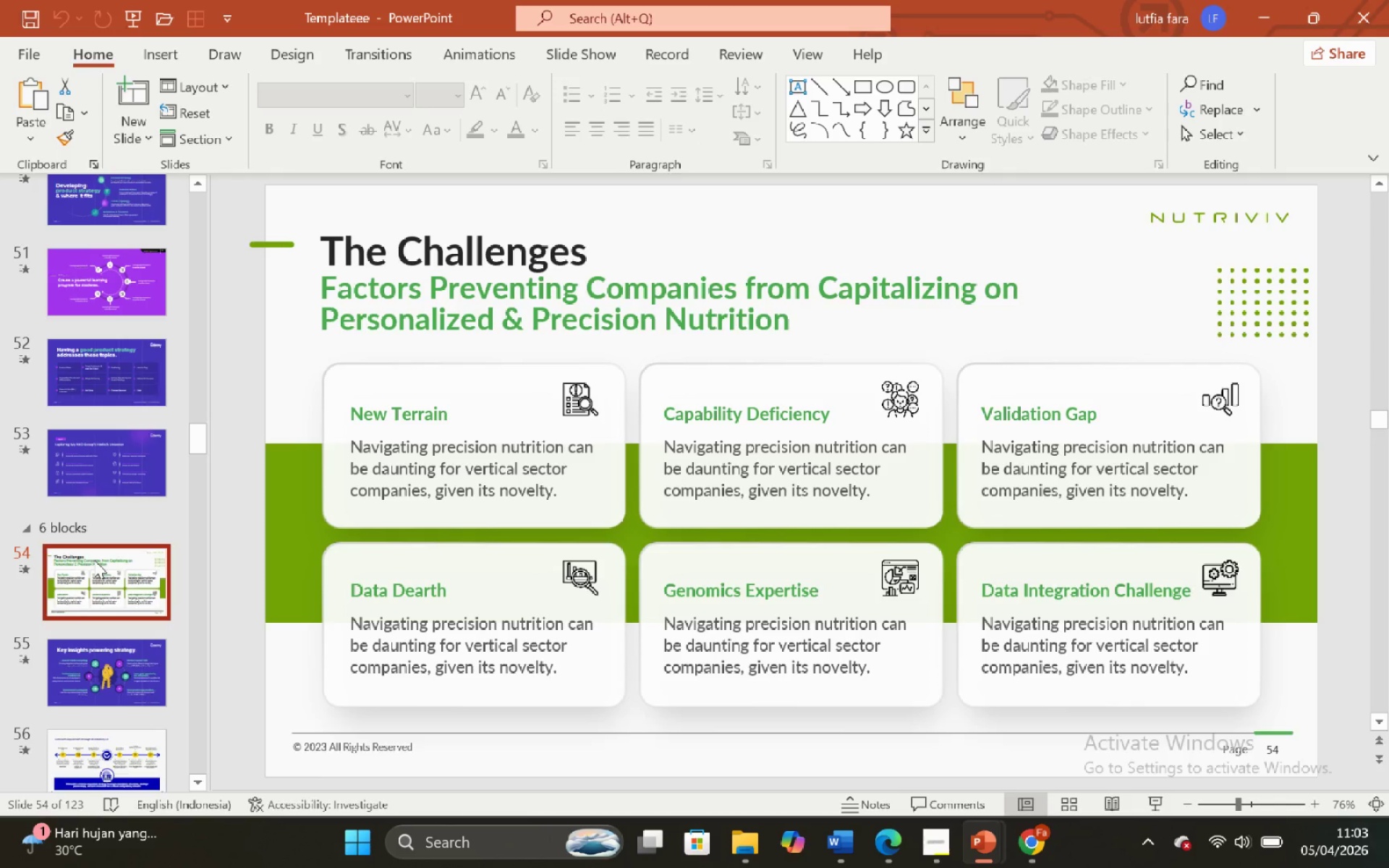 
left_click([94, 560])
 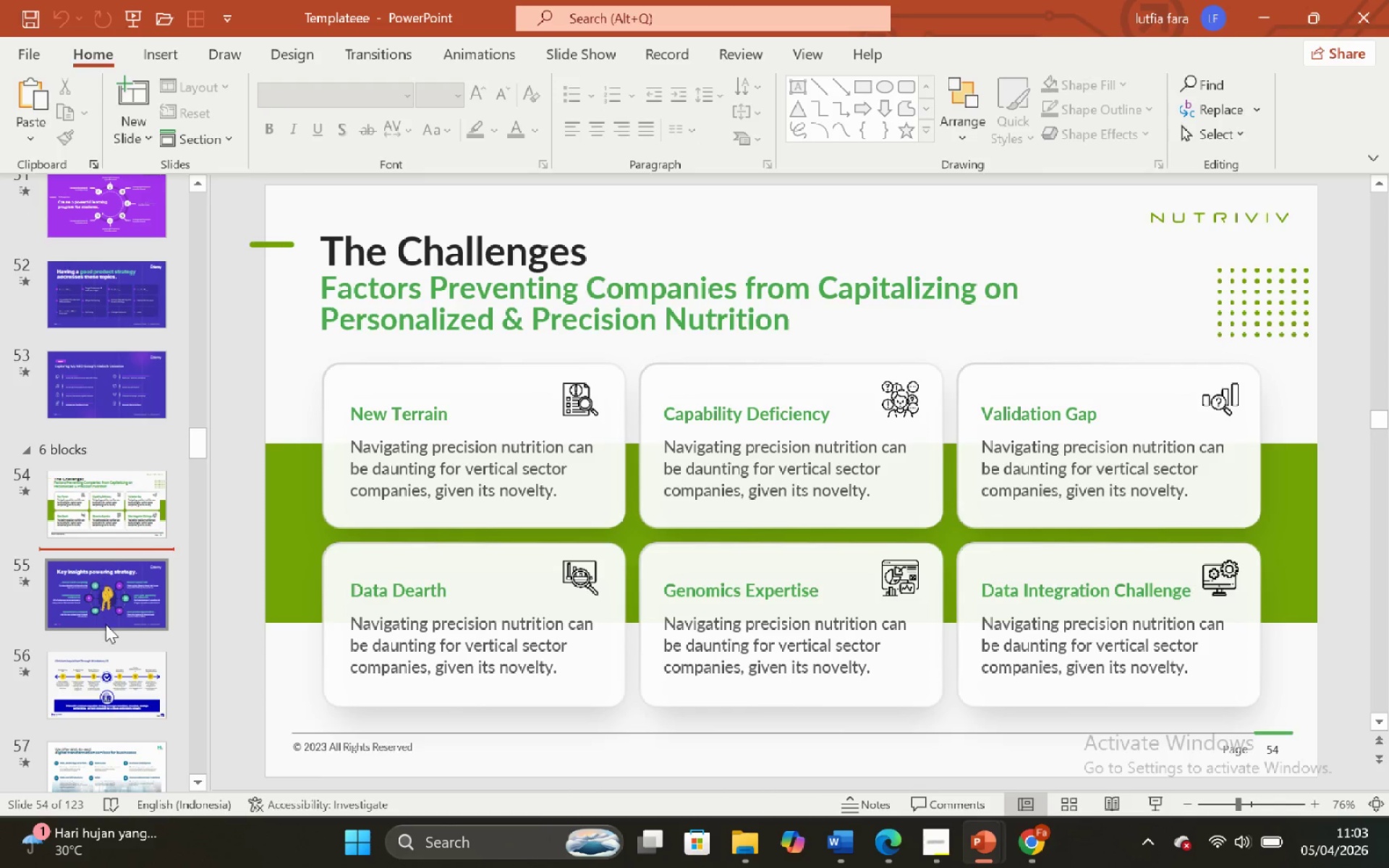 
scroll: coordinate [94, 560], scroll_direction: down, amount: 2.0
 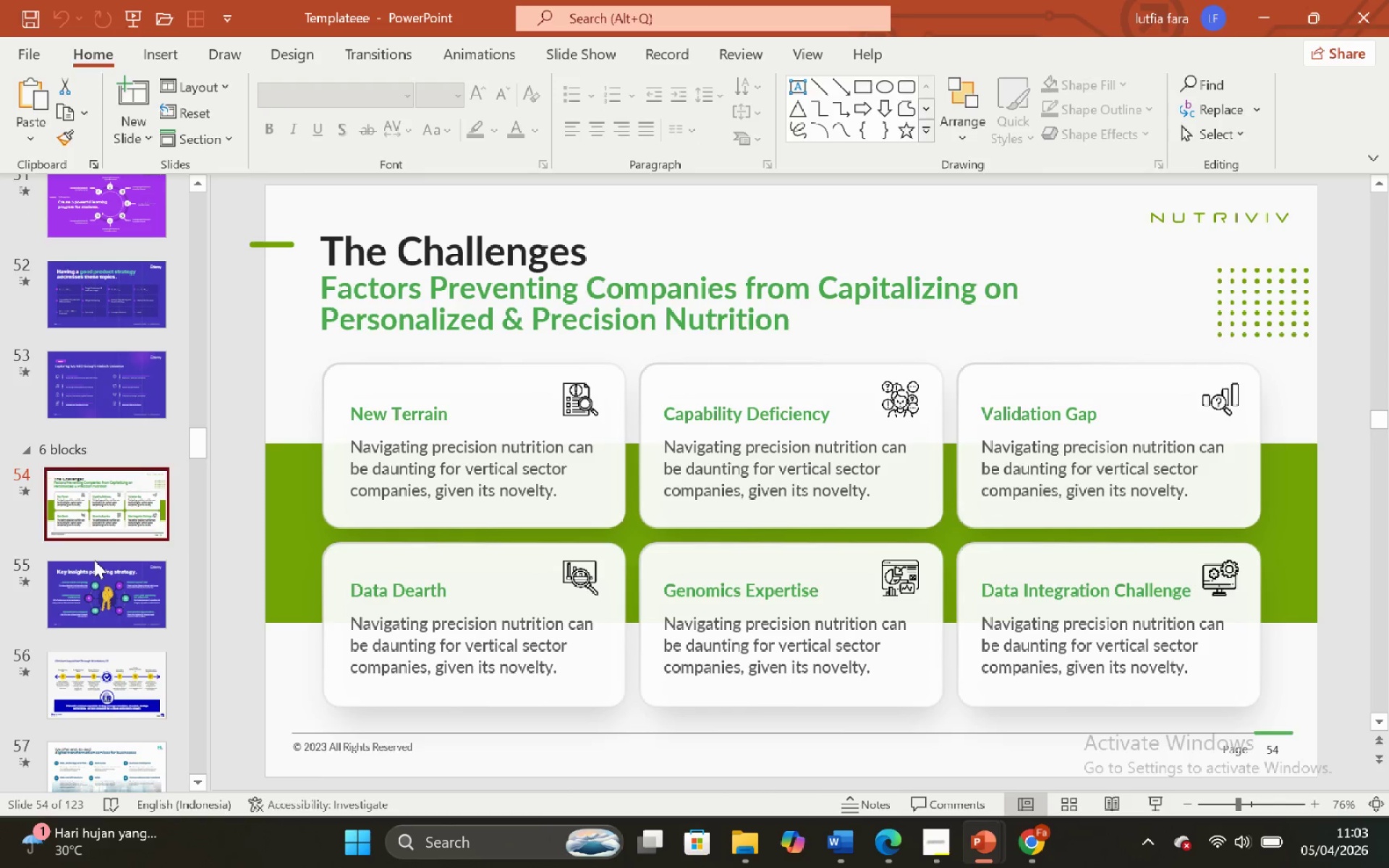 
left_click([103, 621])
 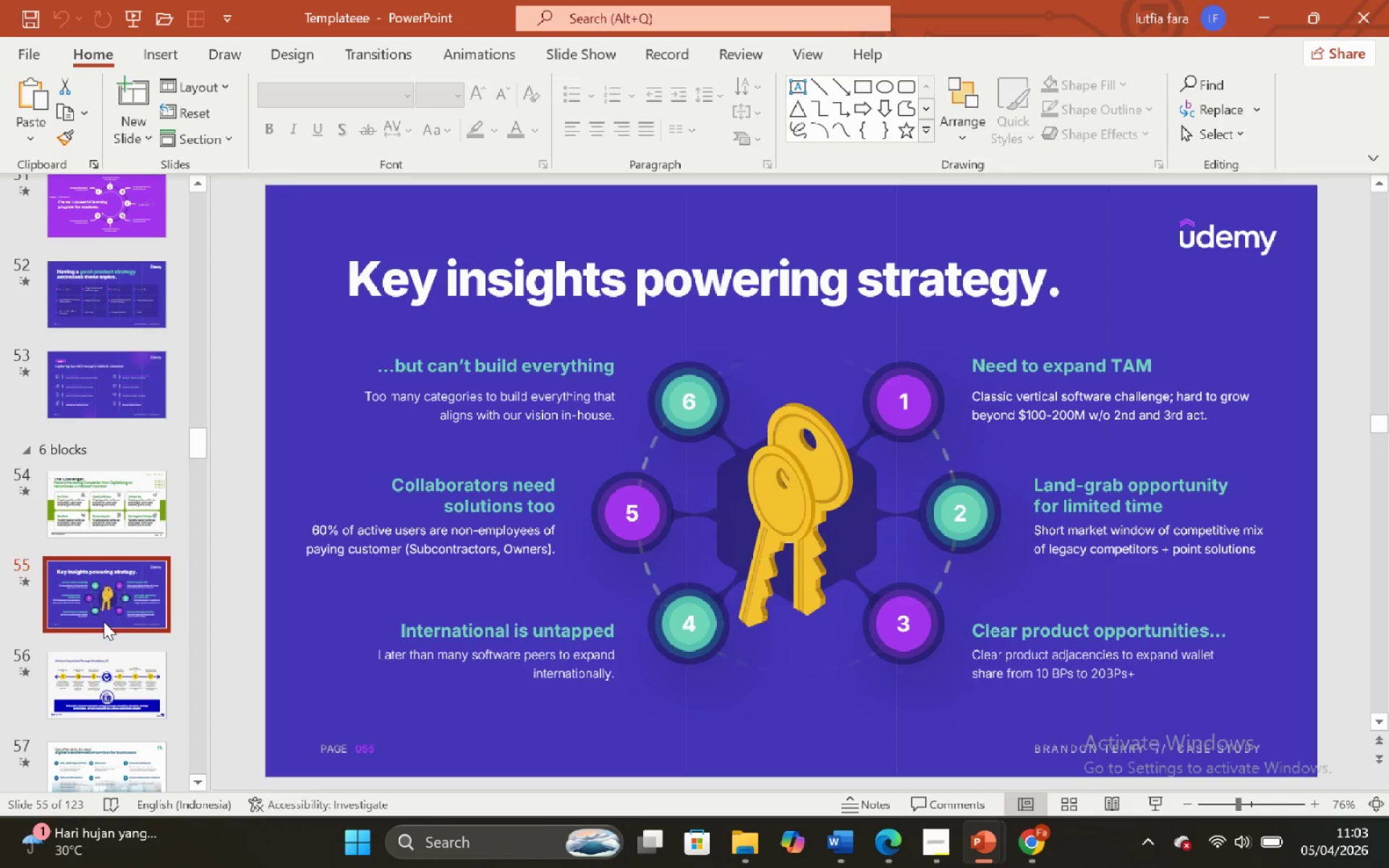 
scroll: coordinate [103, 621], scroll_direction: down, amount: 3.0
 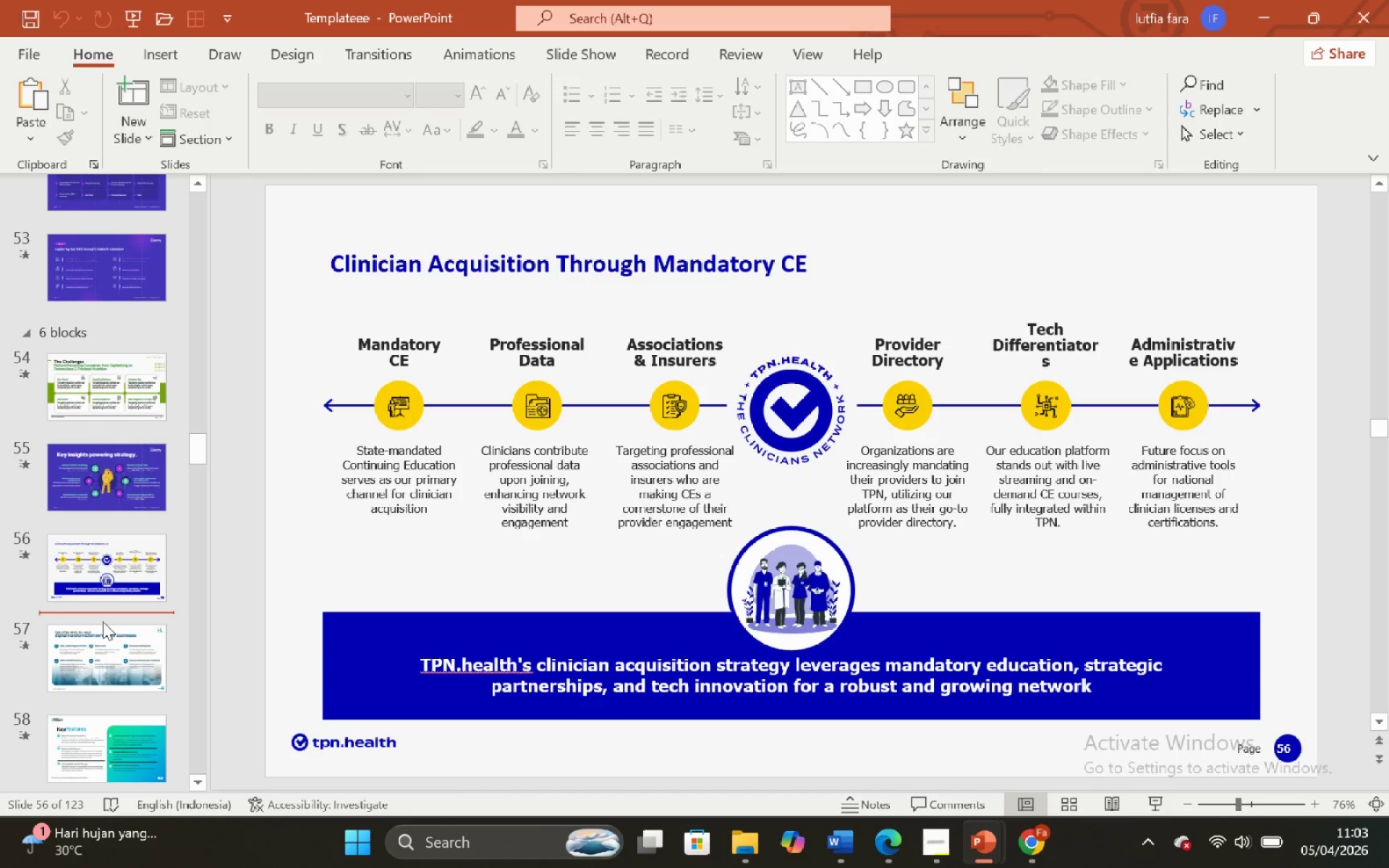 
left_click([103, 621])
 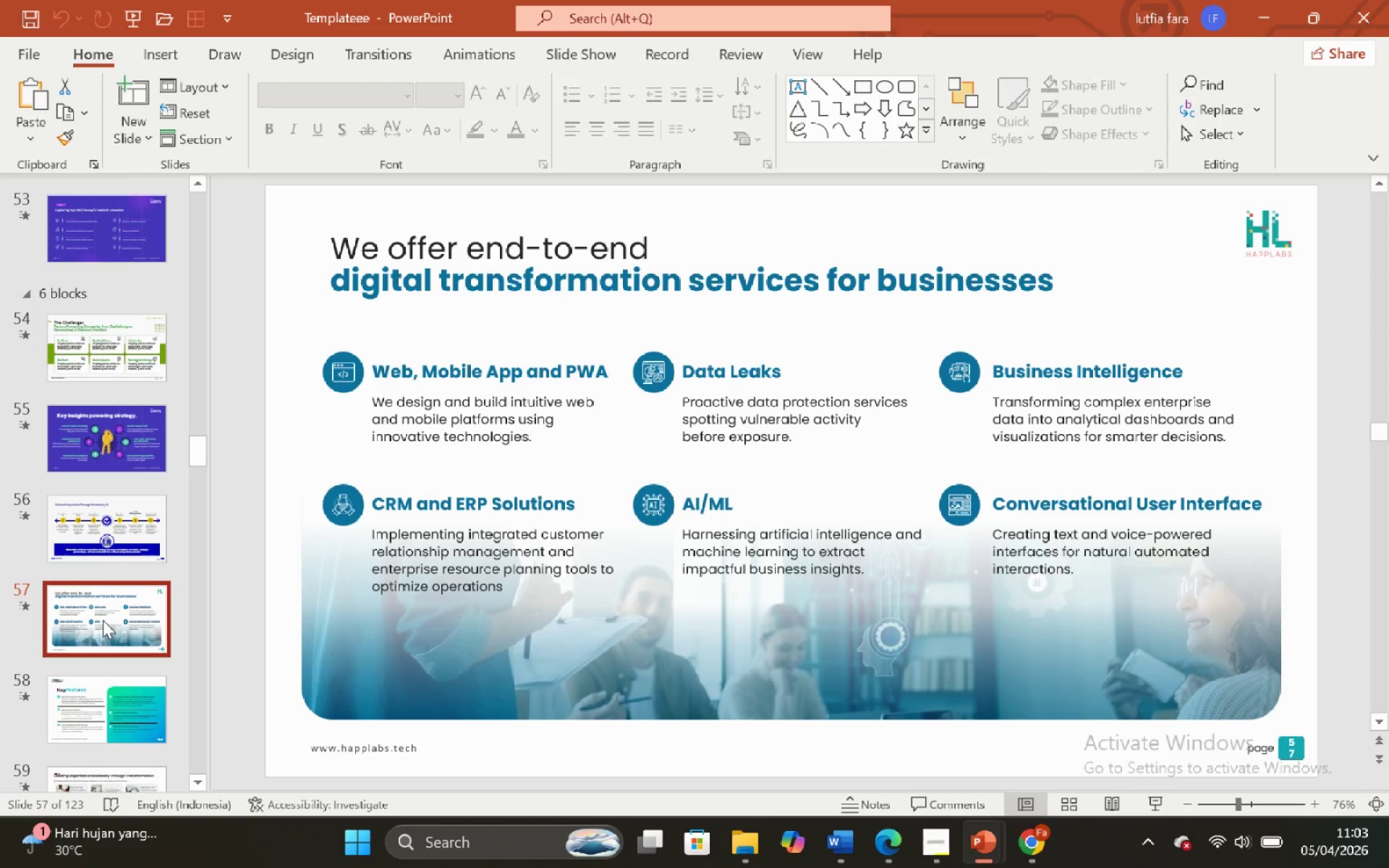 
scroll: coordinate [103, 621], scroll_direction: down, amount: 1.0
 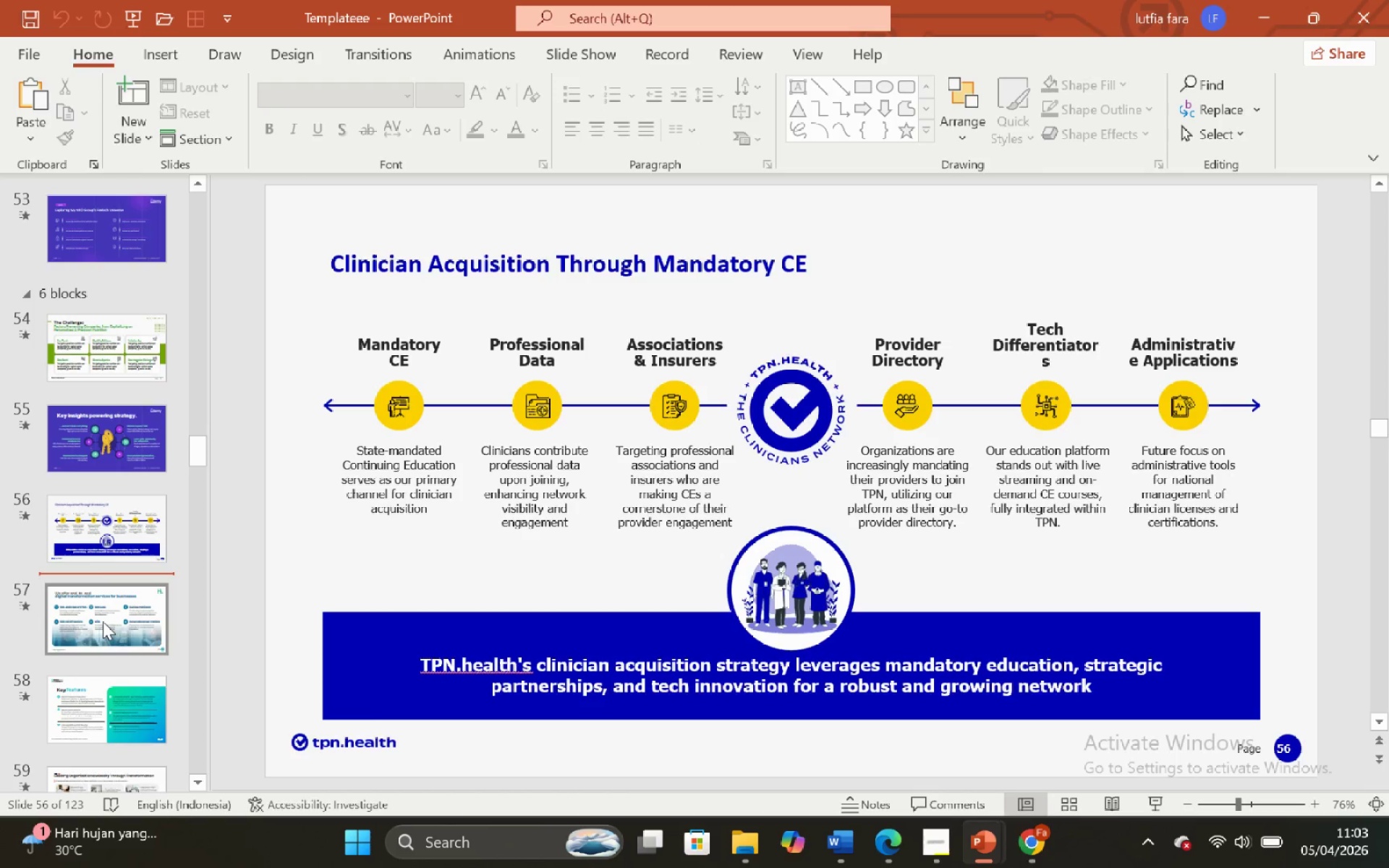 
left_click([103, 620])
 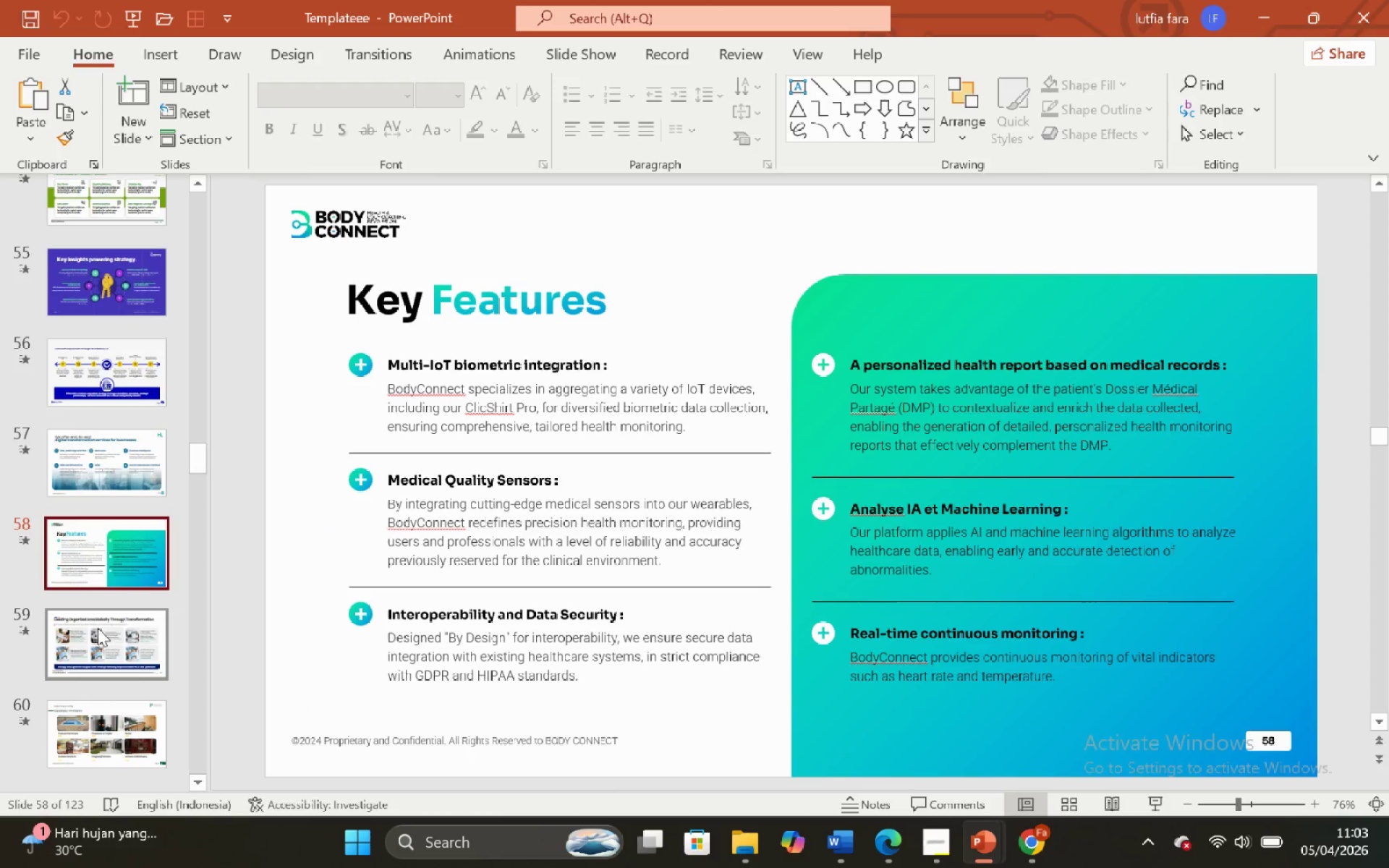 
scroll: coordinate [103, 620], scroll_direction: down, amount: 2.0
 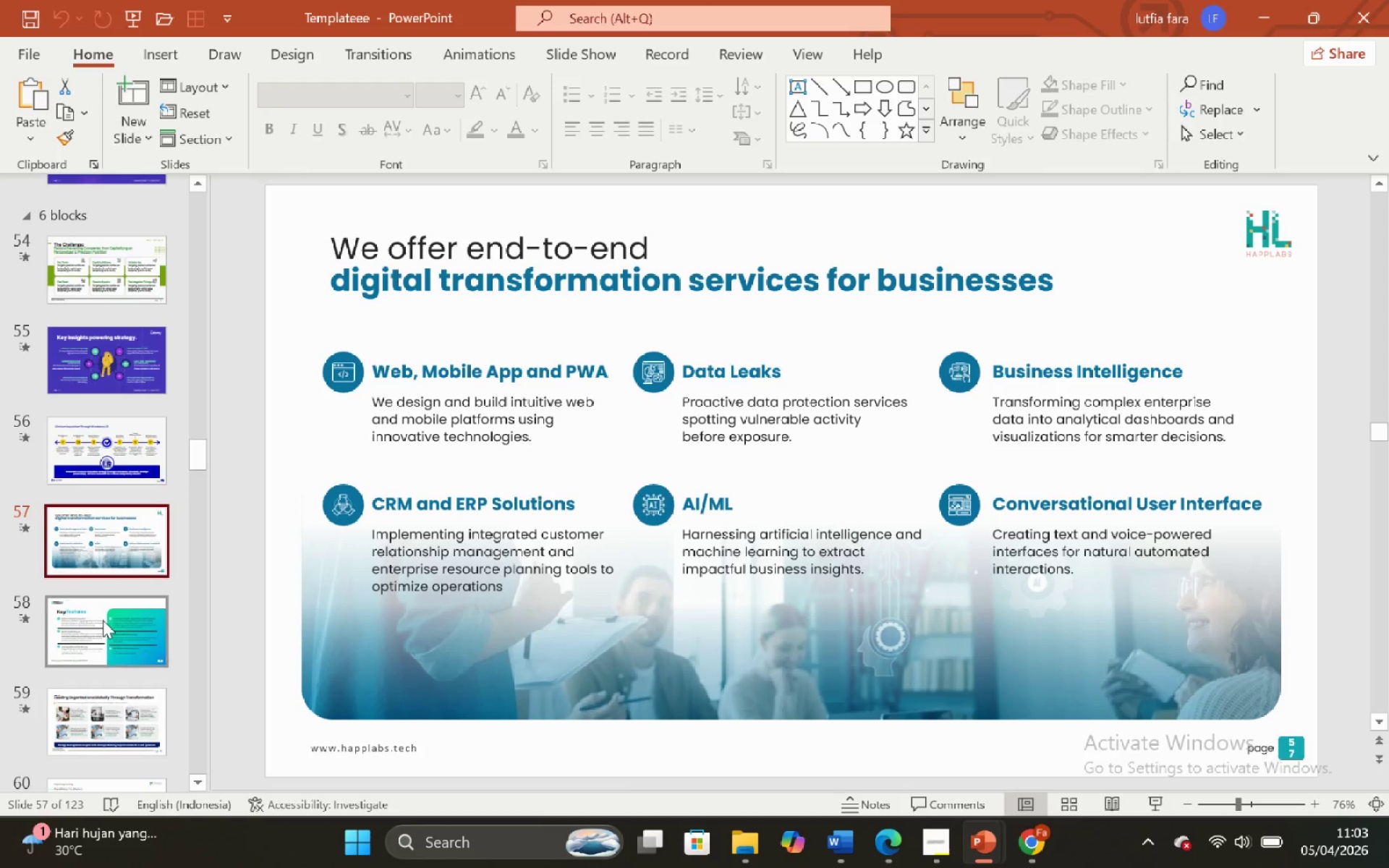 
left_click([108, 644])
 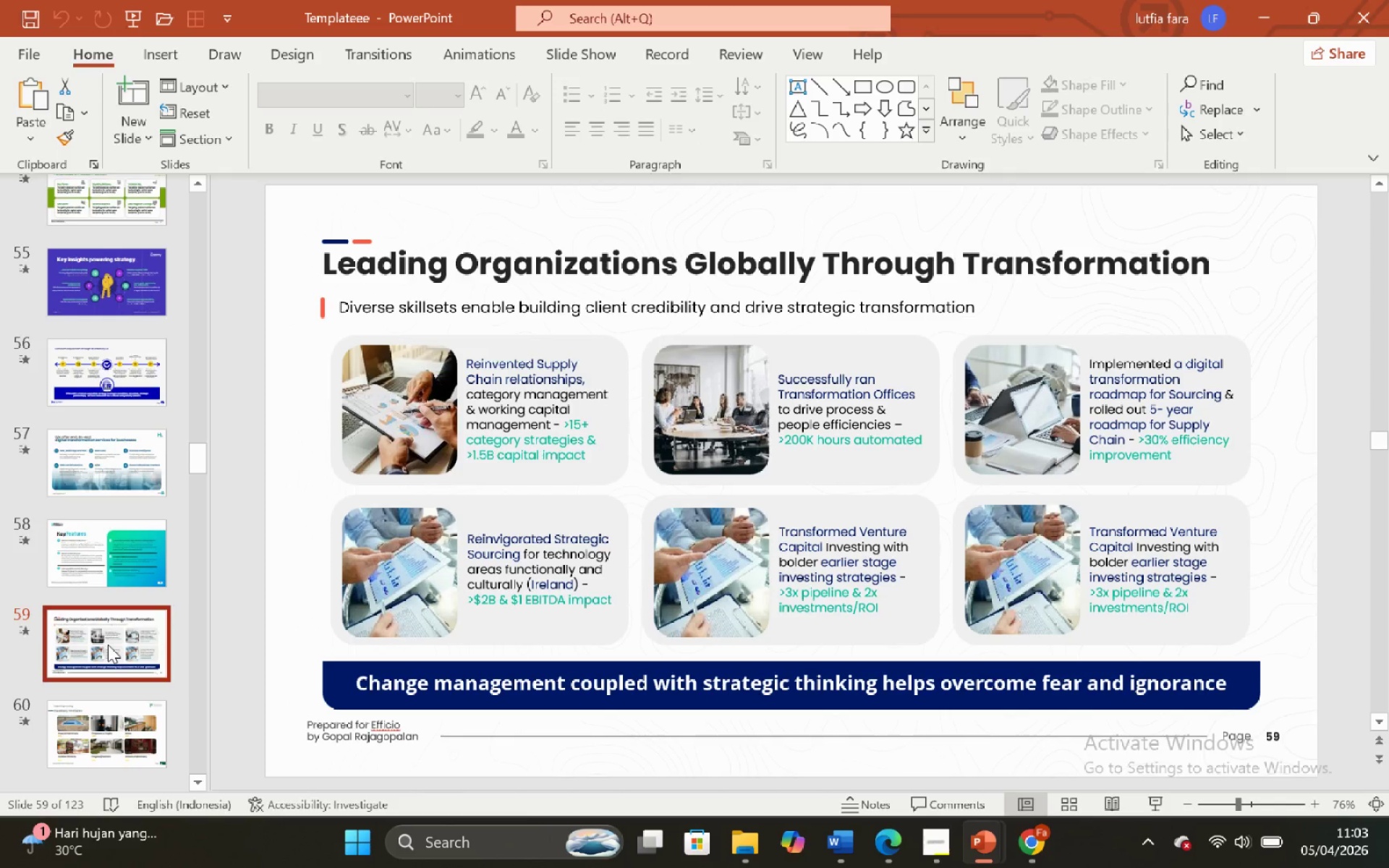 
left_click([108, 644])
 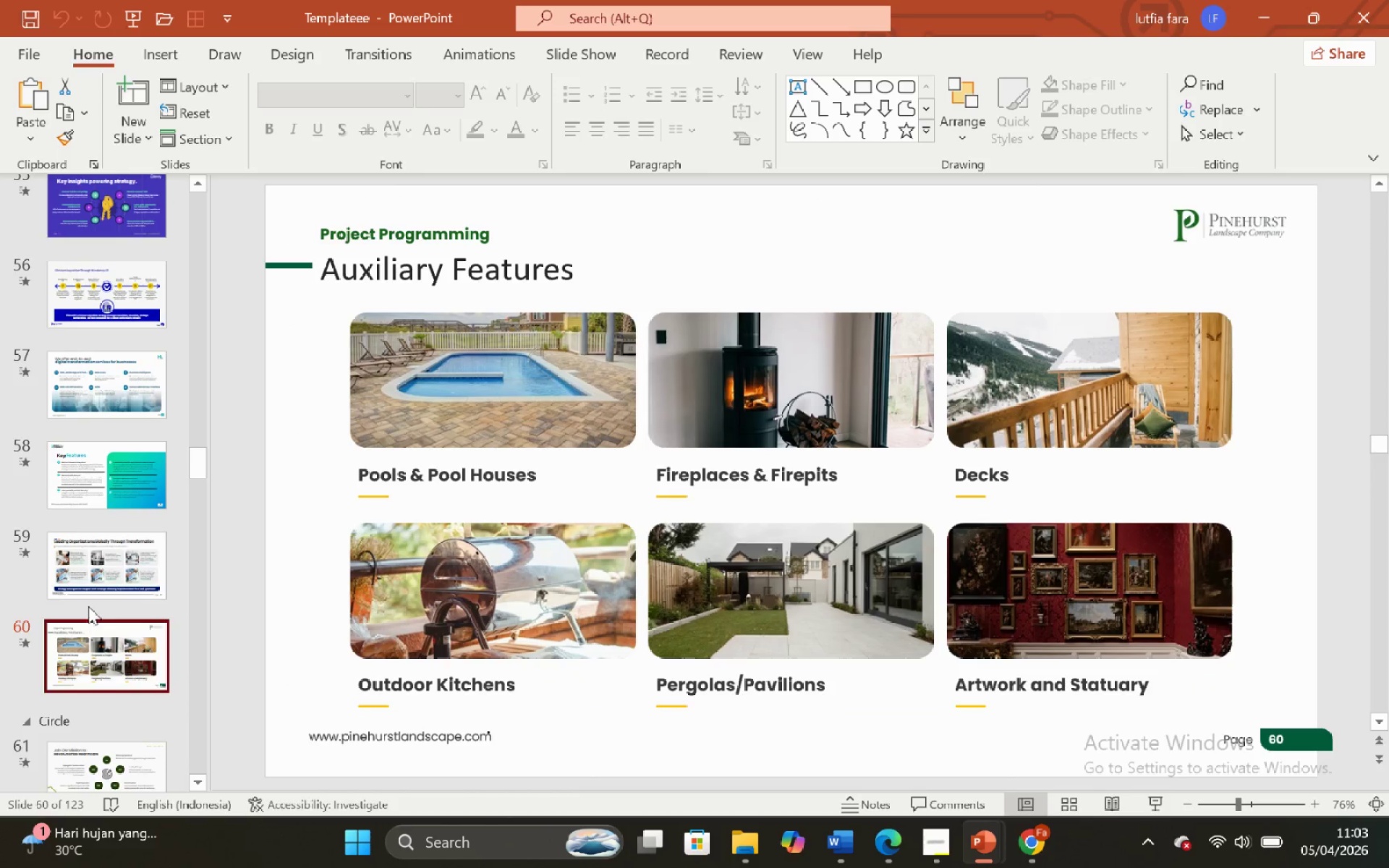 
scroll: coordinate [108, 644], scroll_direction: down, amount: 2.0
 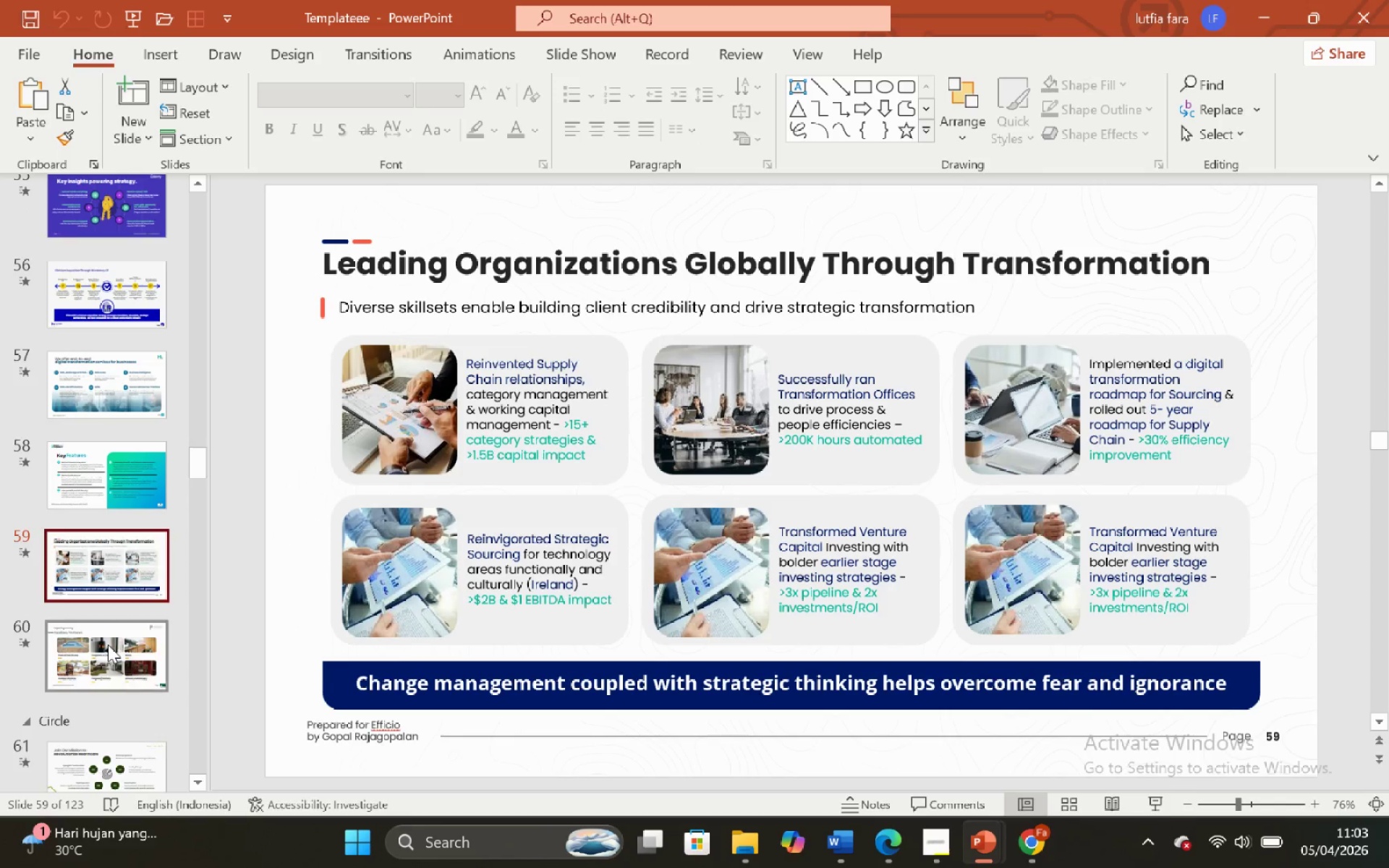 
left_click([93, 590])
 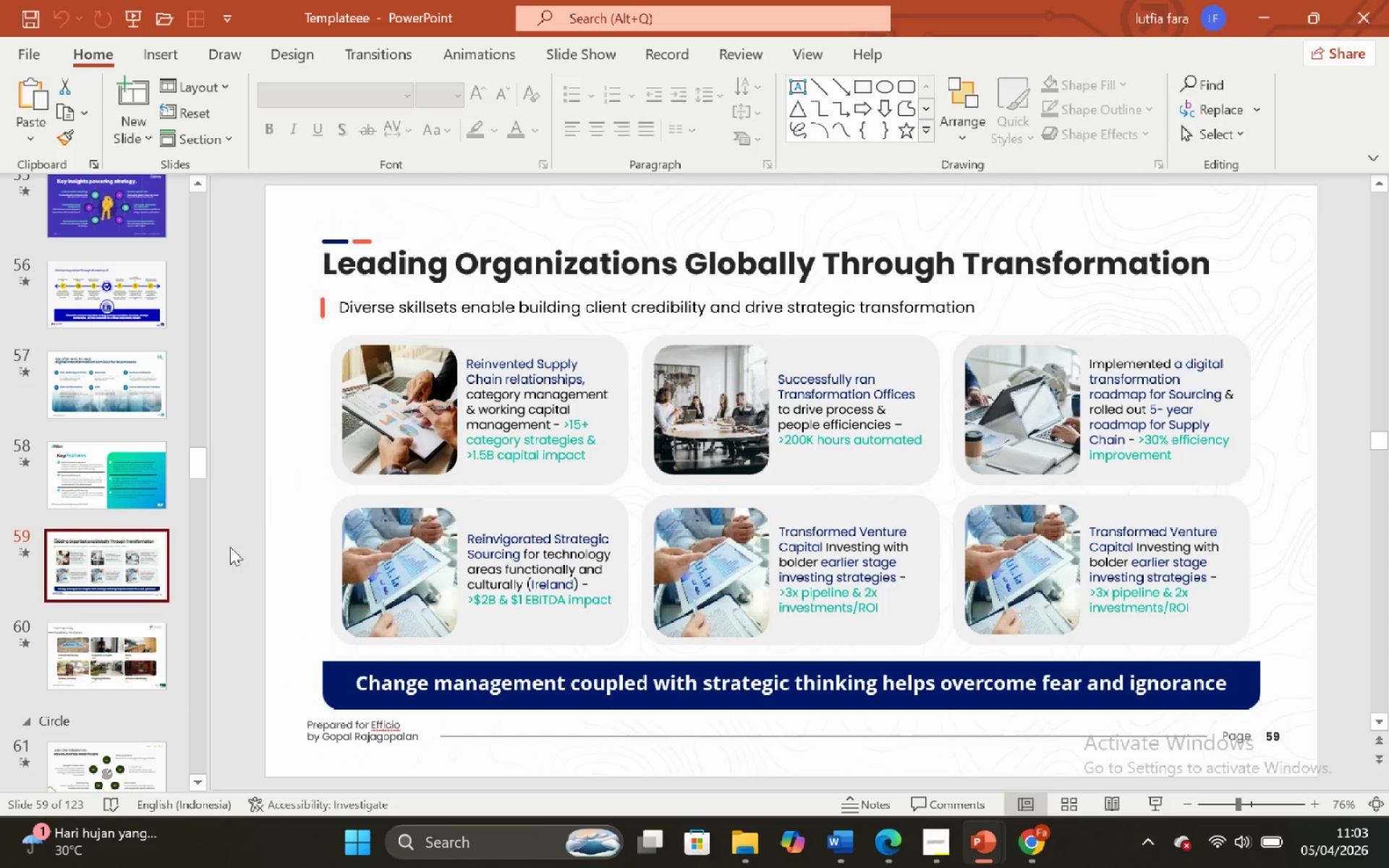 
left_click([116, 624])
 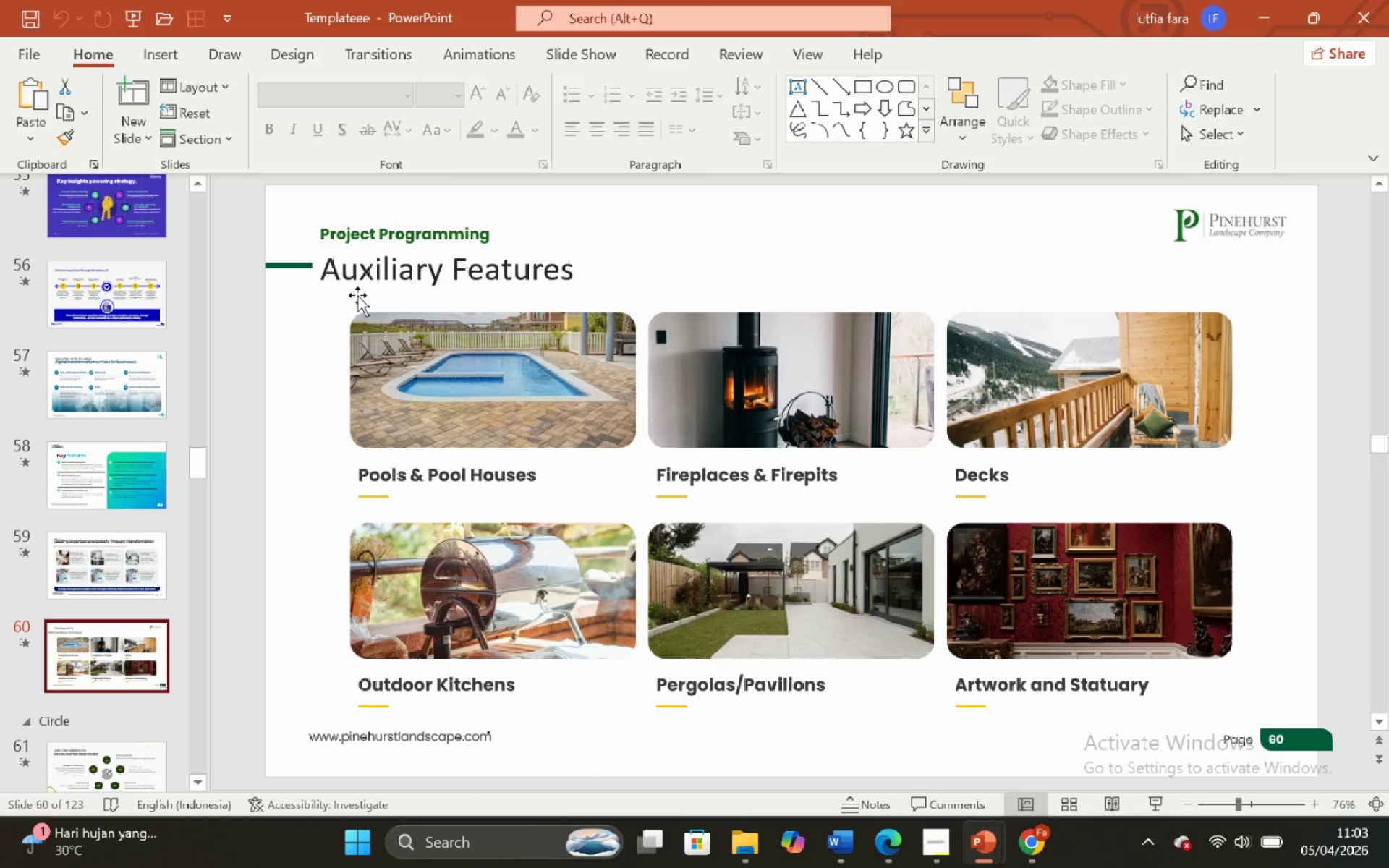 
left_click([384, 249])
 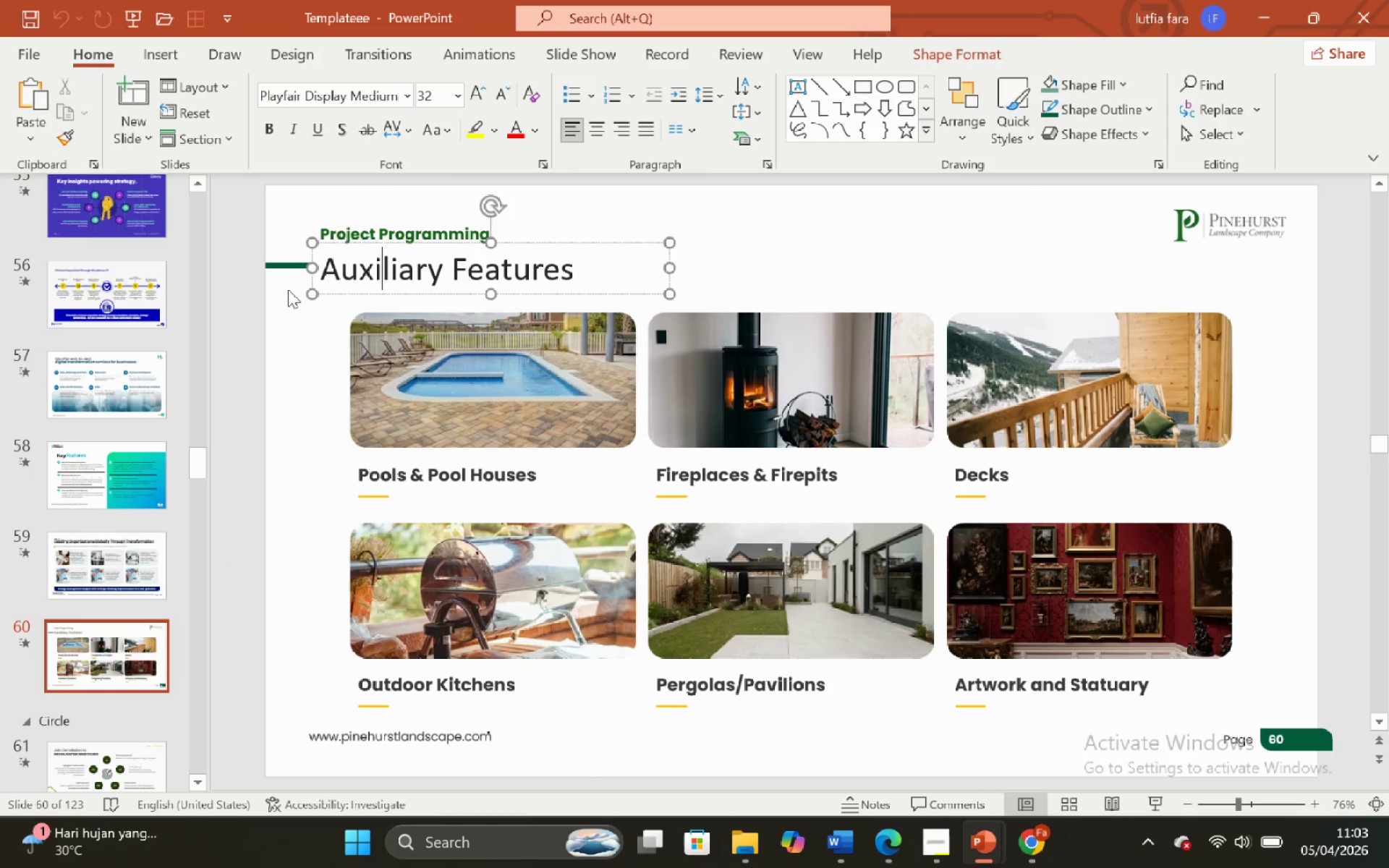 
left_click([286, 292])
 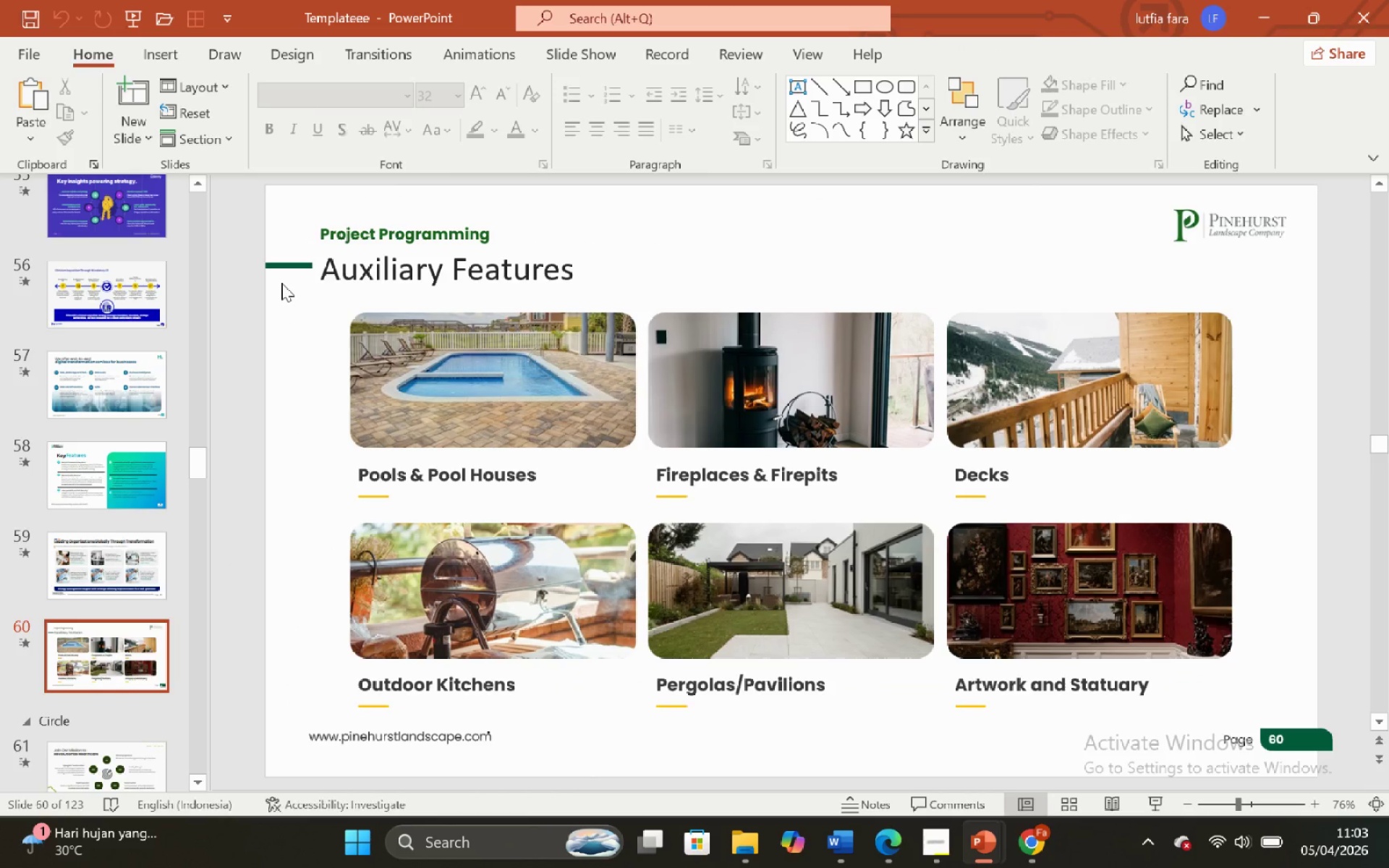 
left_click([286, 276])
 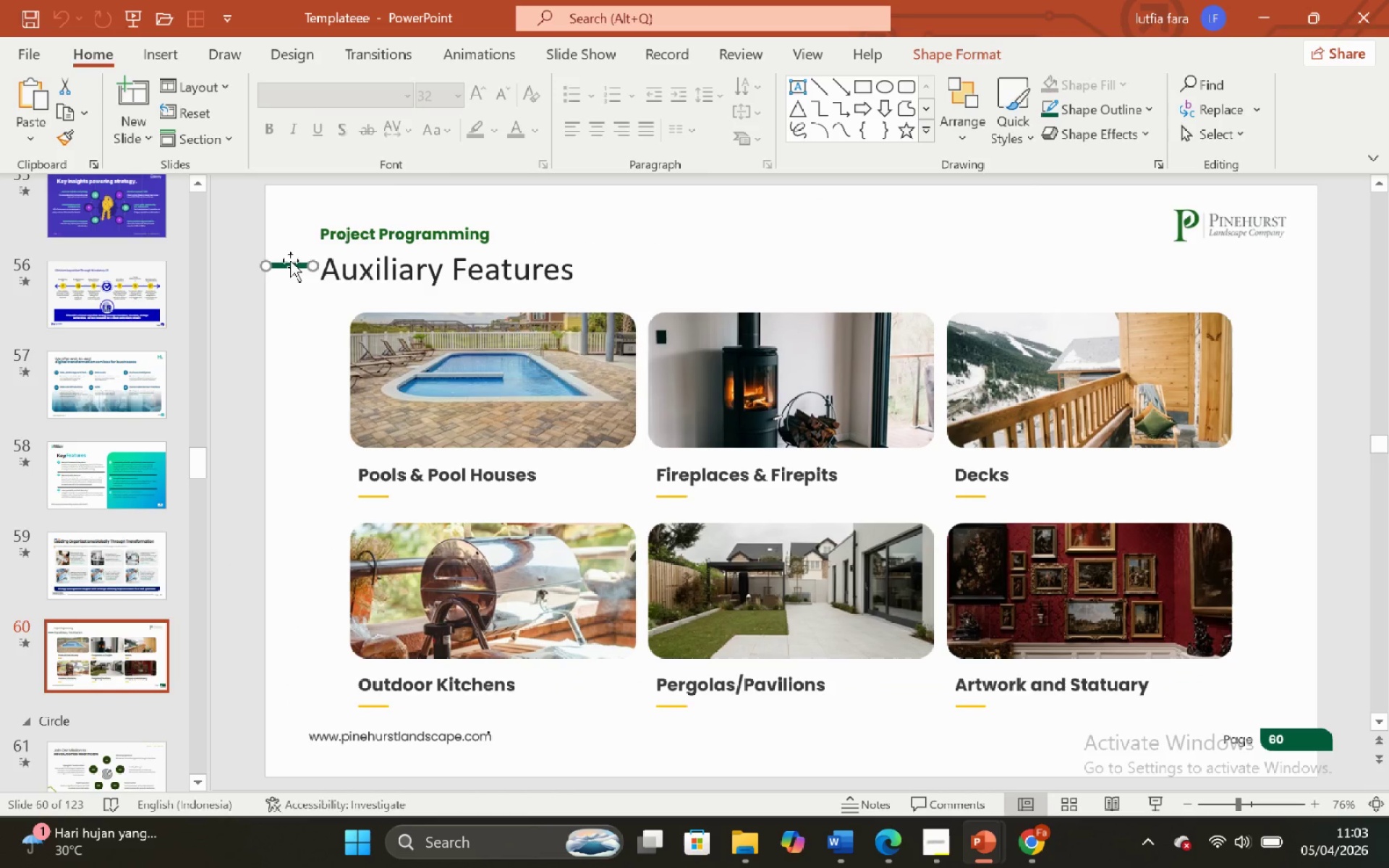 
double_click([258, 207])
 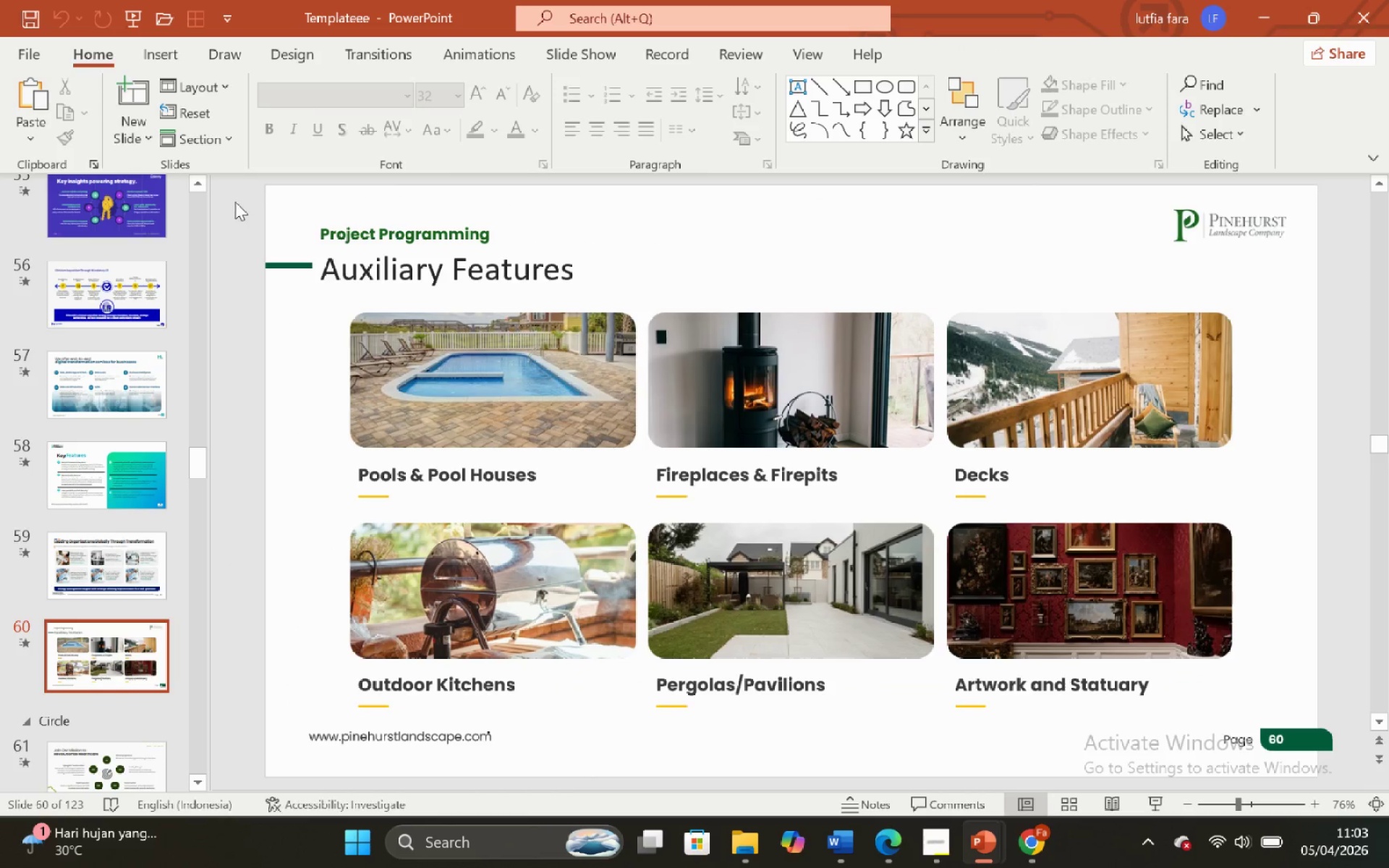 
left_click_drag(start_coordinate=[235, 202], to_coordinate=[760, 299])
 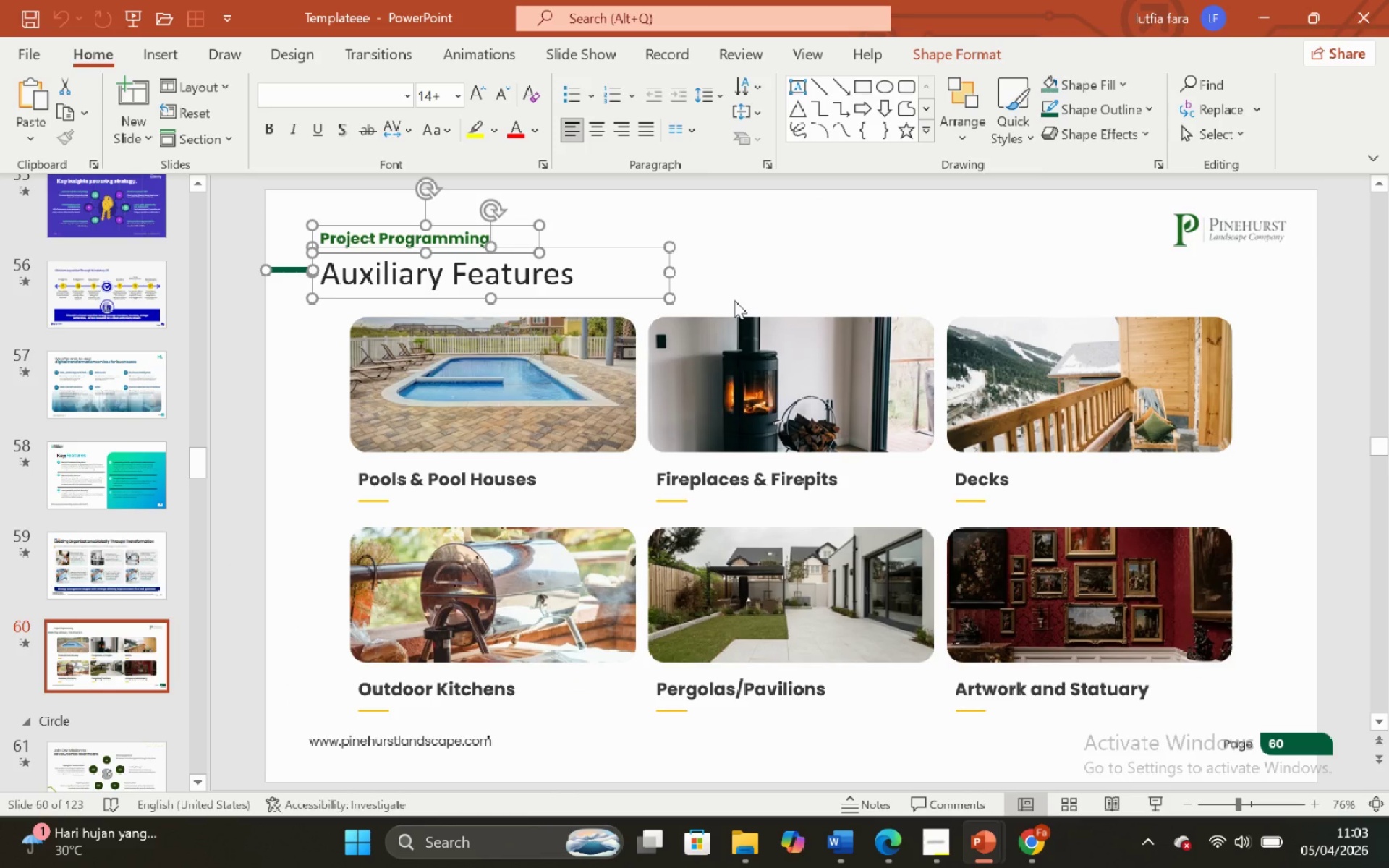 
key(Control+C)
 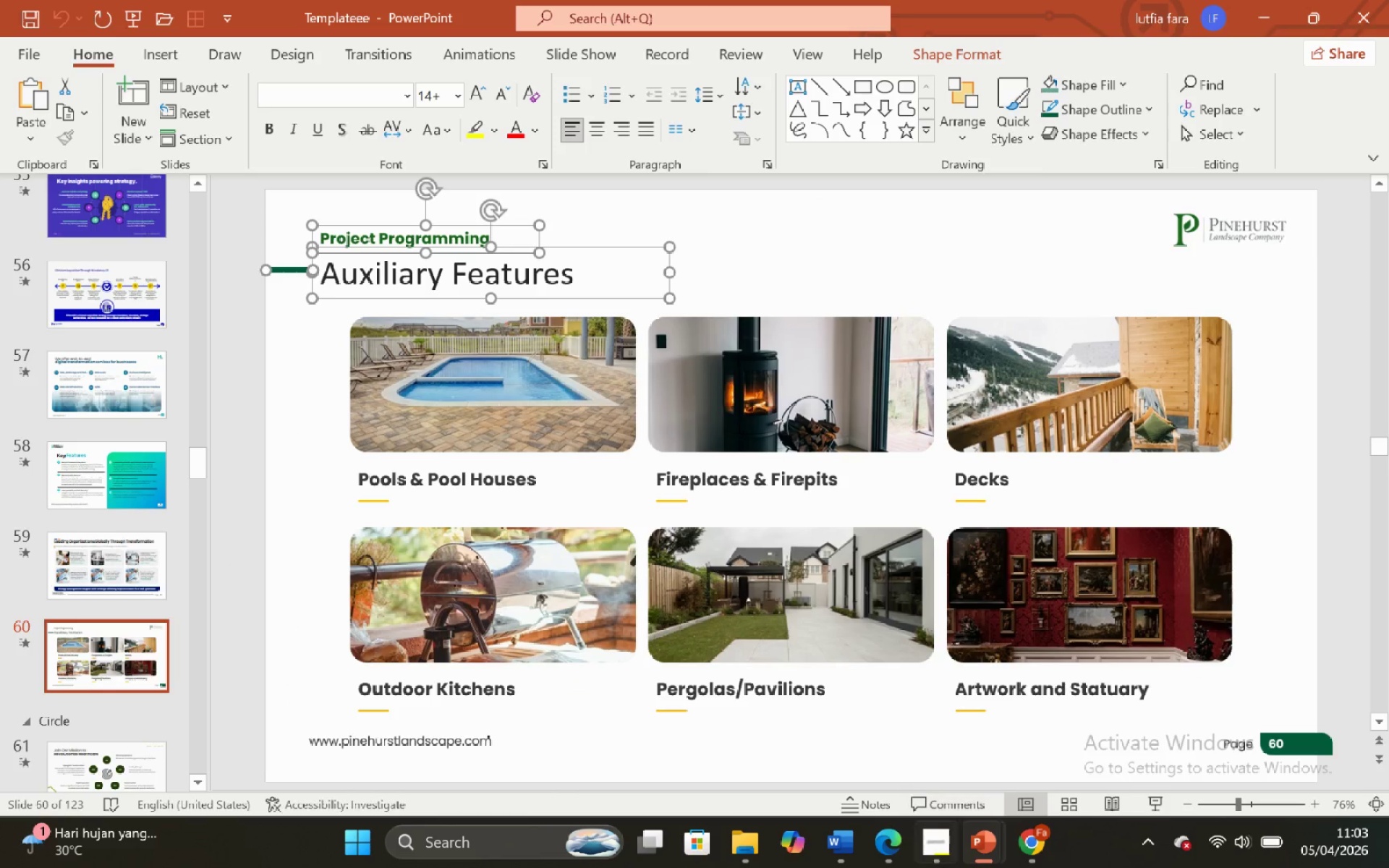 
mouse_move([957, 832])
 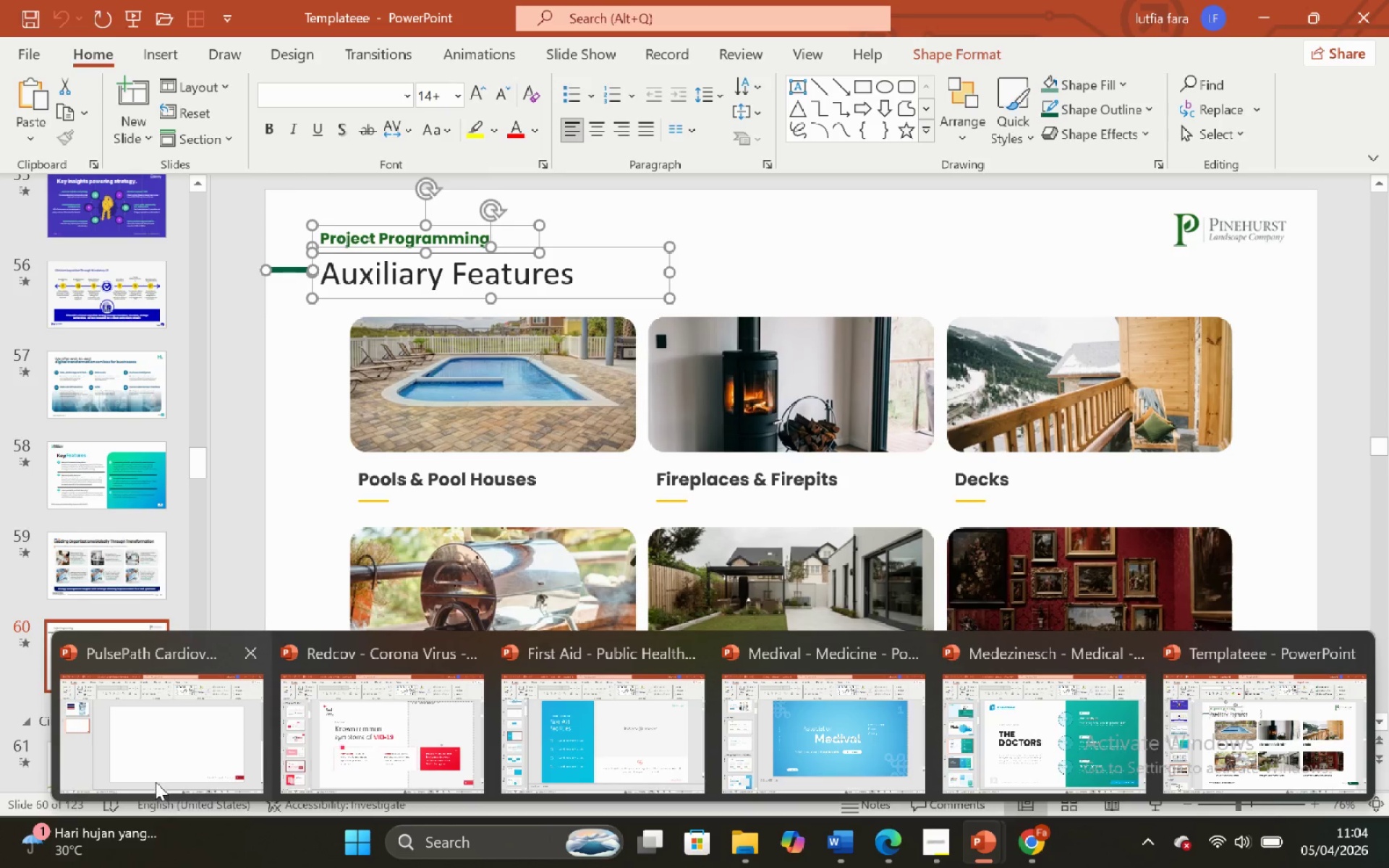 
left_click([152, 754])
 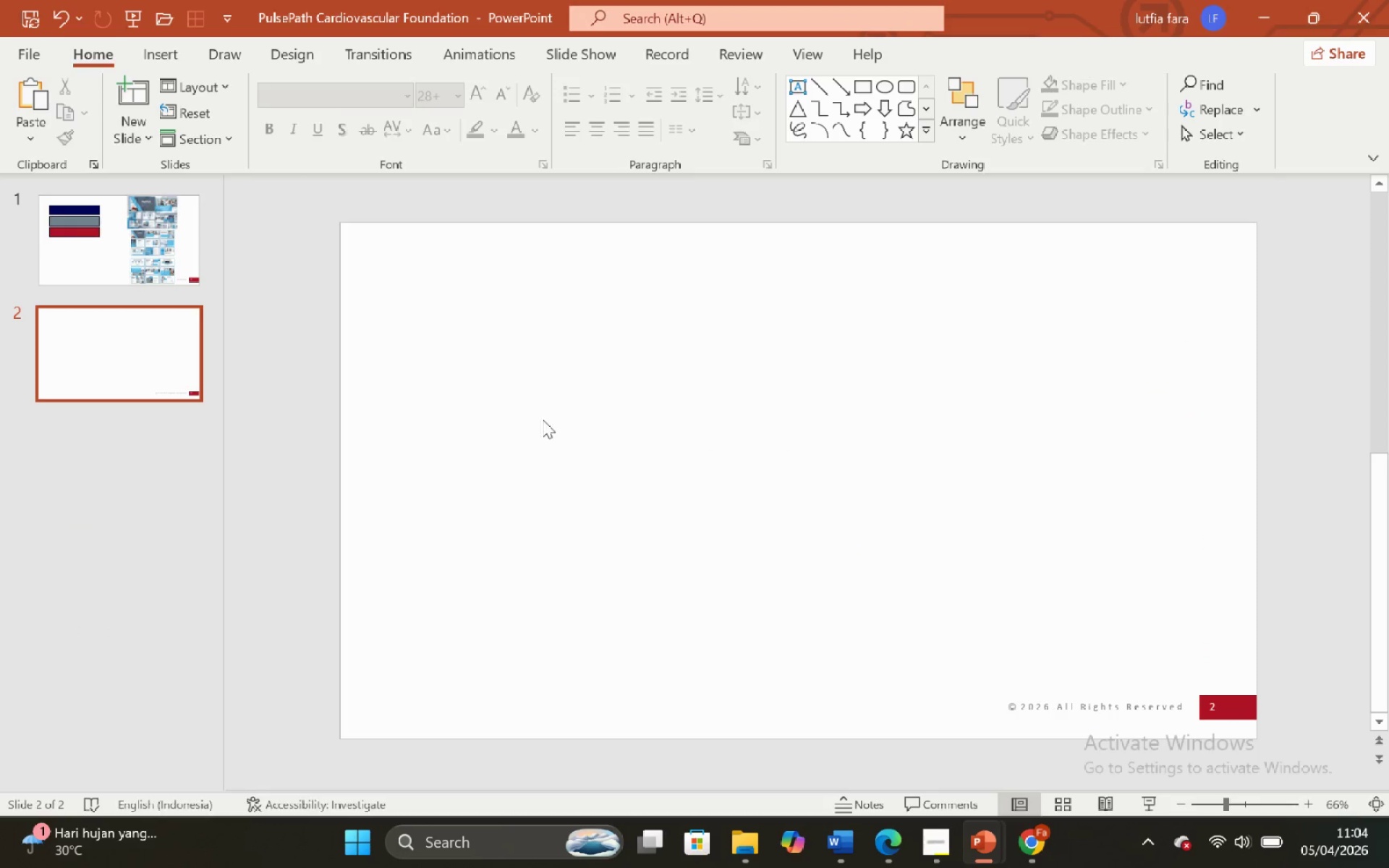 
left_click([543, 420])
 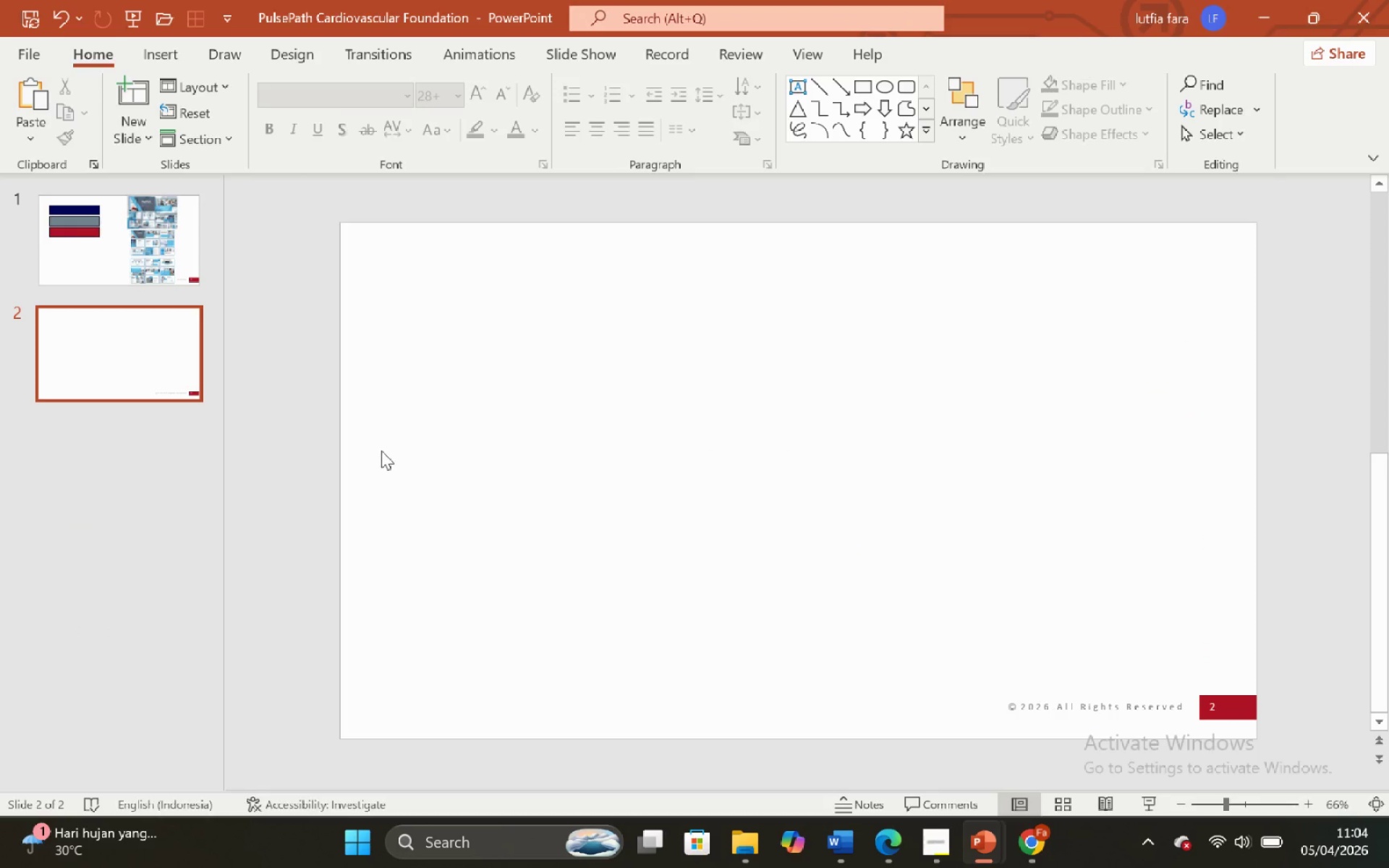 
wait(6.5)
 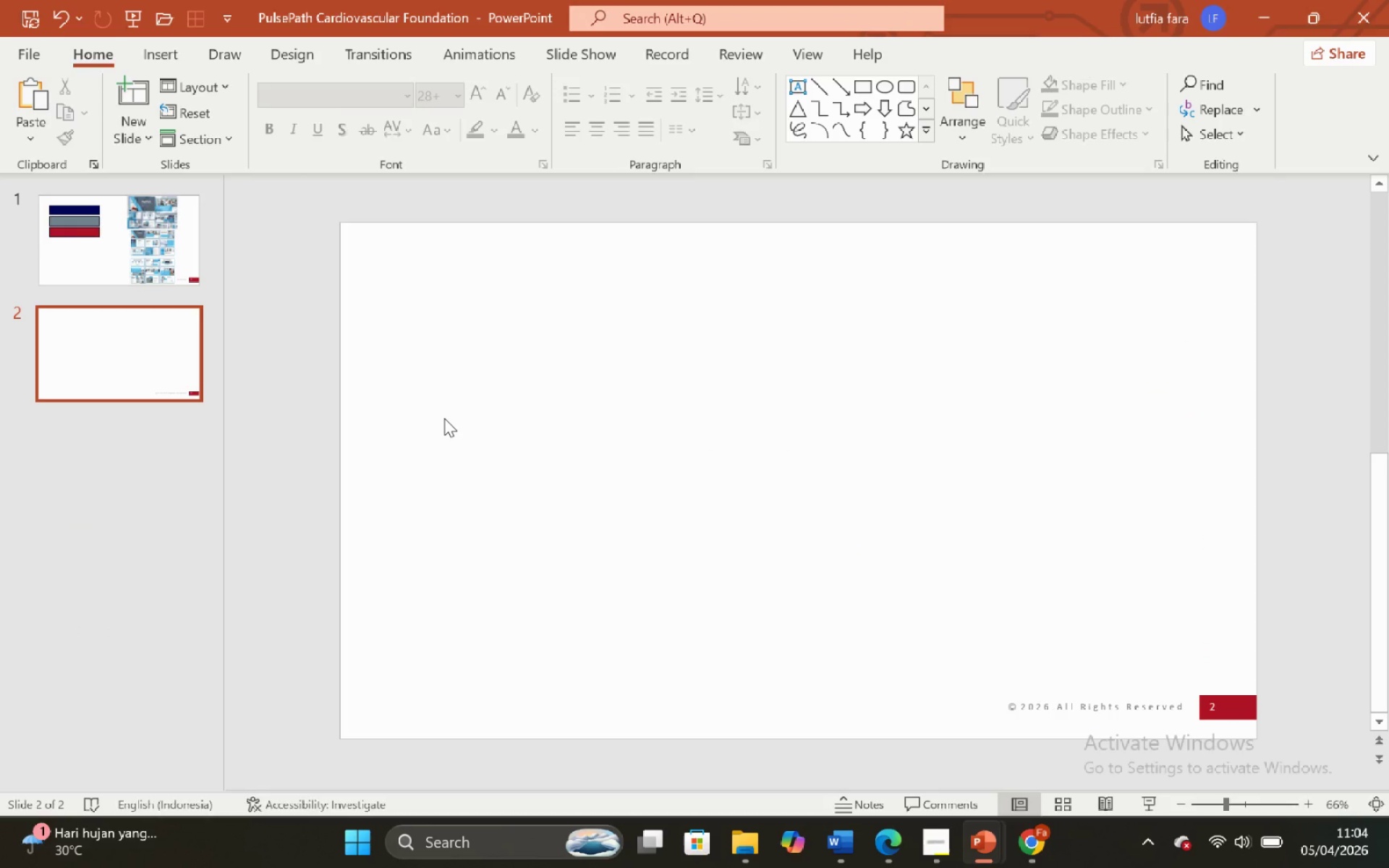 
key(Control+V)
 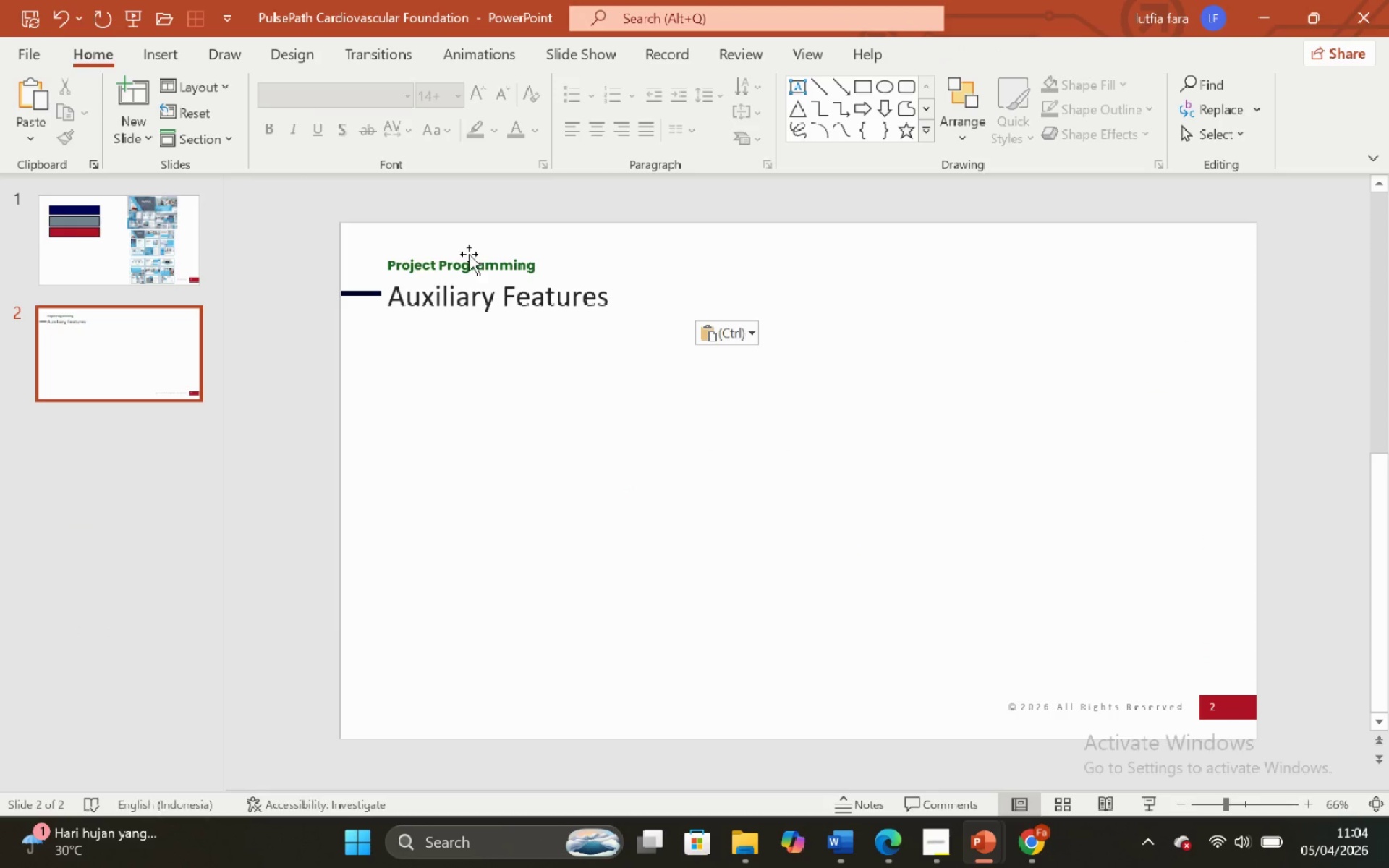 
left_click([473, 263])
 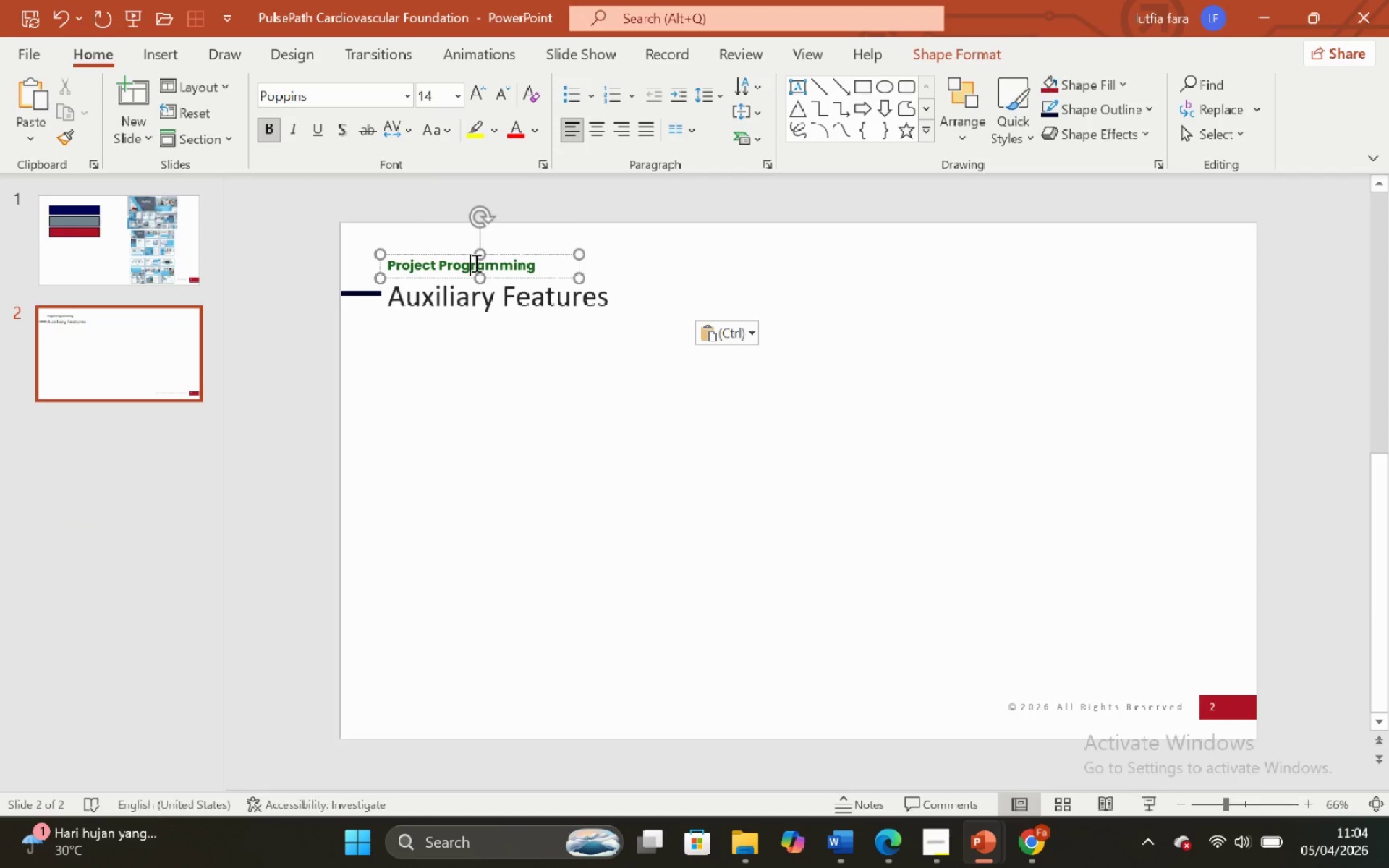 
hold_key(key=ShiftLeft, duration=1.06)
hold_key(key=ControlLeft, duration=0.98)
scroll: coordinate [475, 263], scroll_direction: up, amount: 5.0
 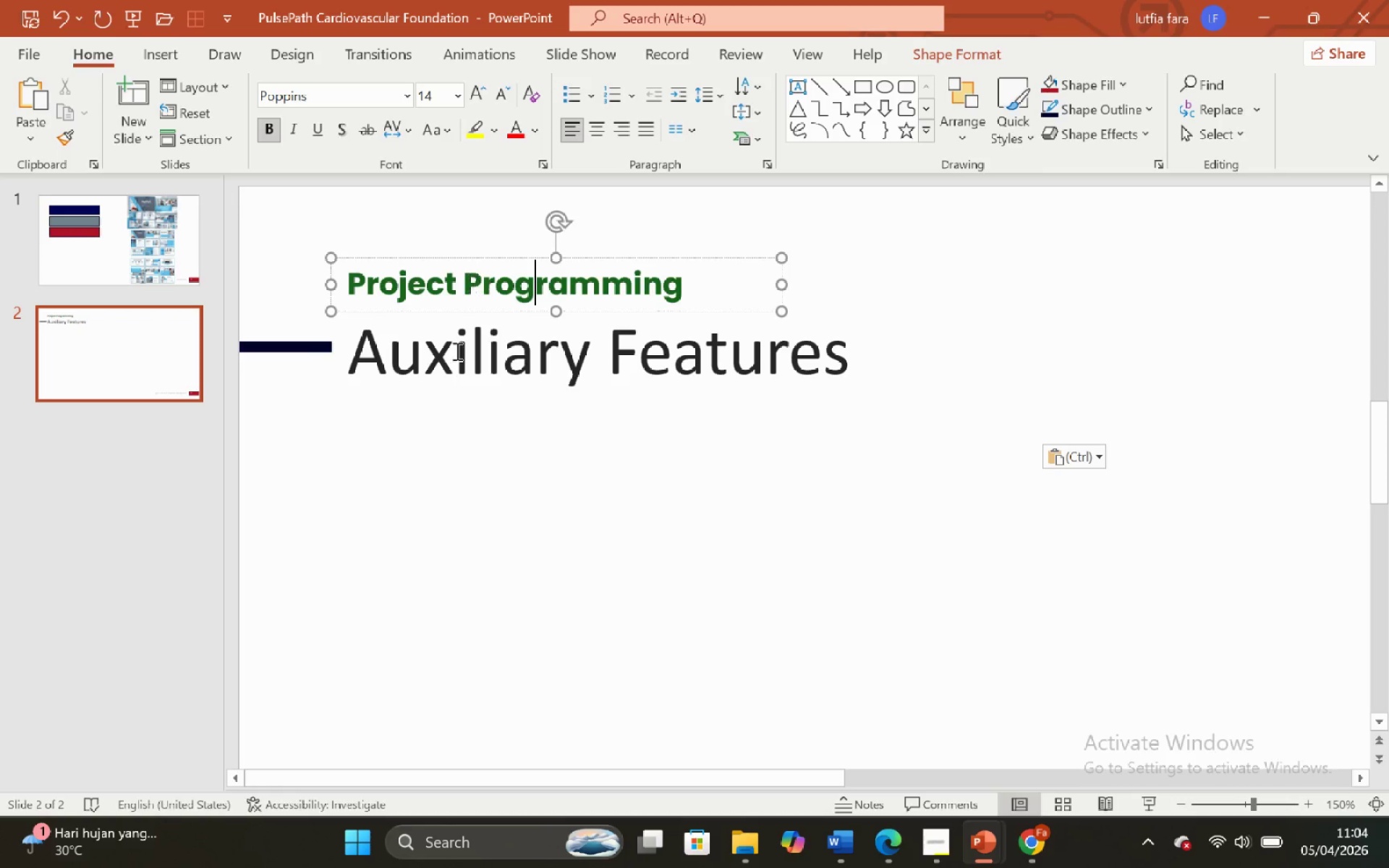 
left_click([458, 396])
 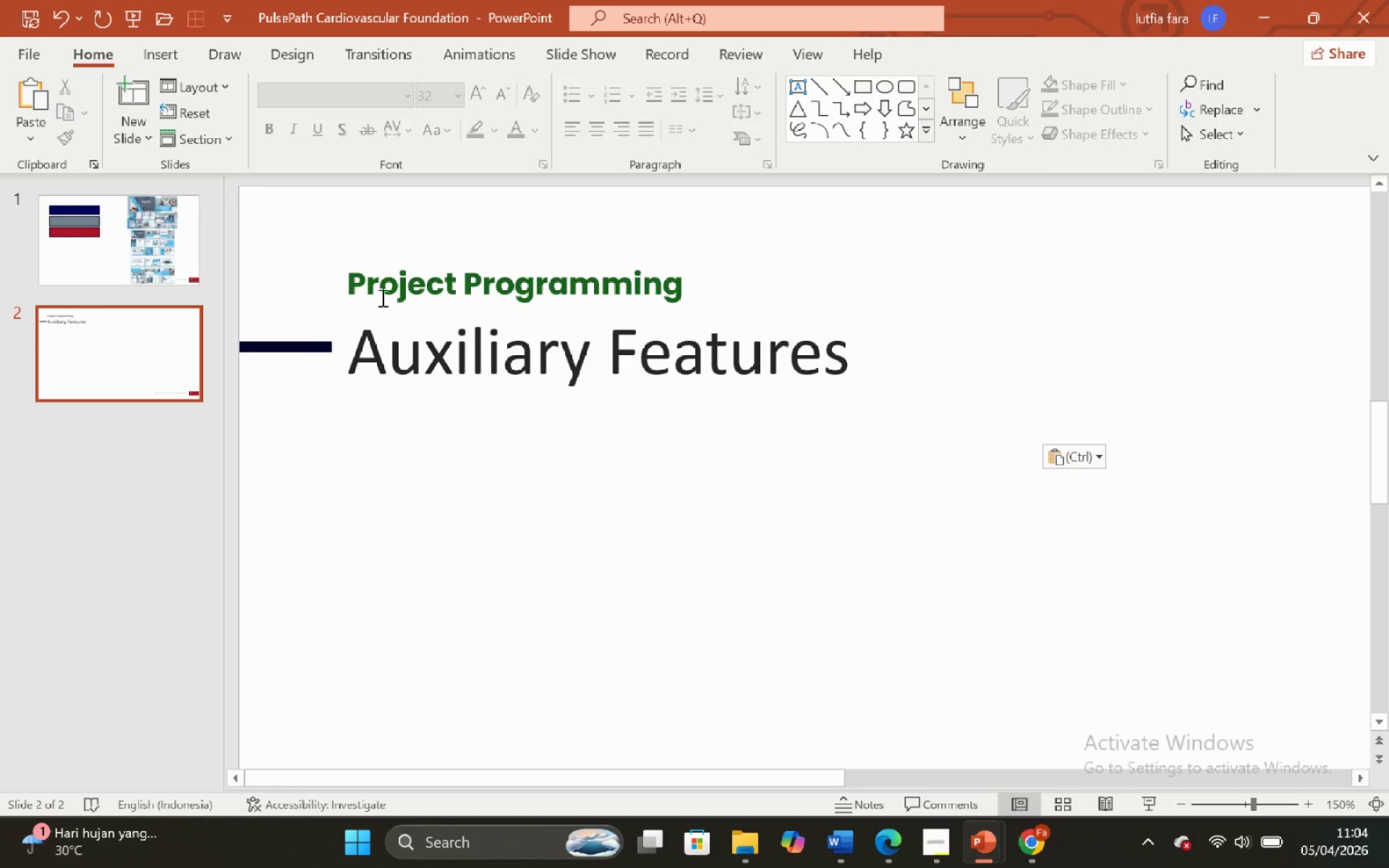 
left_click([362, 278])
 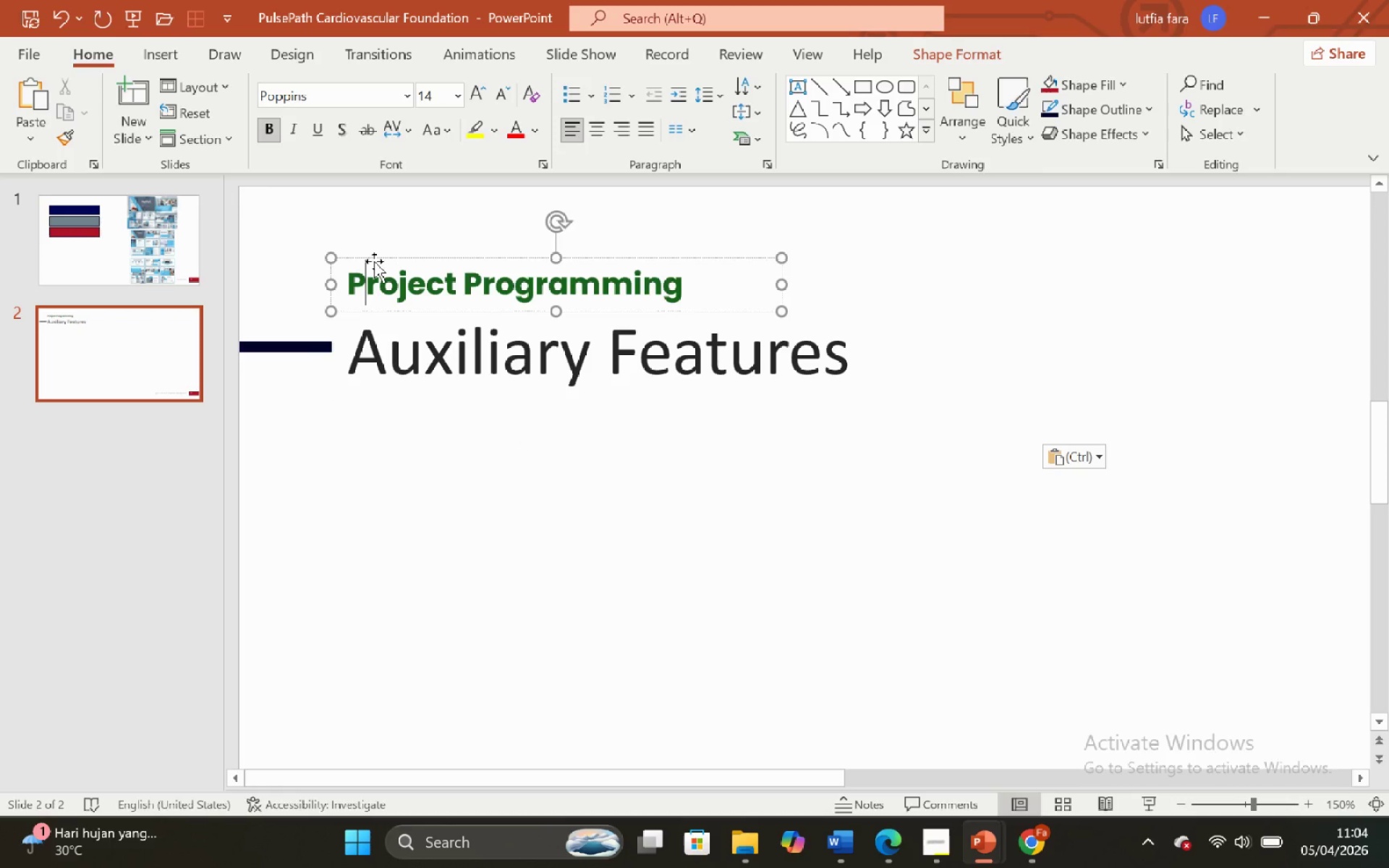 
left_click([374, 260])
 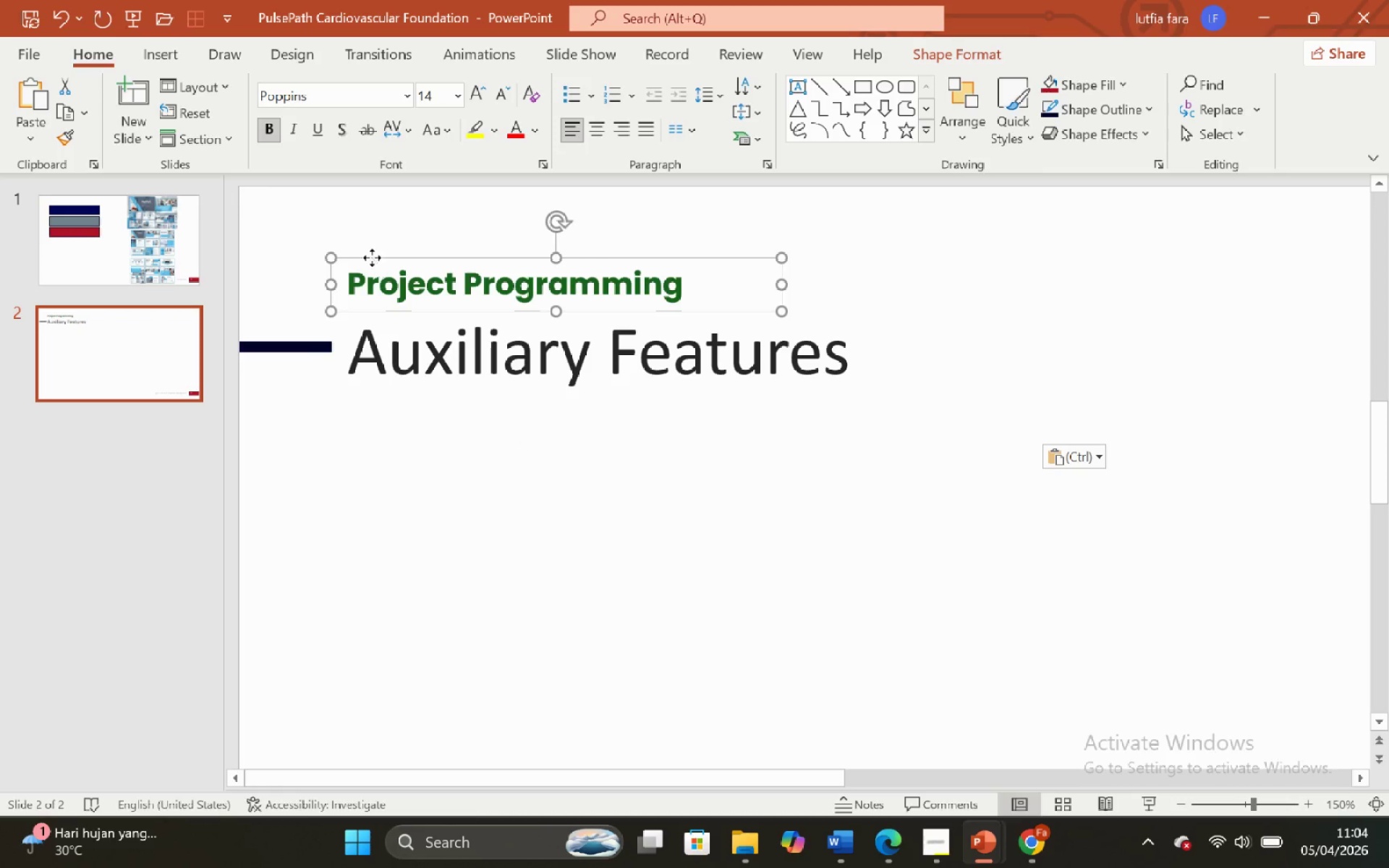 
left_click_drag(start_coordinate=[372, 258], to_coordinate=[381, 334])
 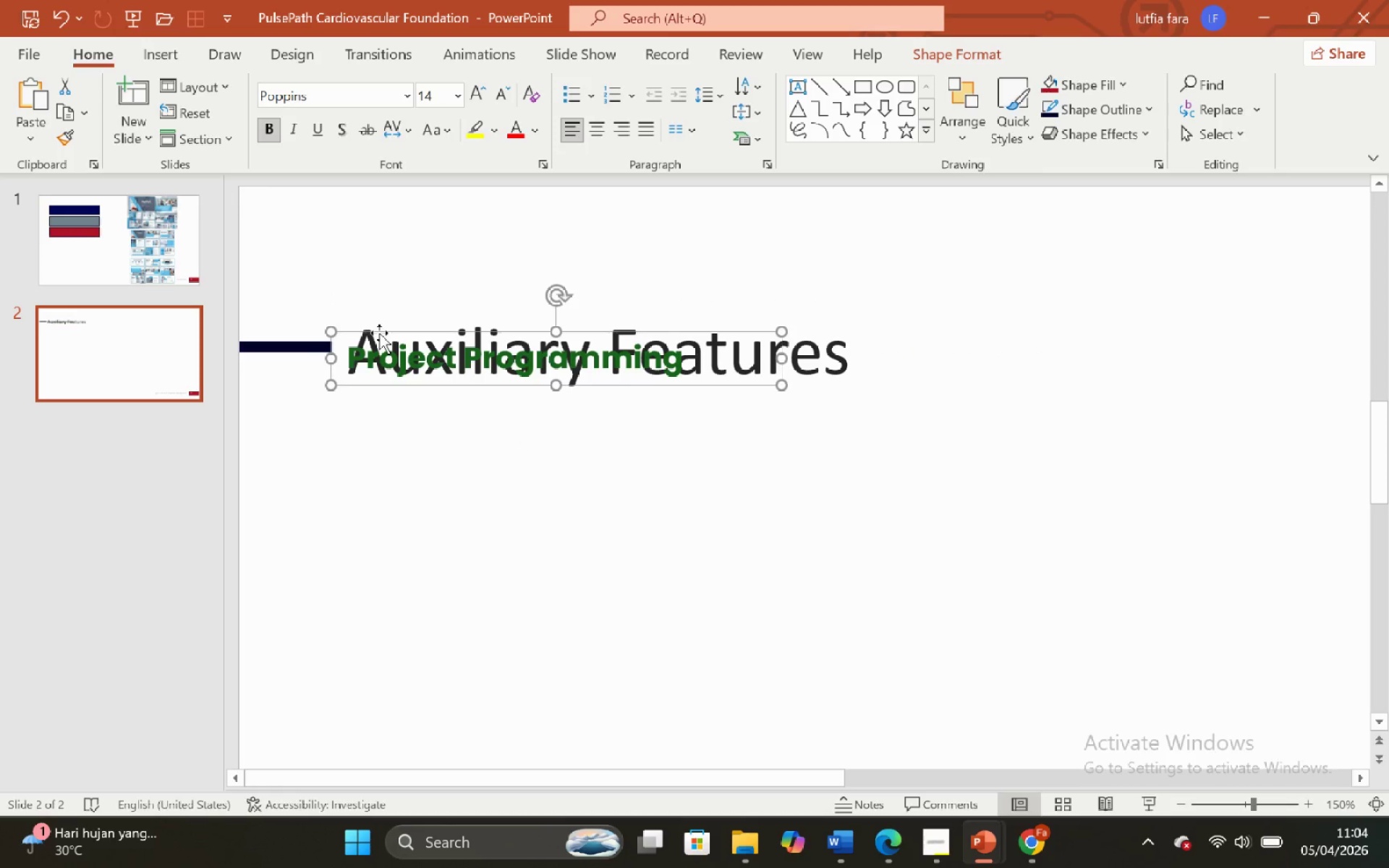 
hold_key(key=ShiftLeft, duration=1.47)
 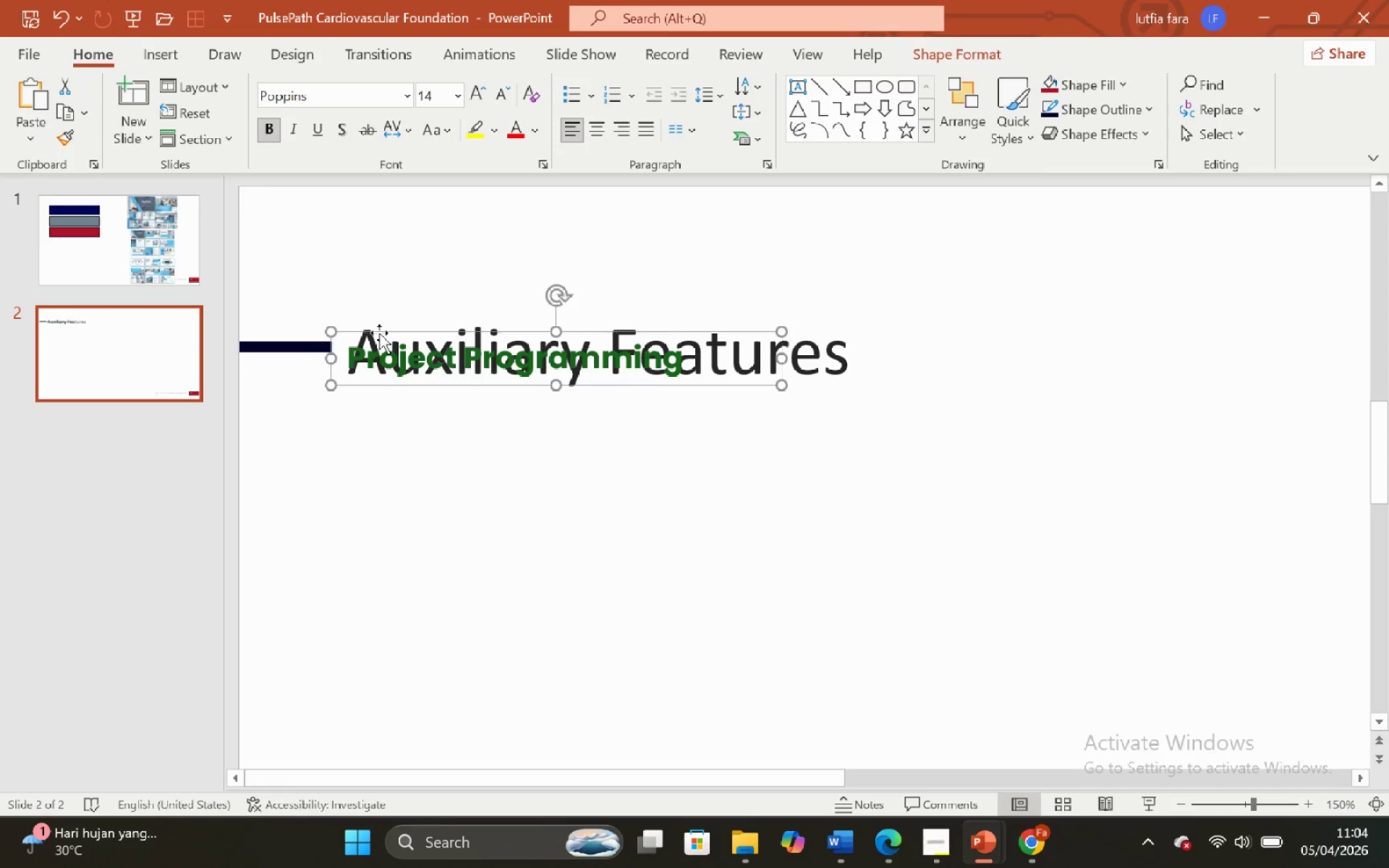 
key(Control+Z)
 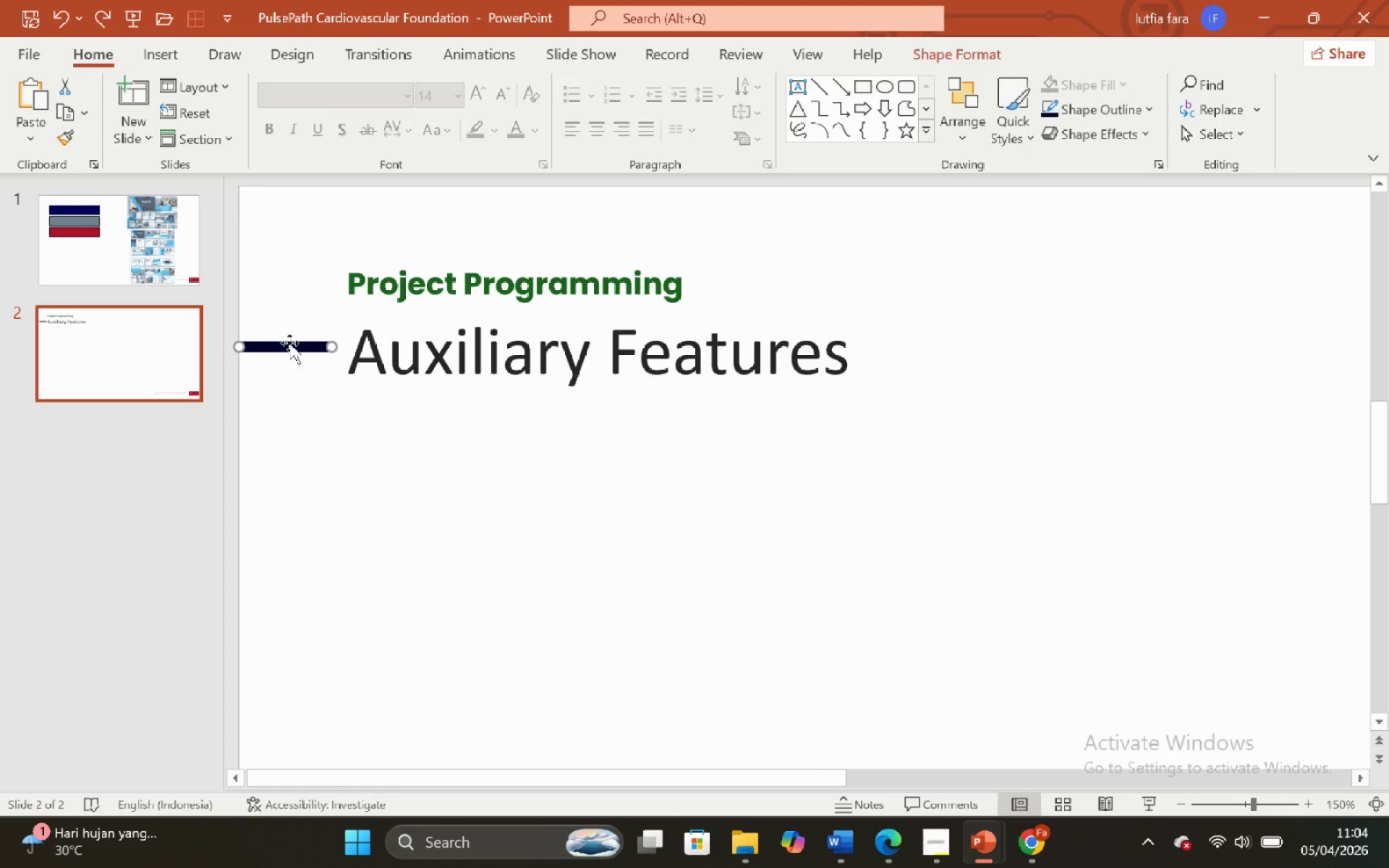 
double_click([334, 424])
 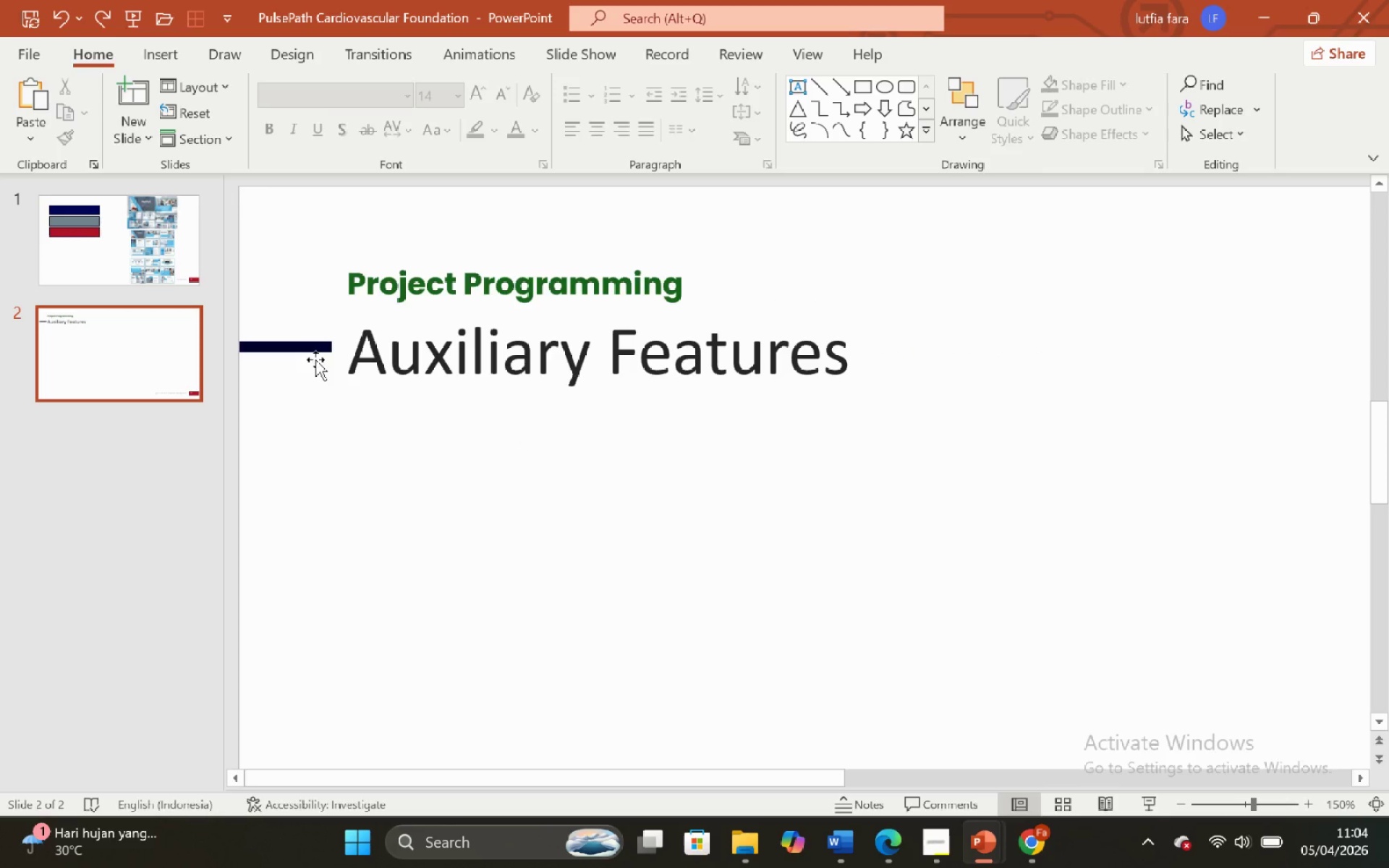 
left_click([321, 349])
 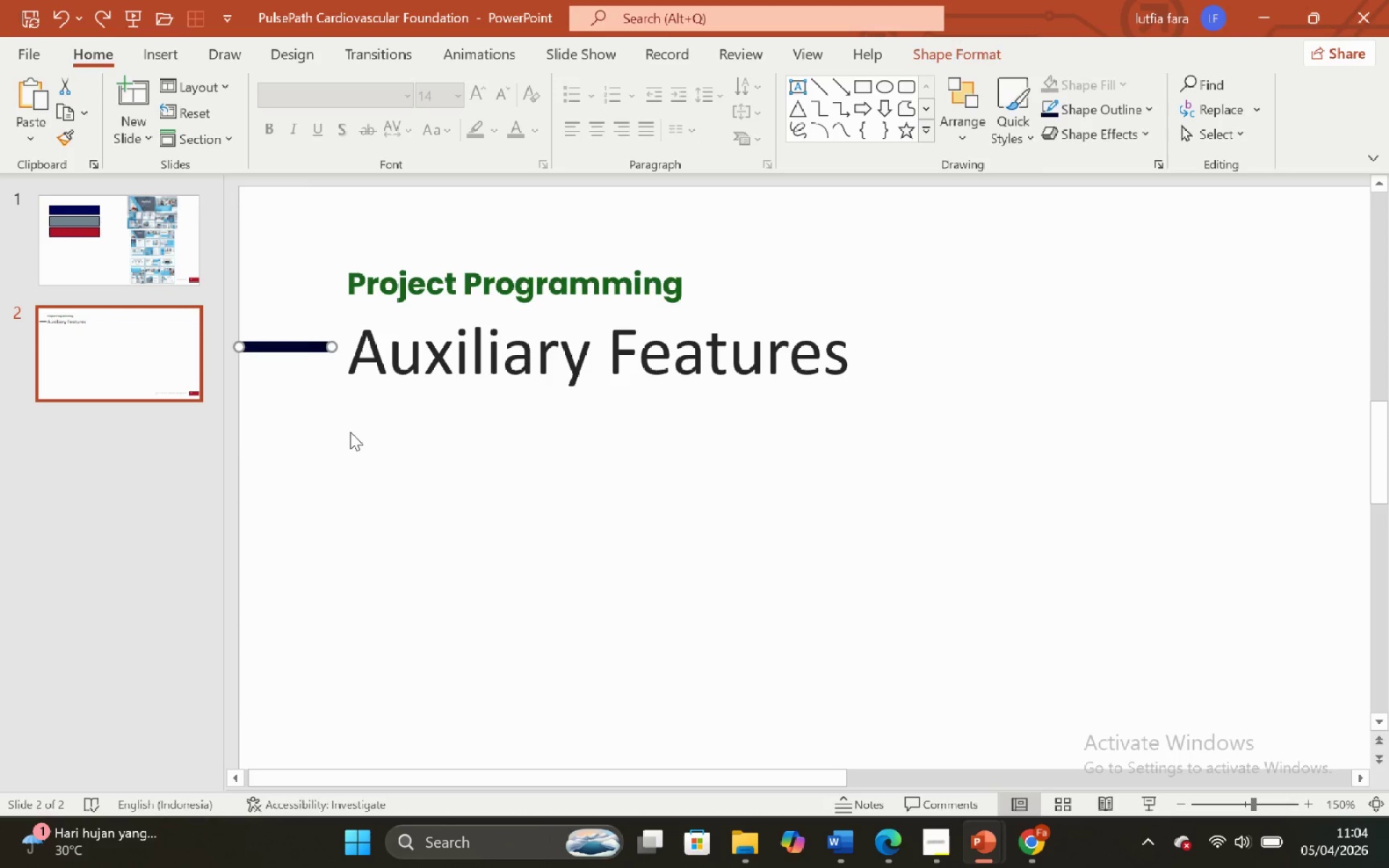 
left_click([350, 432])
 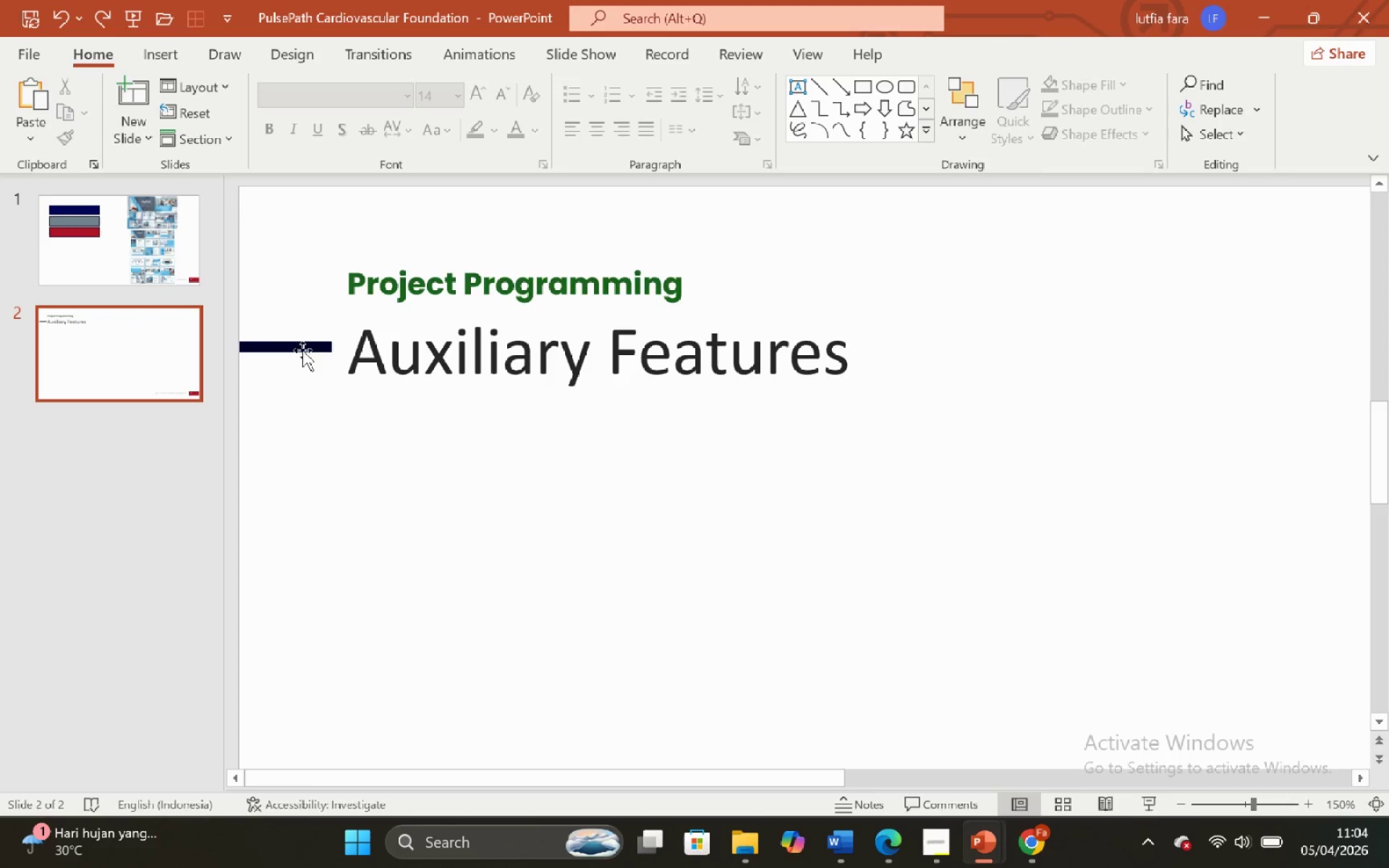 
left_click([296, 338])
 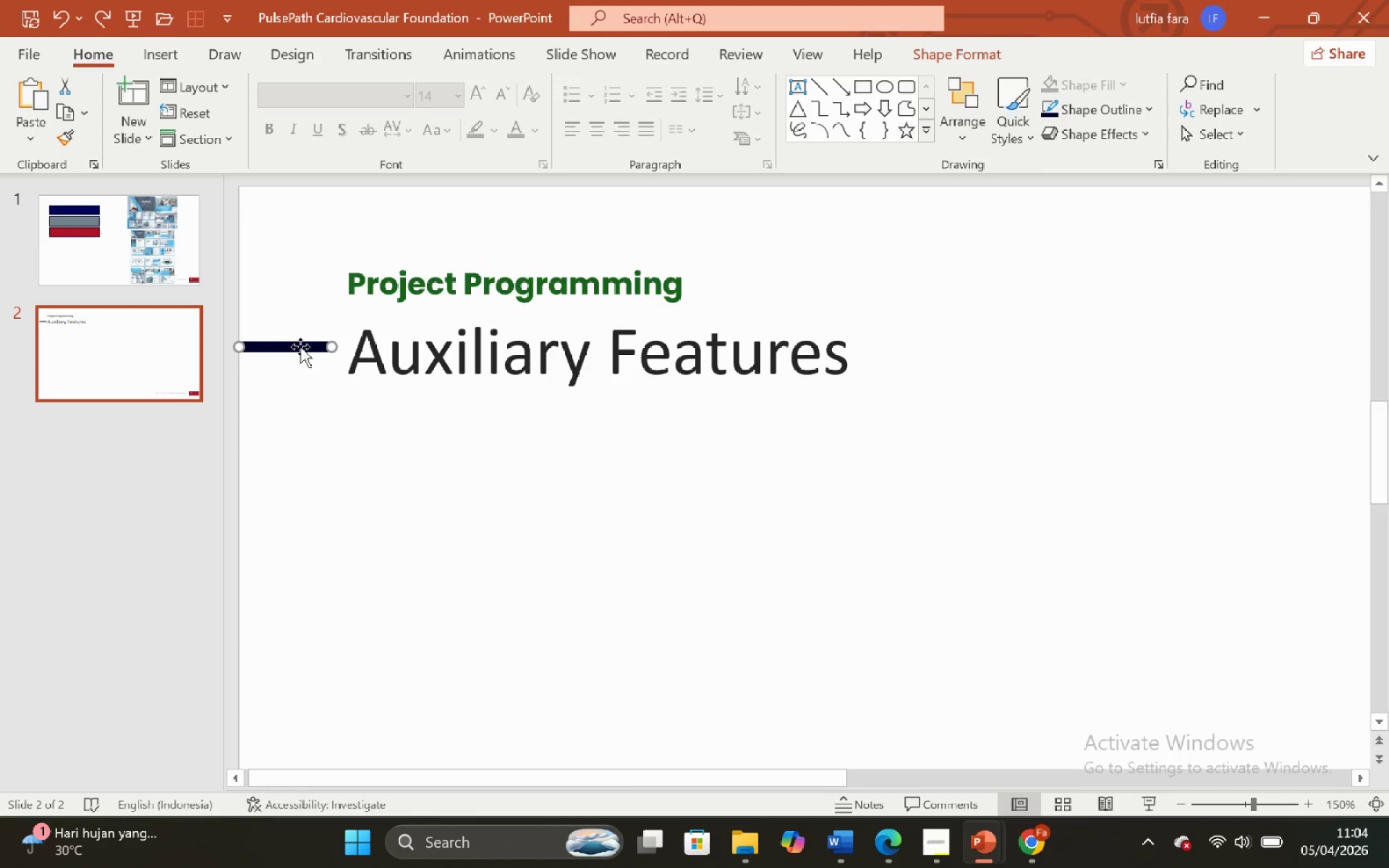 
left_click_drag(start_coordinate=[300, 346], to_coordinate=[305, 286])
 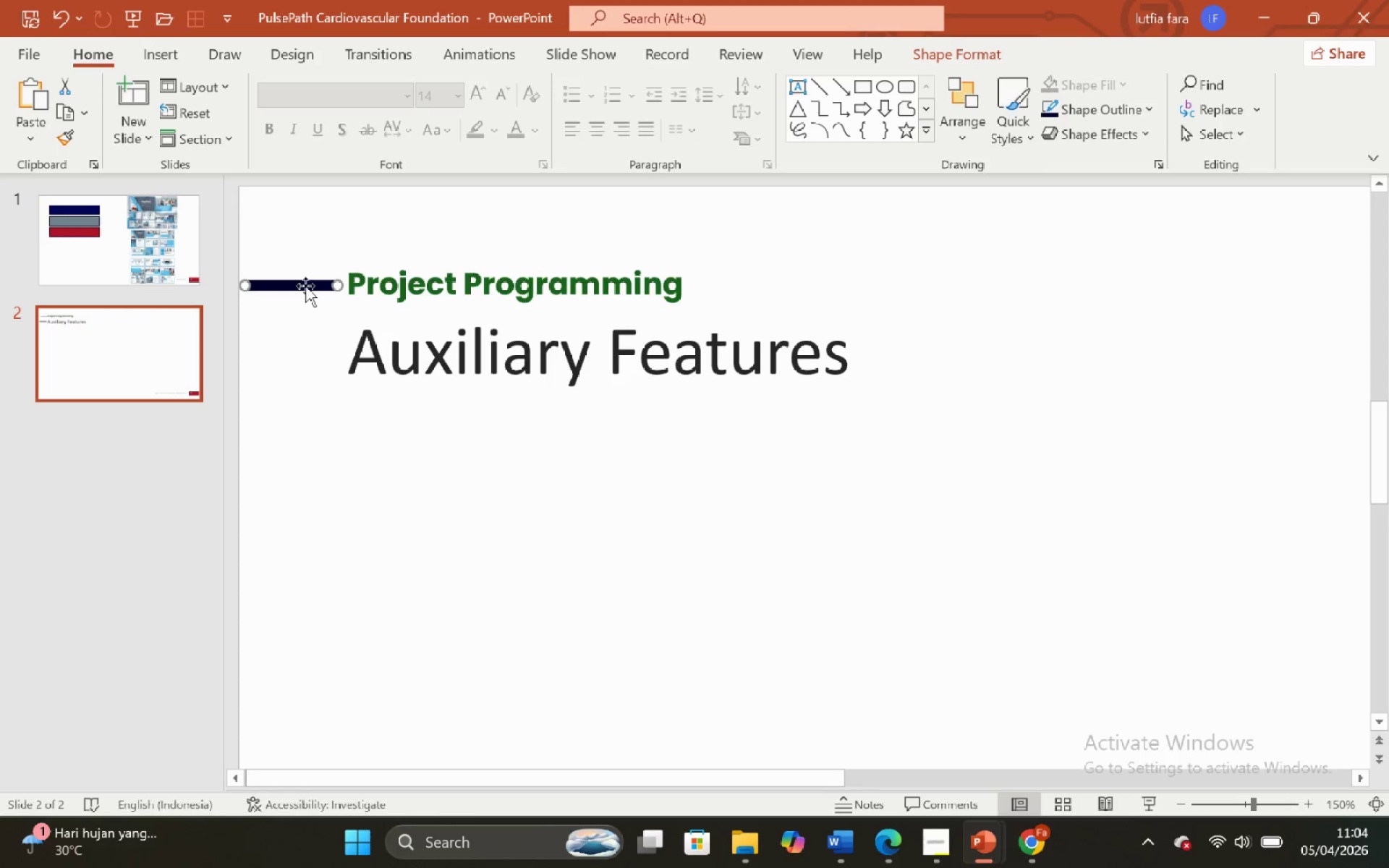 
key(Control+Z)
 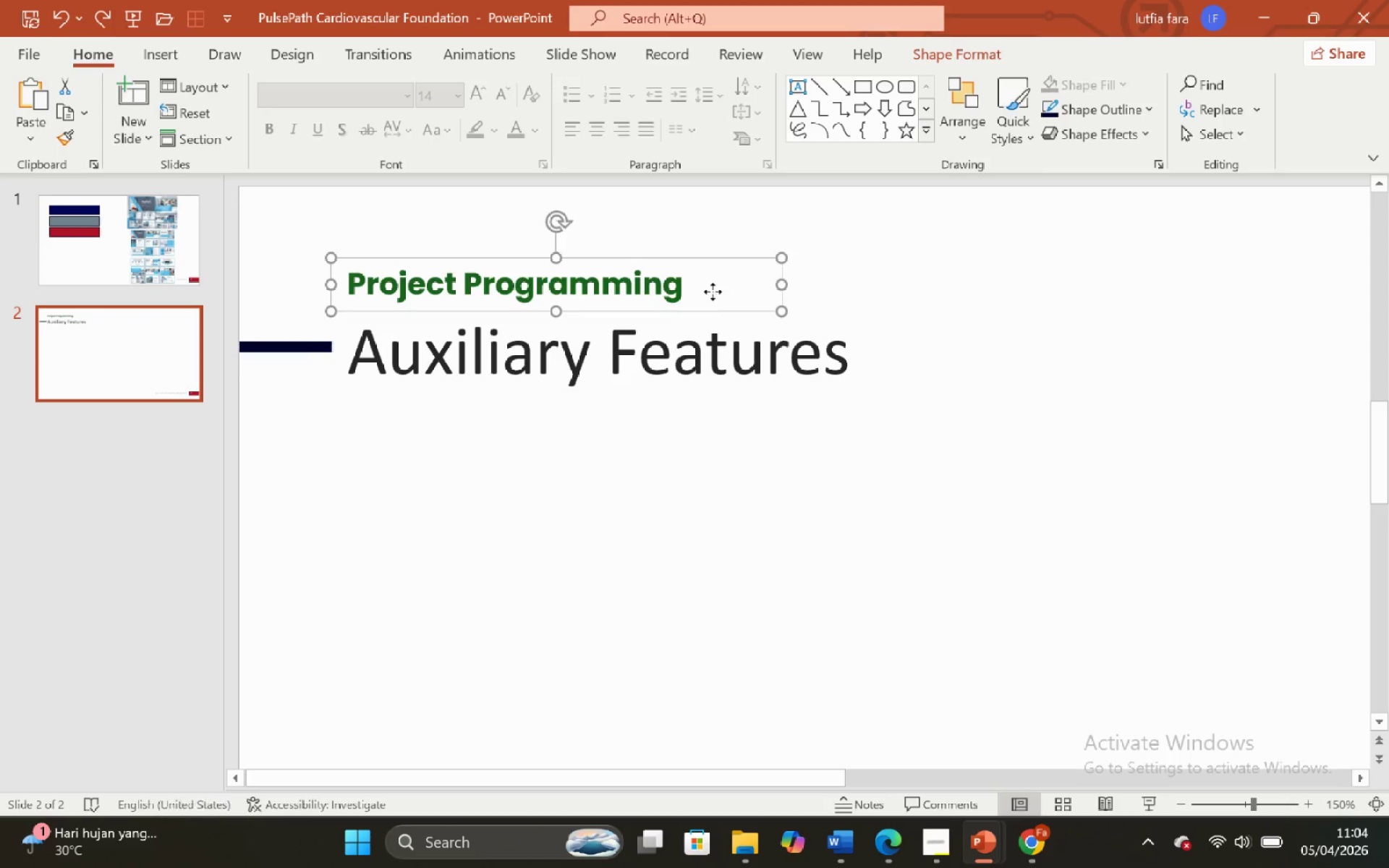 
double_click([698, 252])
 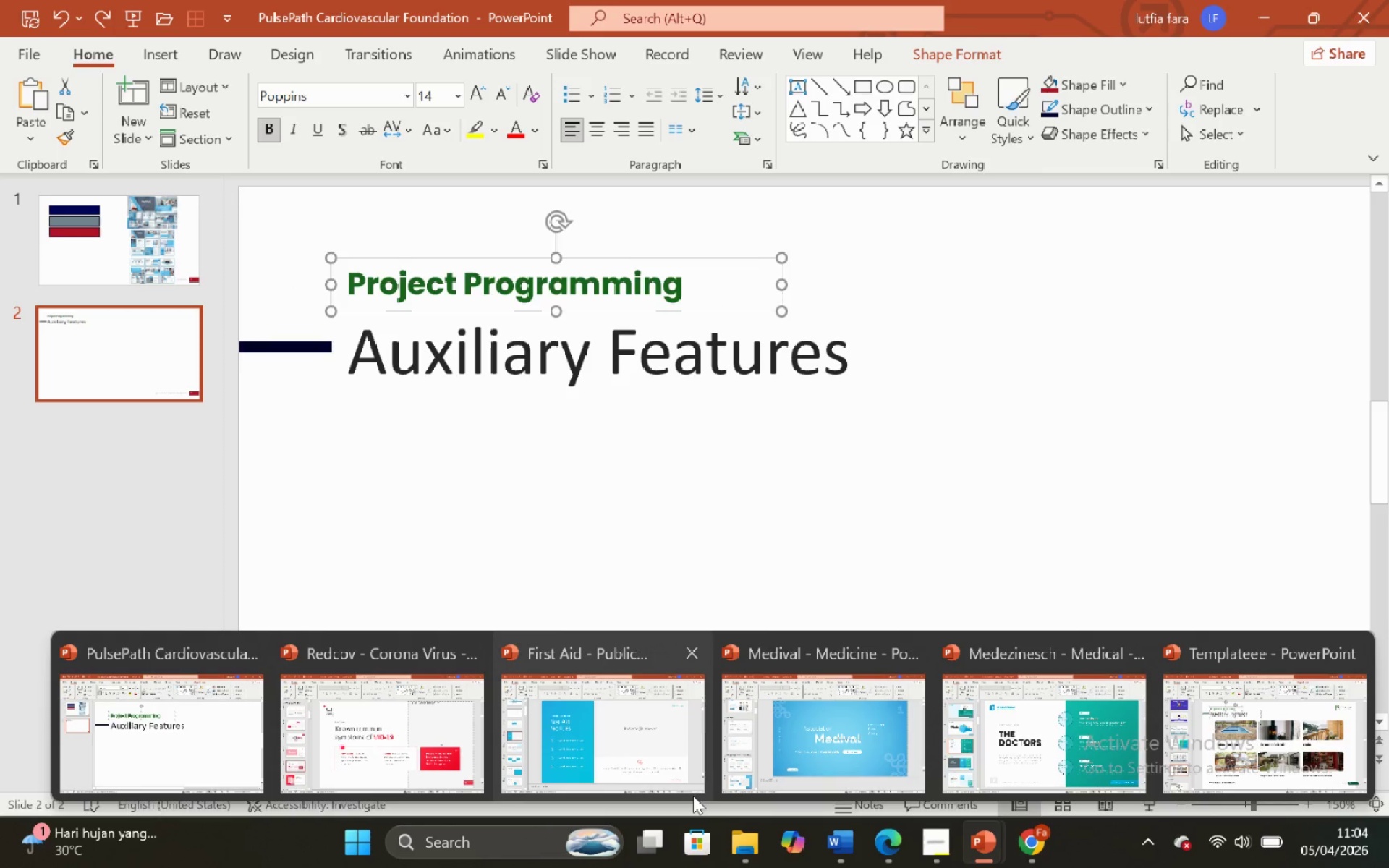 
left_click([421, 744])
 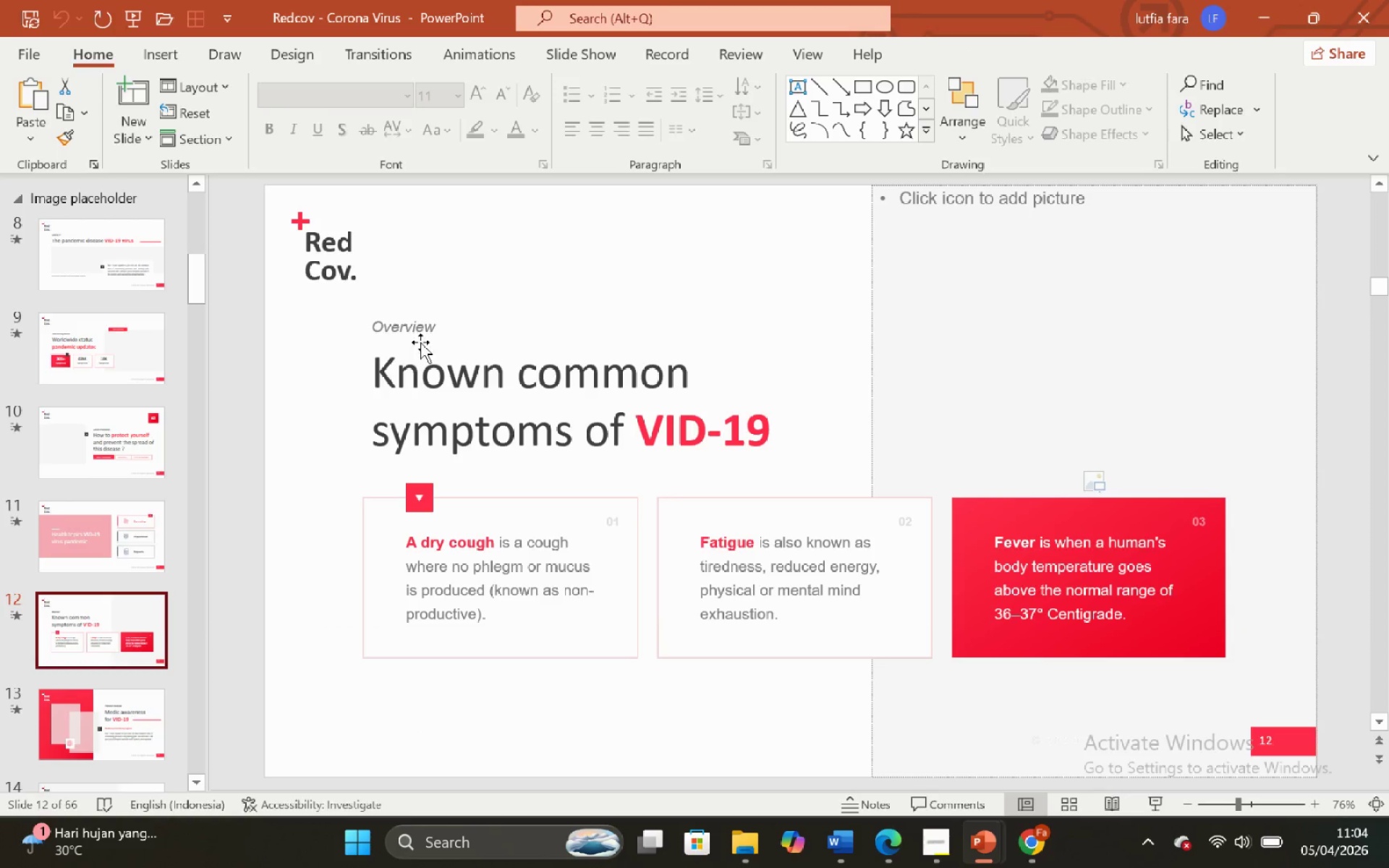 
left_click([422, 331])
 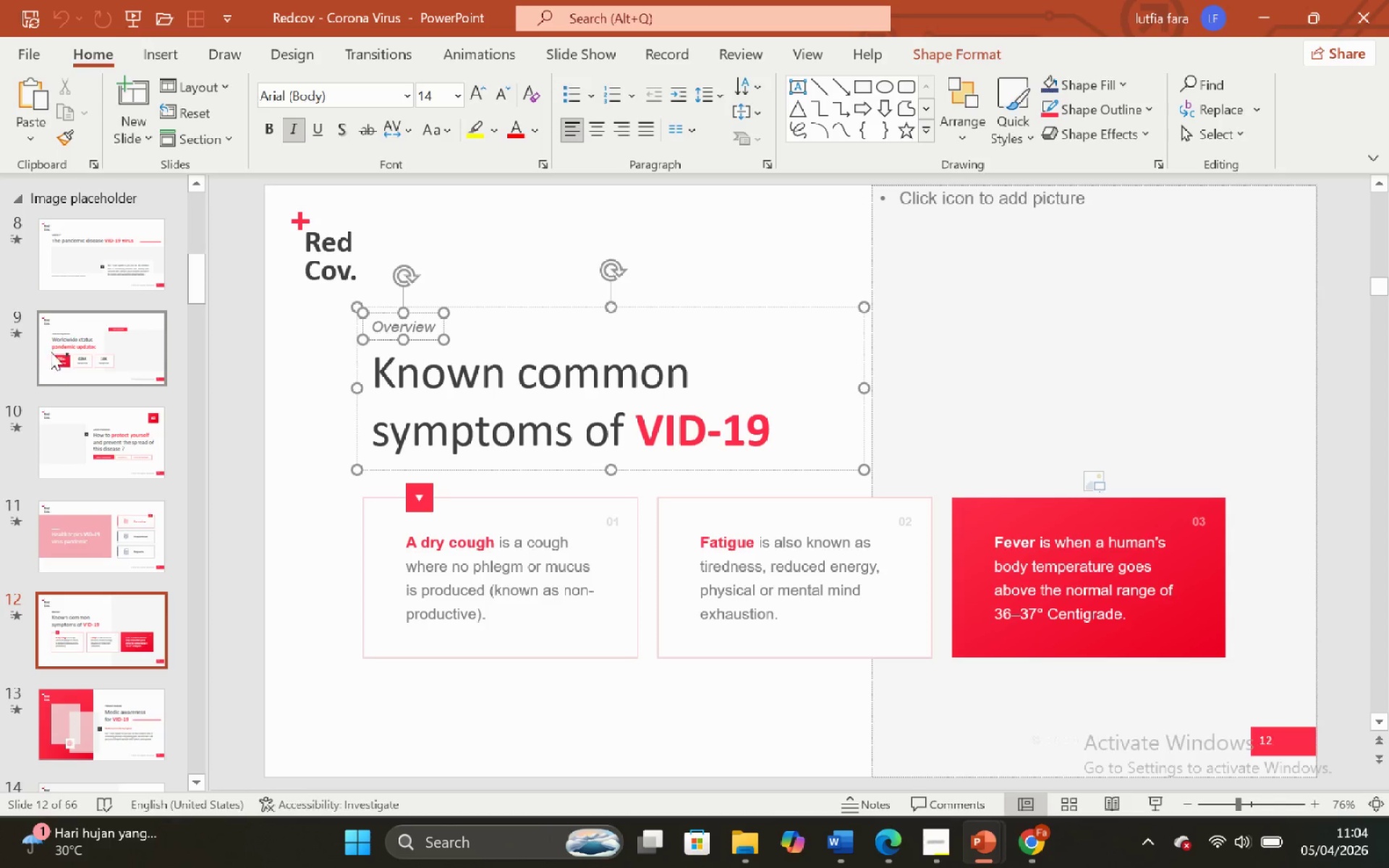 
left_click([61, 344])
 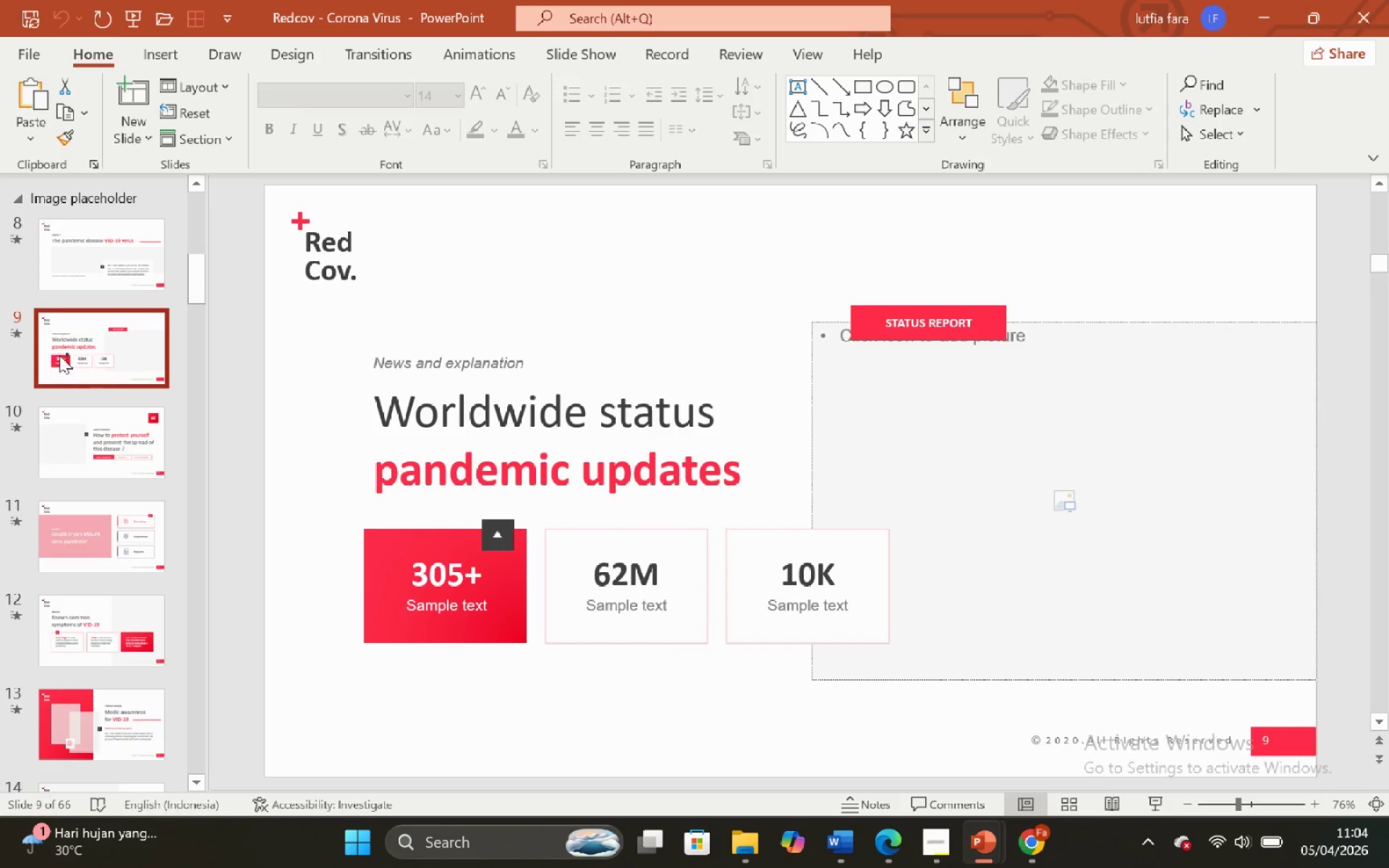 
scroll: coordinate [63, 368], scroll_direction: down, amount: 3.0
 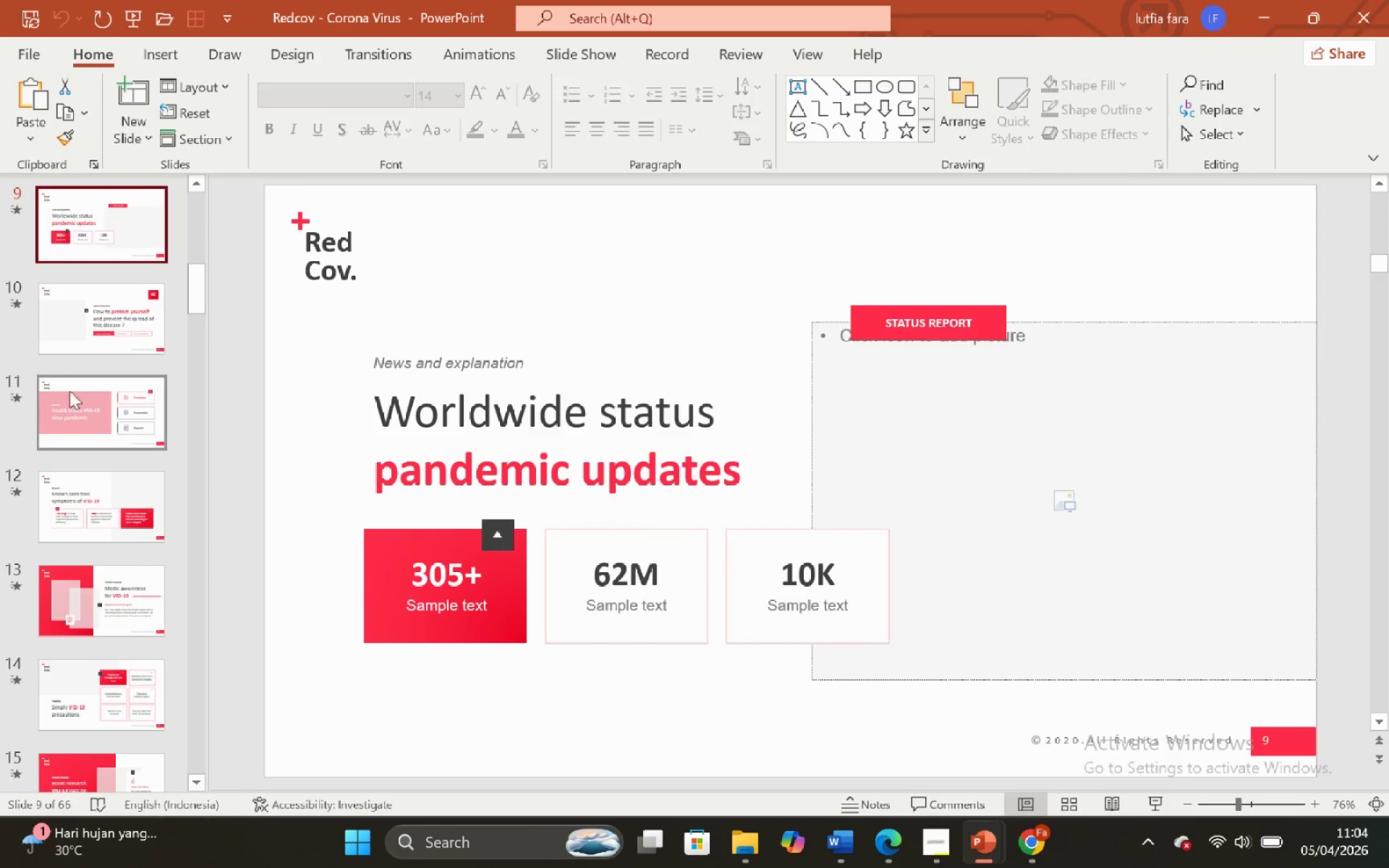 
left_click([71, 398])
 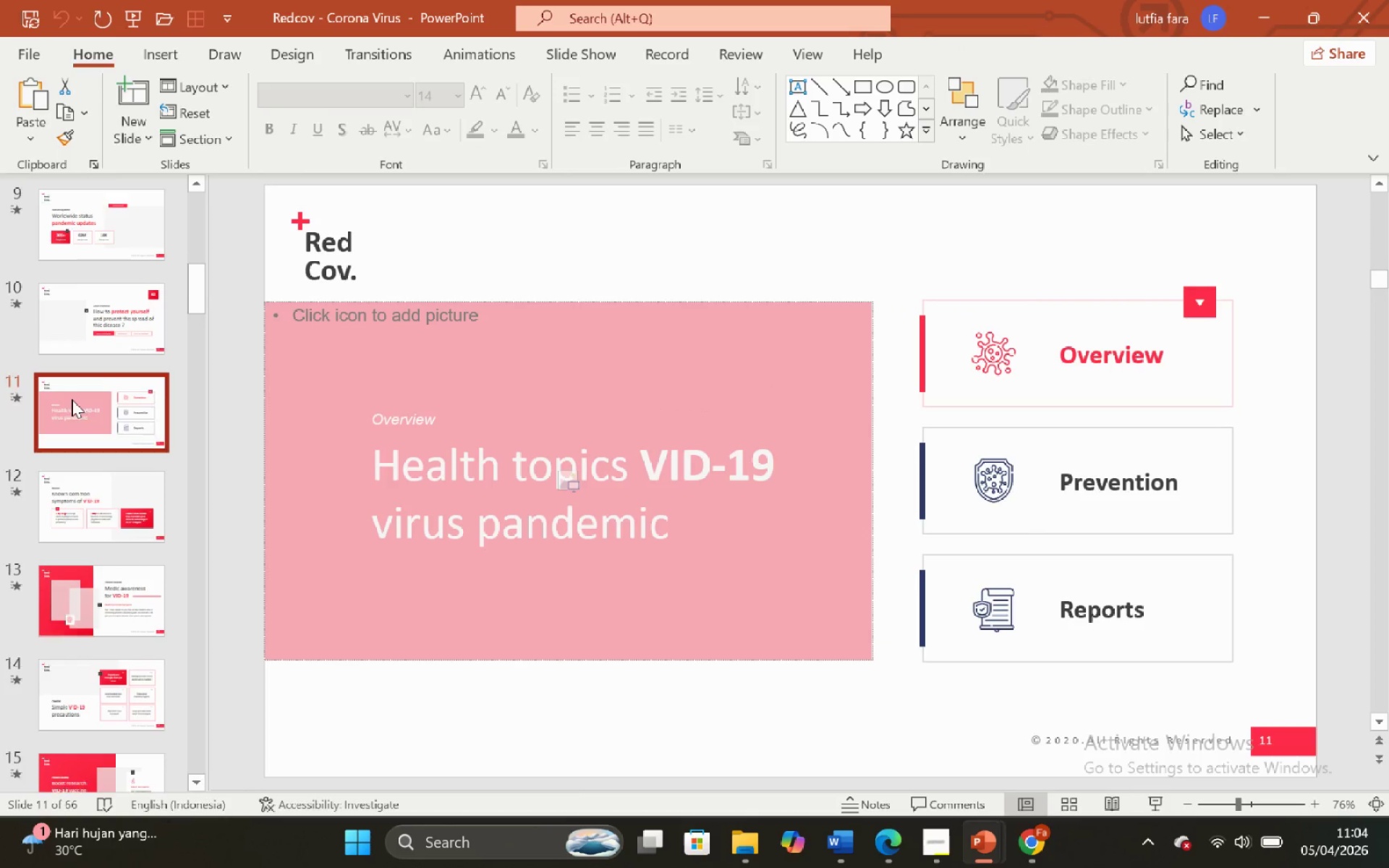 
left_click([77, 419])
 